 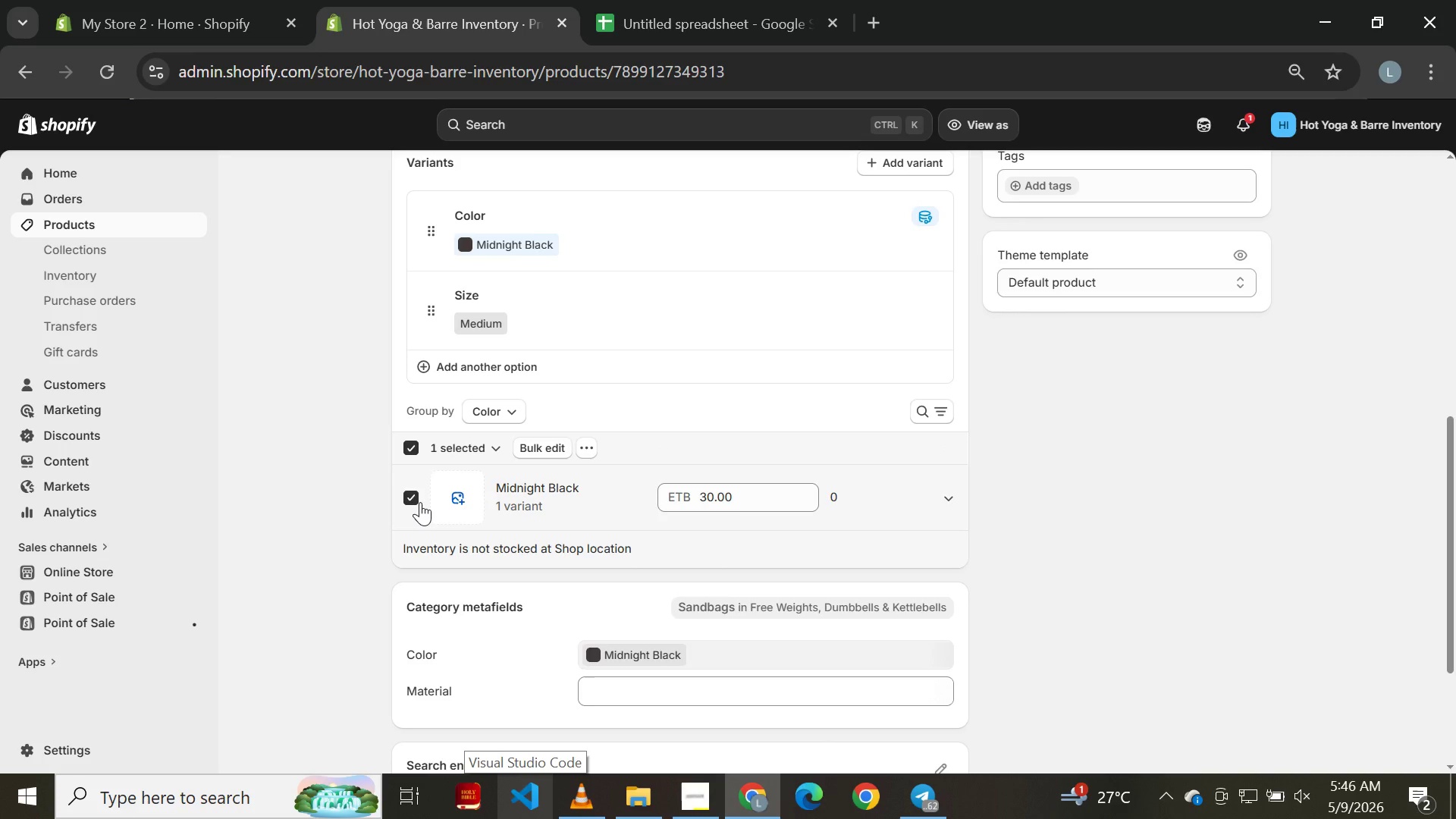 
left_click([946, 496])
 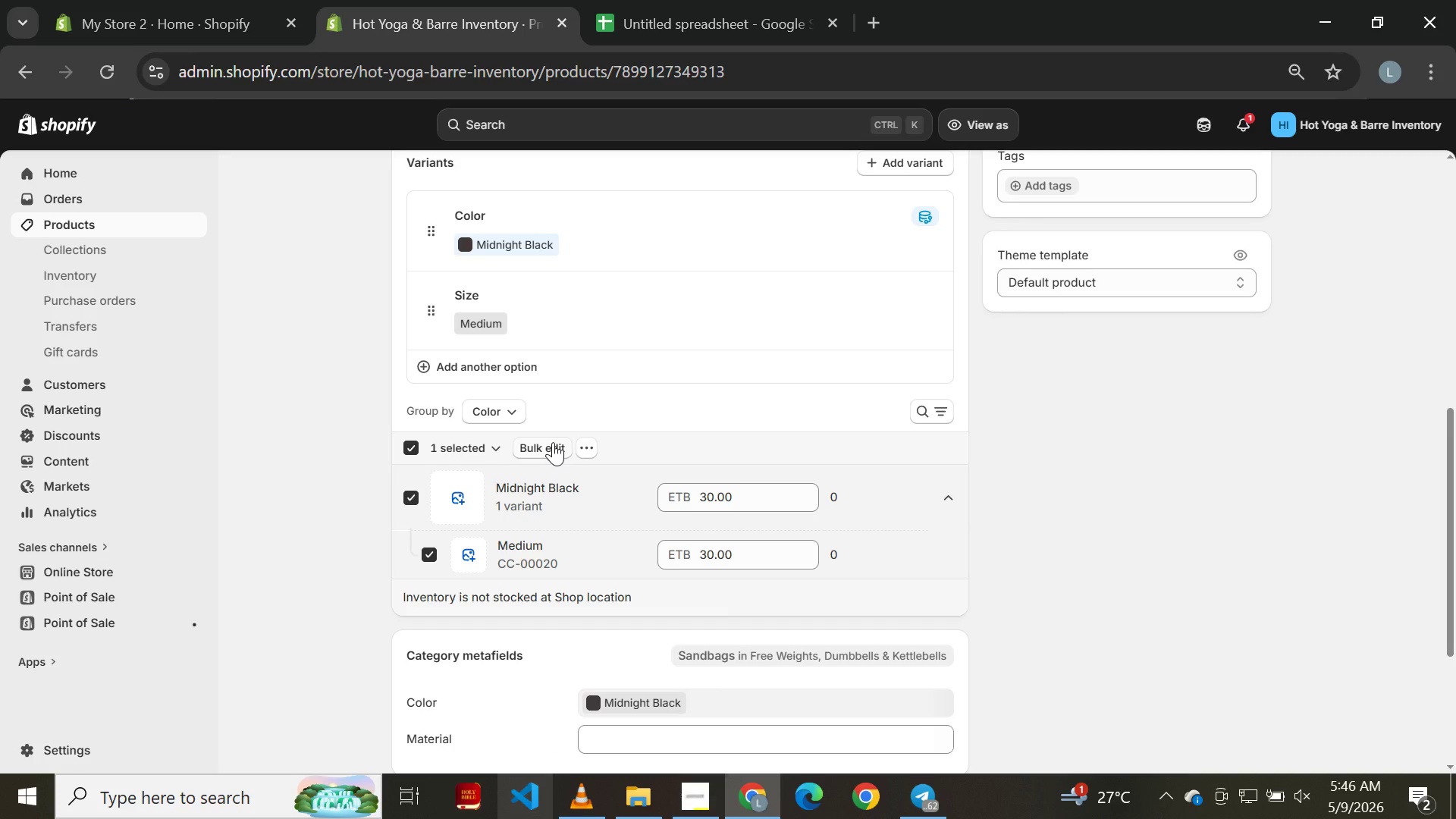 
left_click([553, 442])
 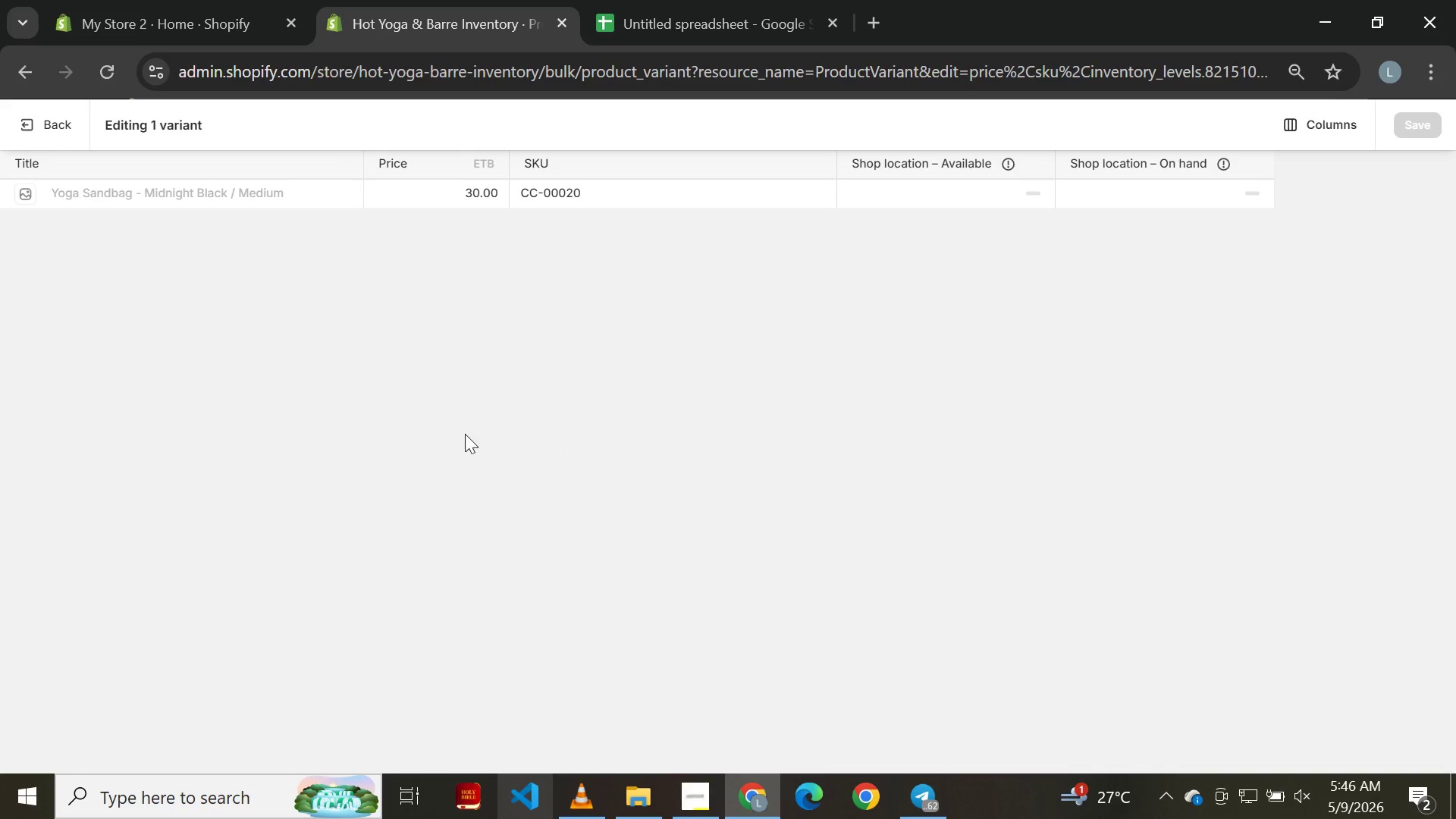 
wait(17.52)
 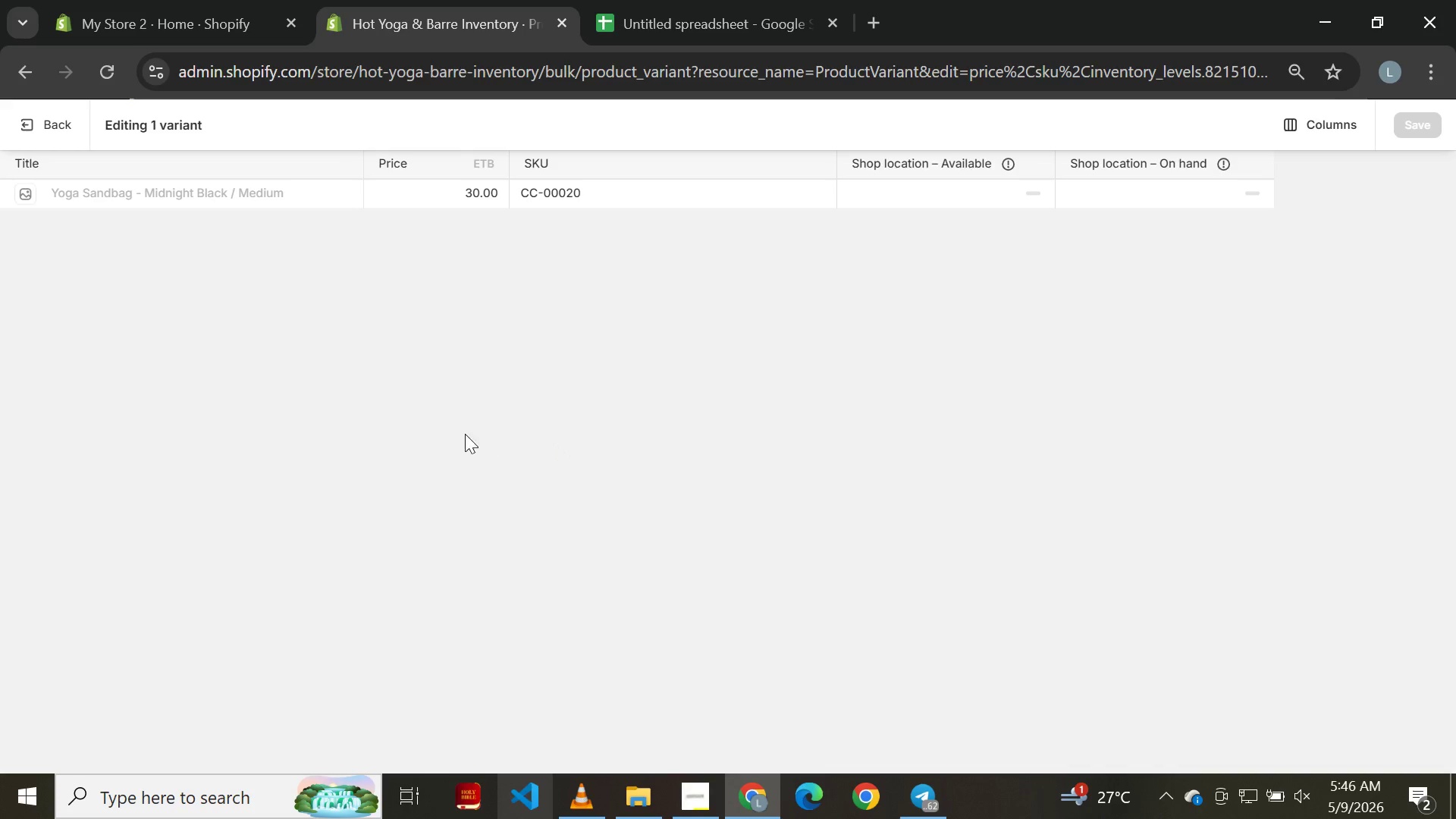 
left_click([1307, 132])
 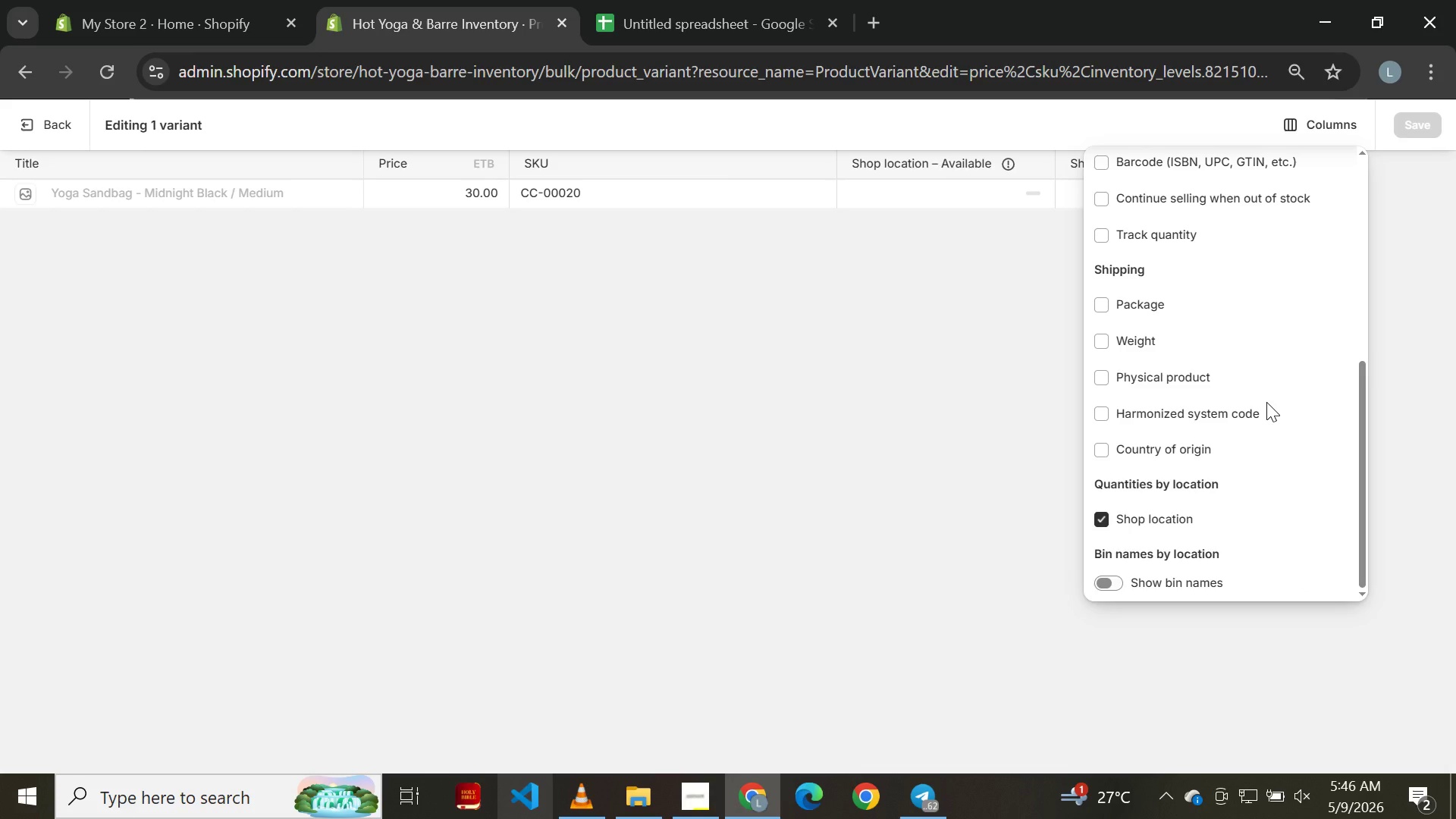 
wait(7.67)
 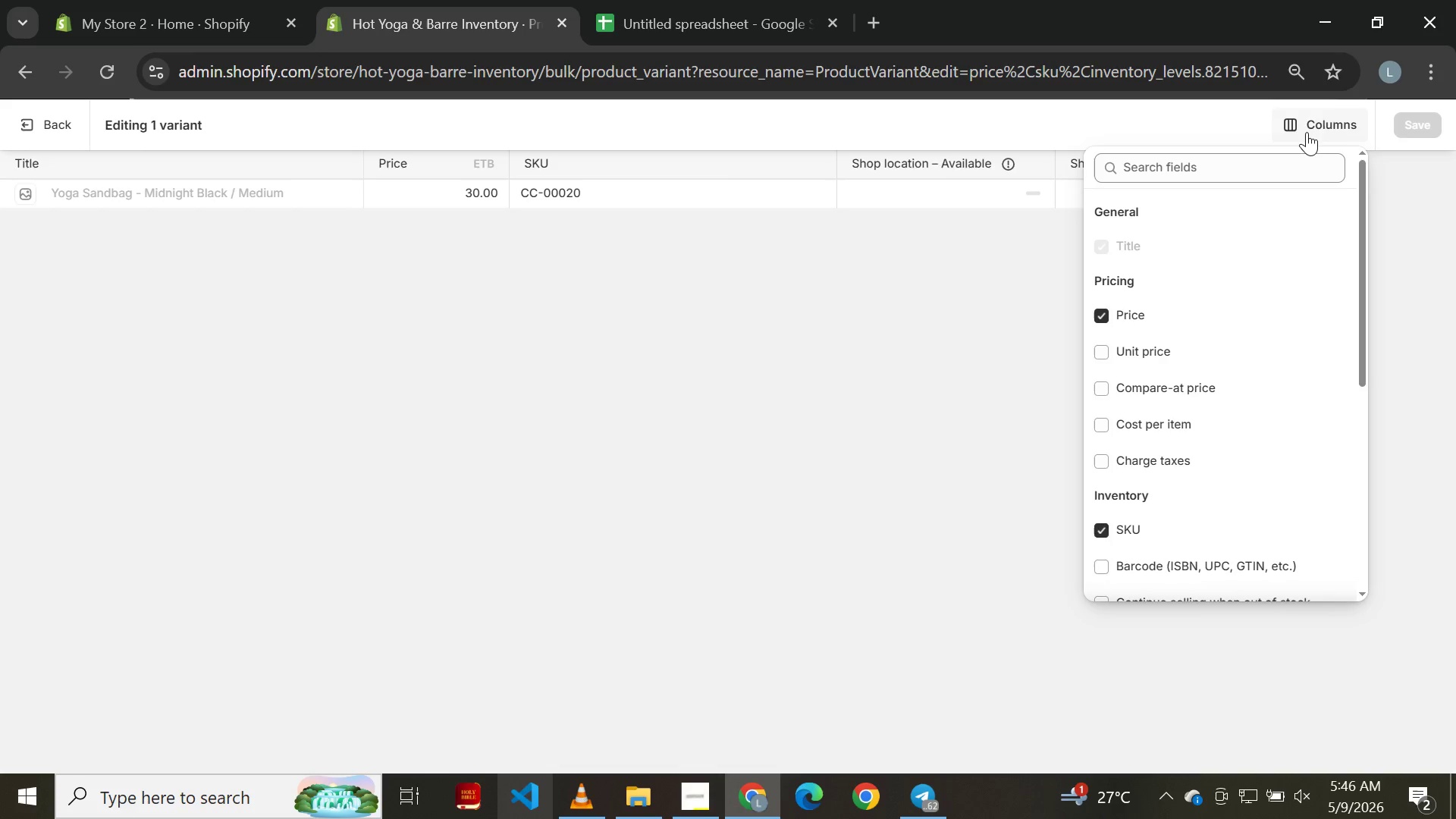 
left_click([1130, 578])
 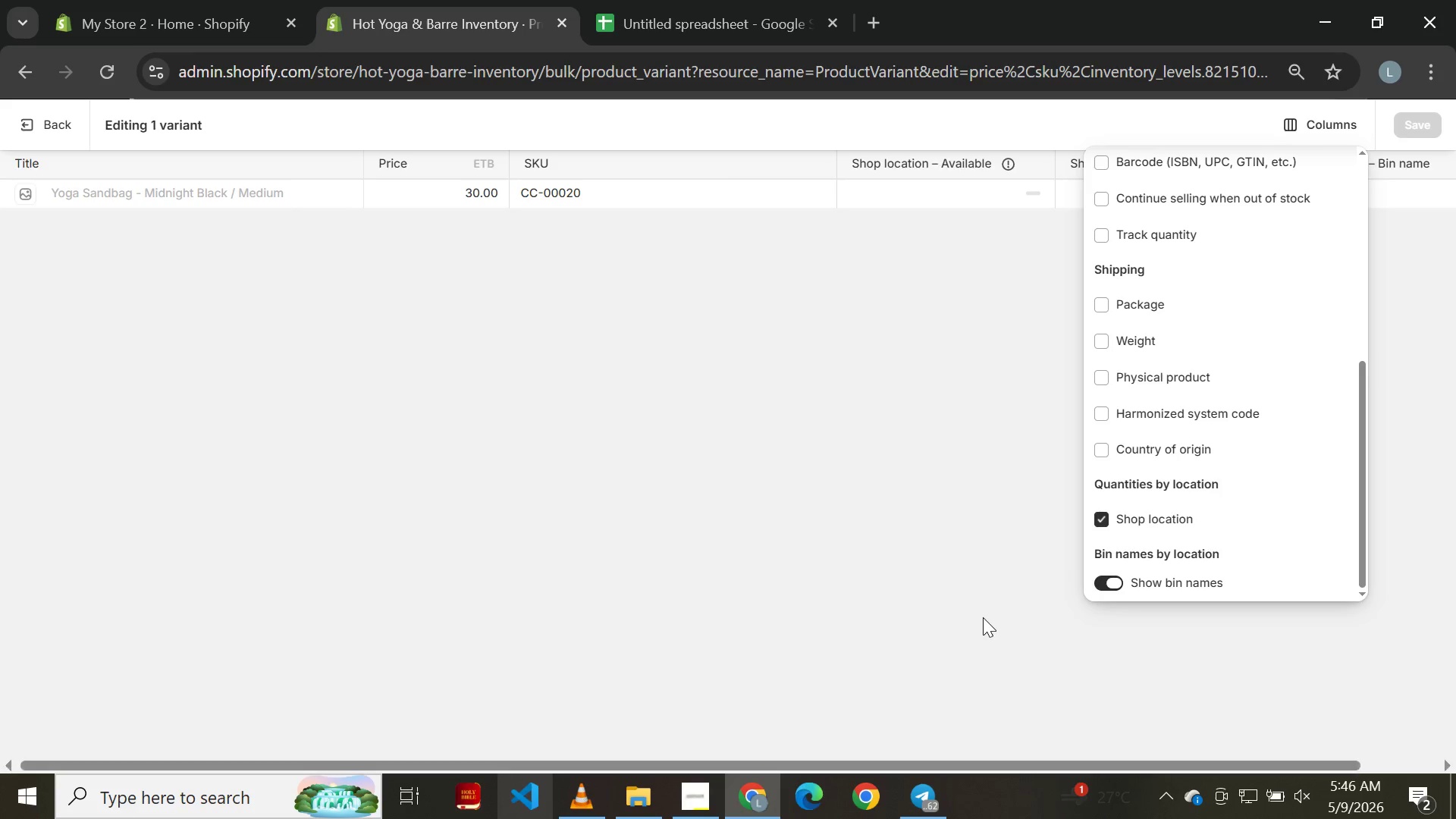 
left_click([983, 617])
 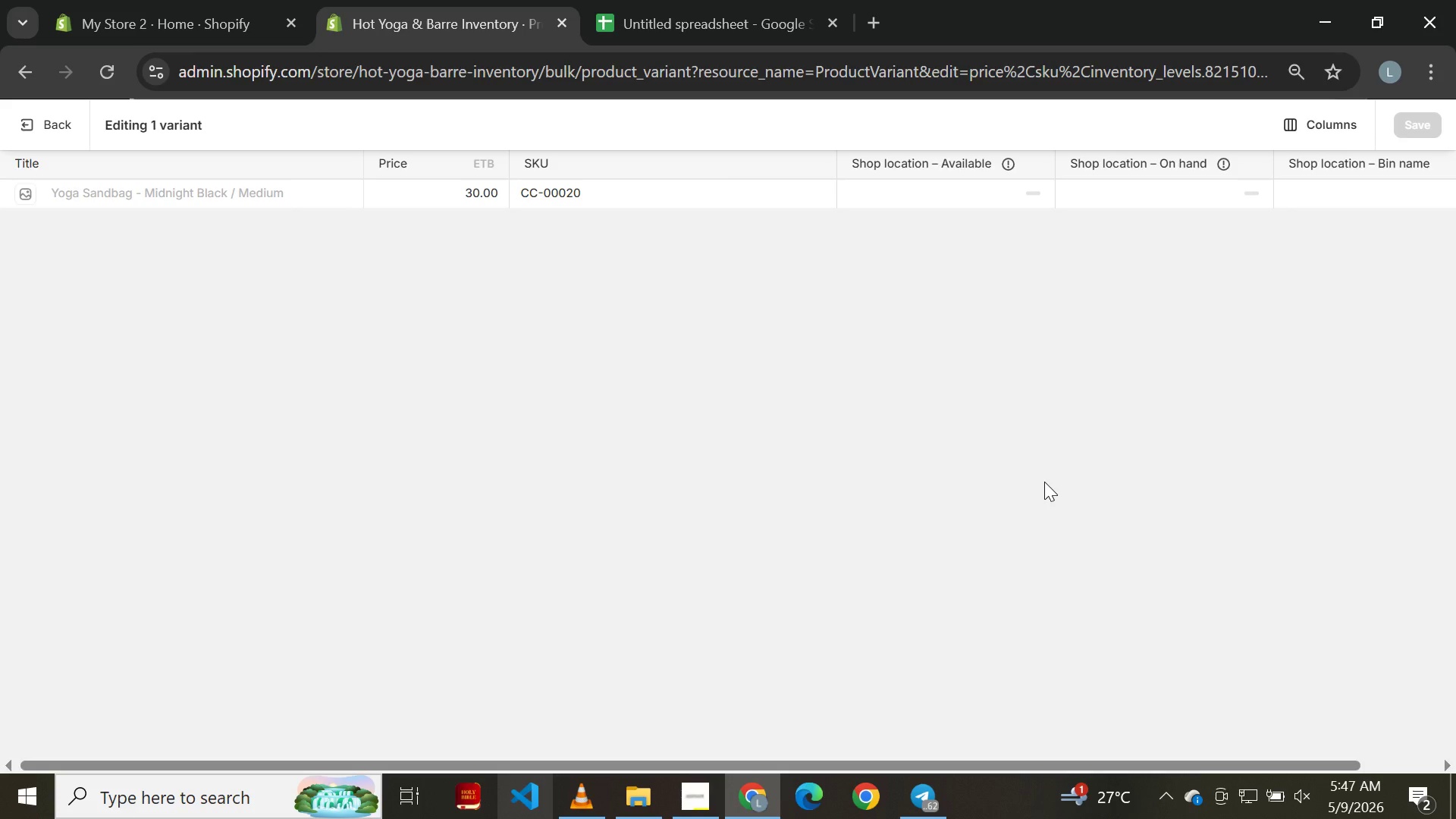 
wait(13.45)
 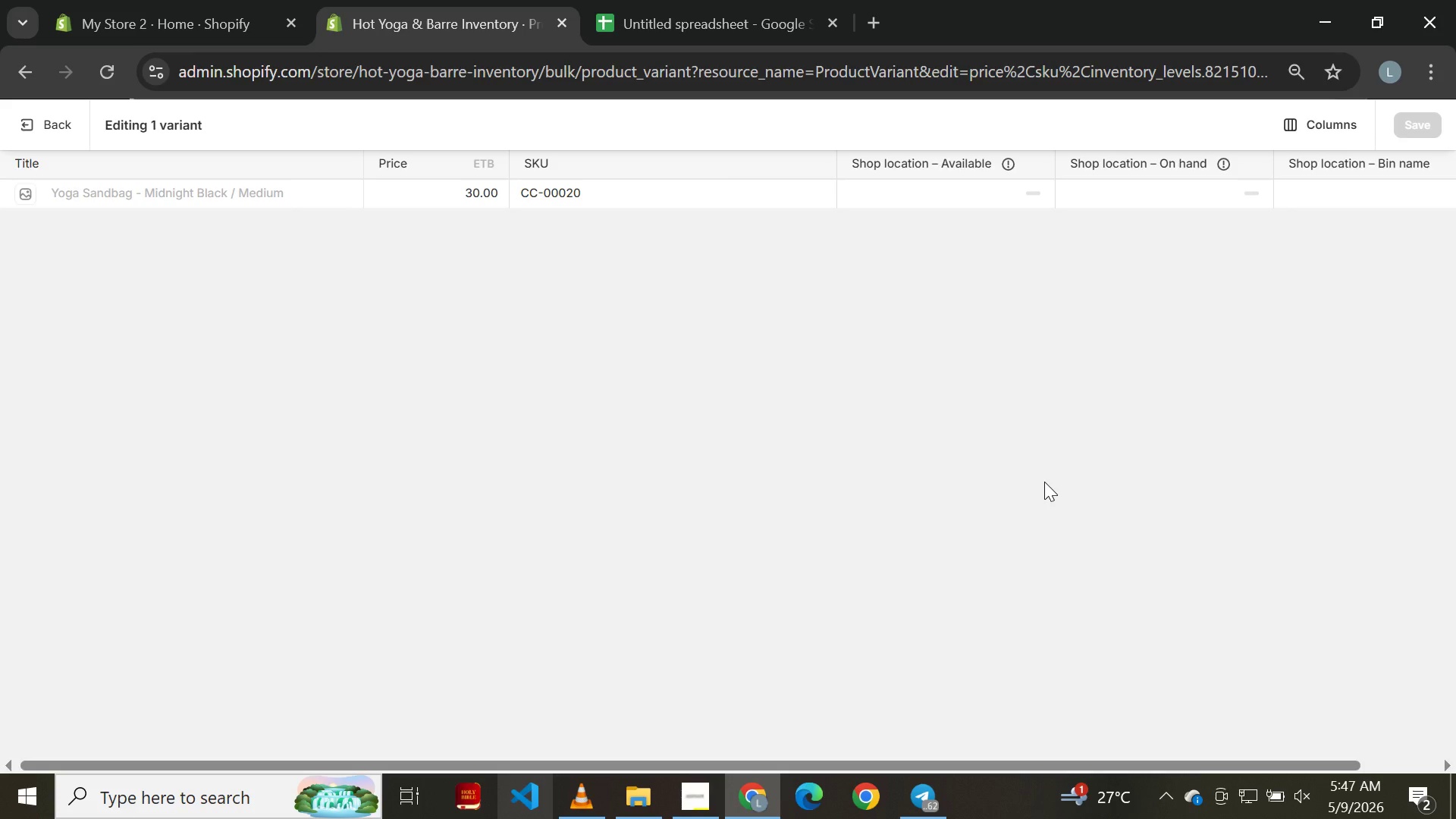 
left_click([1336, 130])
 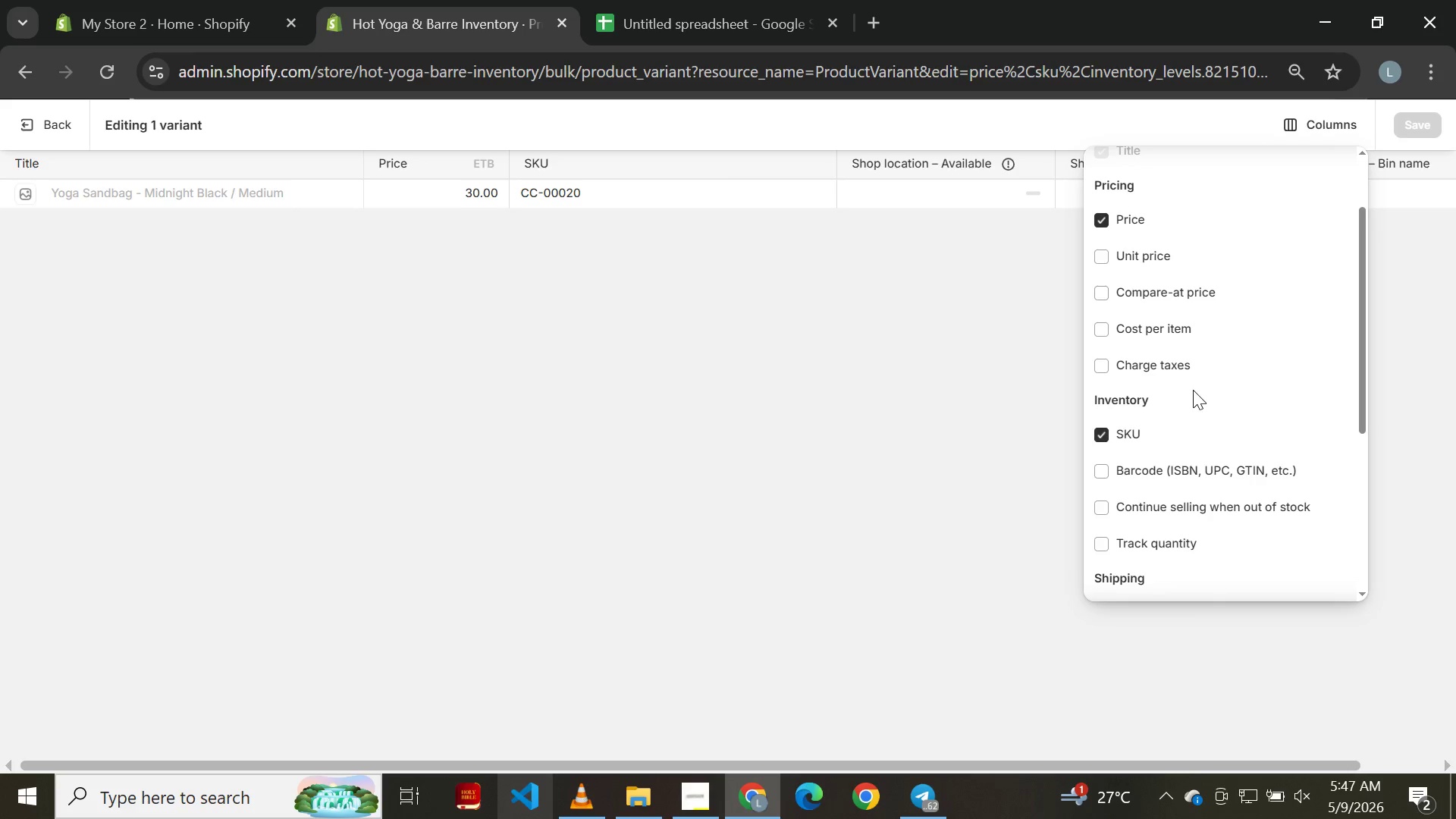 
wait(5.36)
 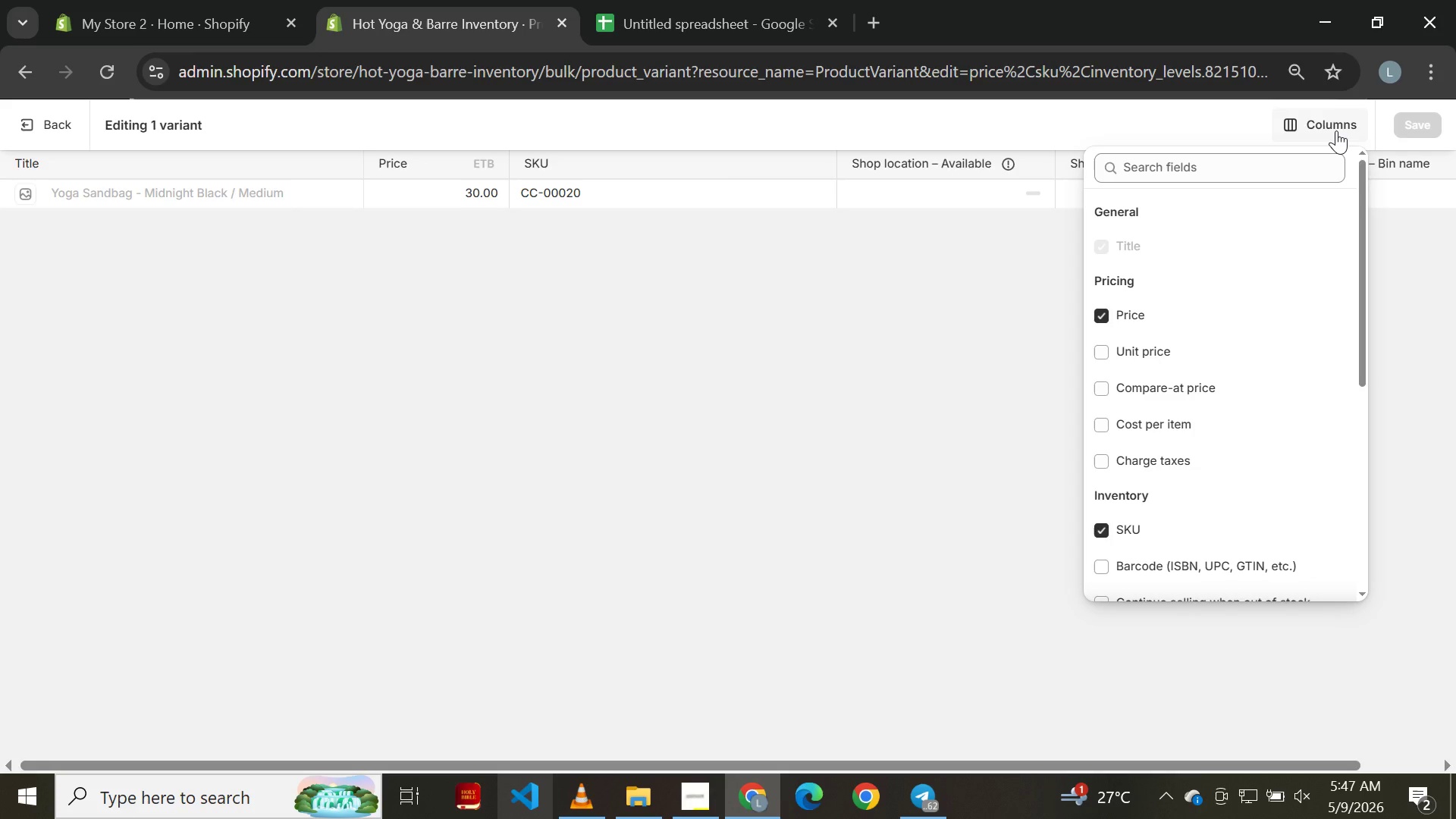 
left_click([1195, 466])
 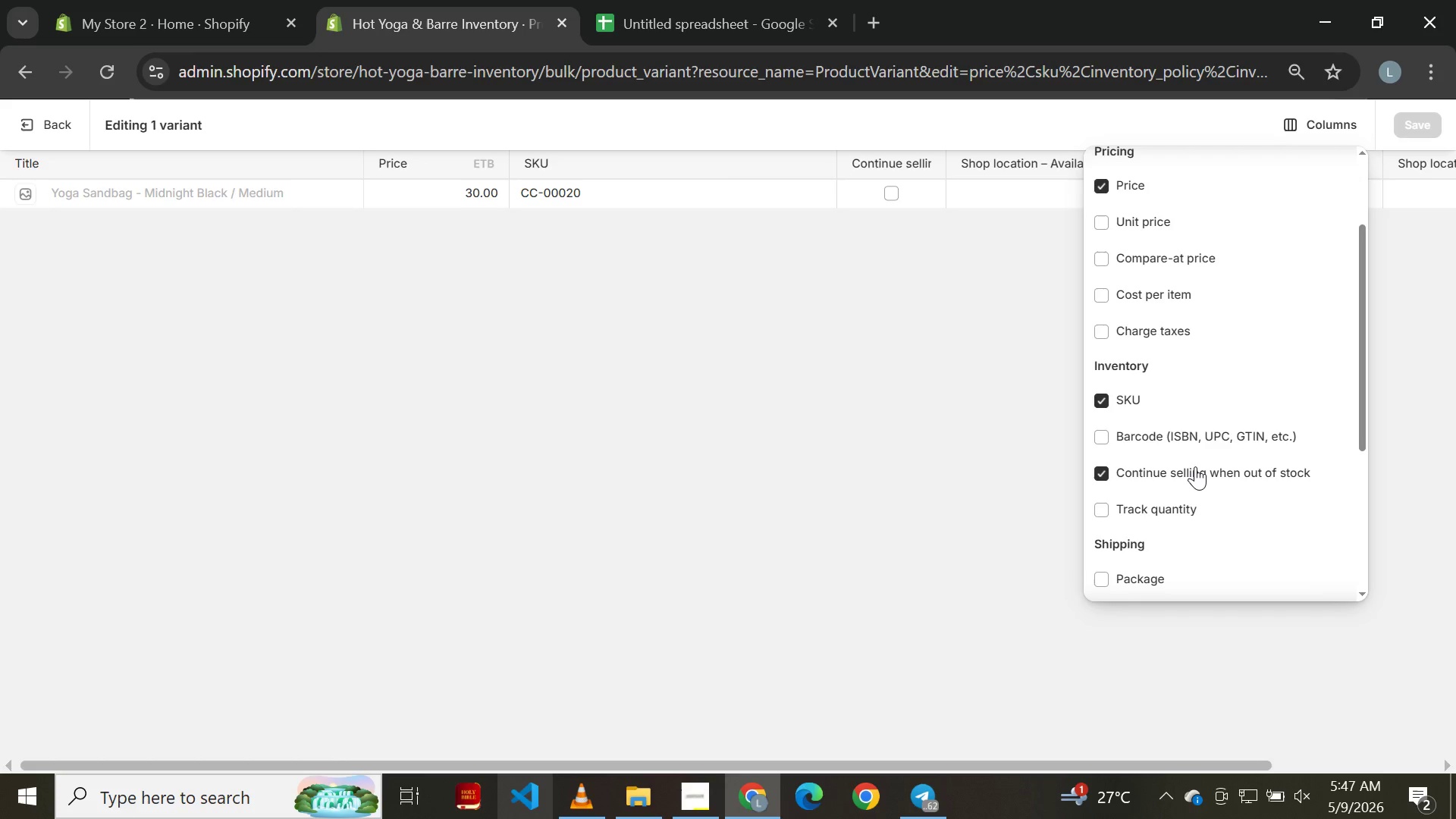 
wait(29.77)
 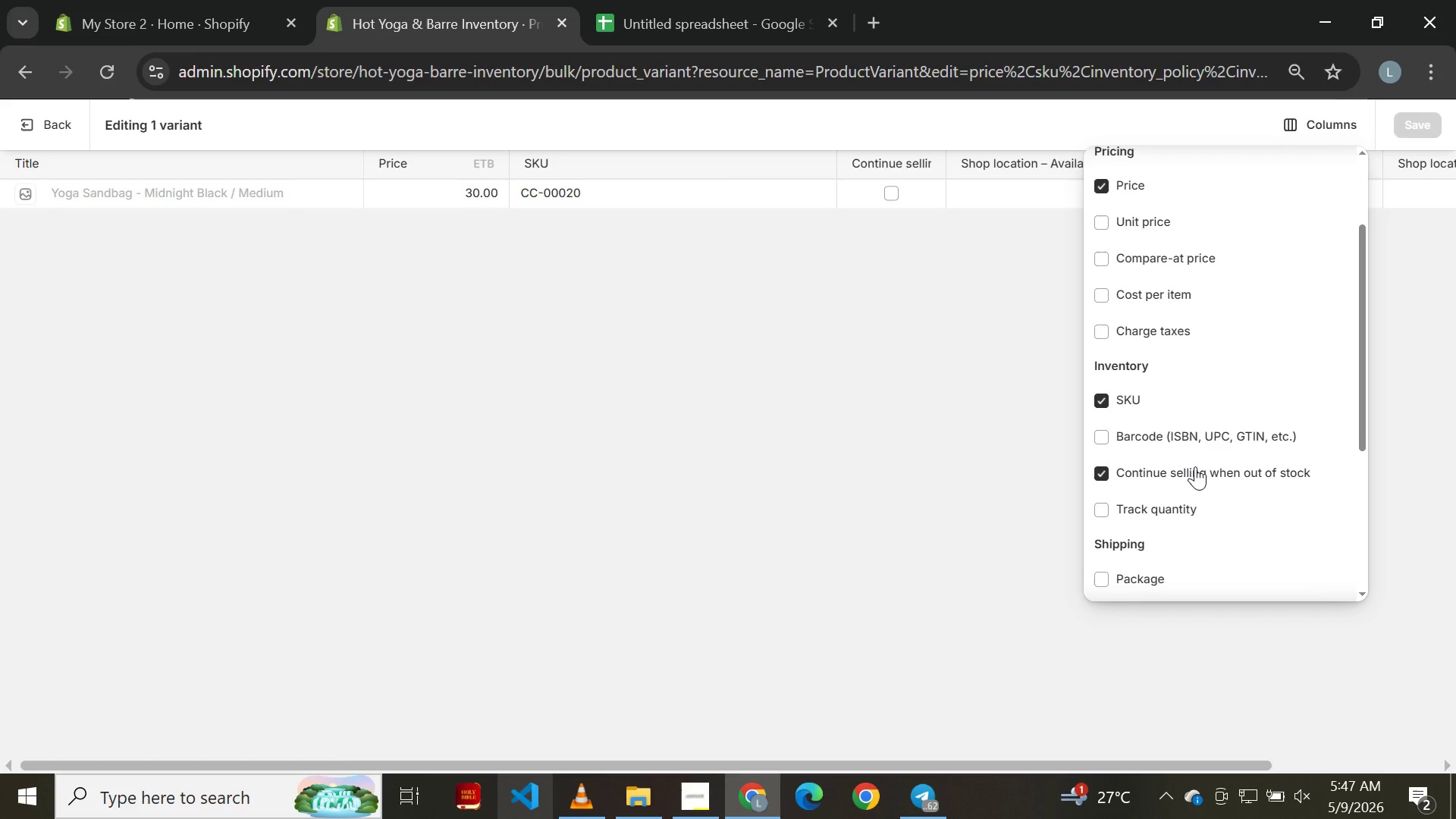 
left_click([1158, 501])
 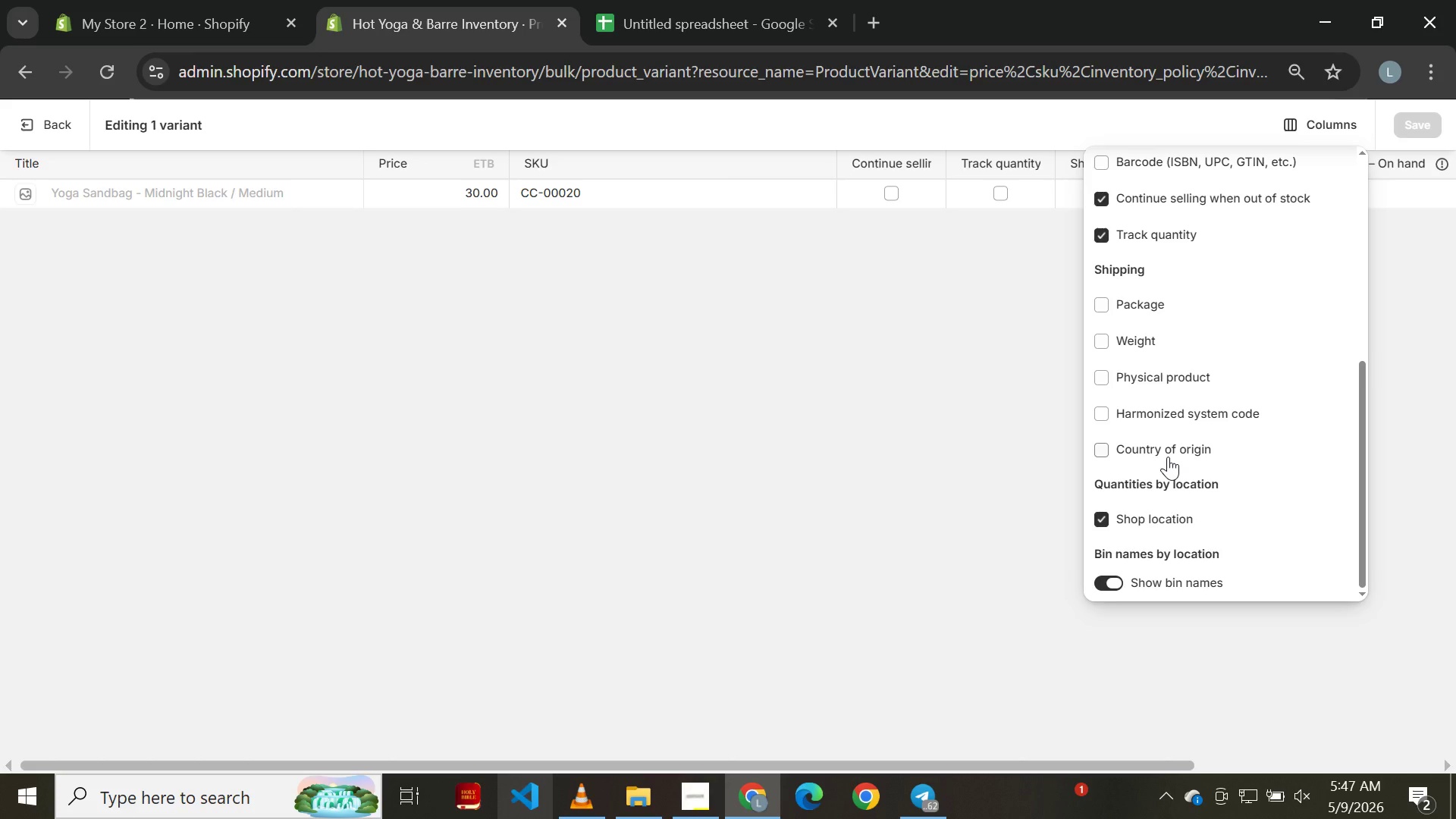 
wait(20.17)
 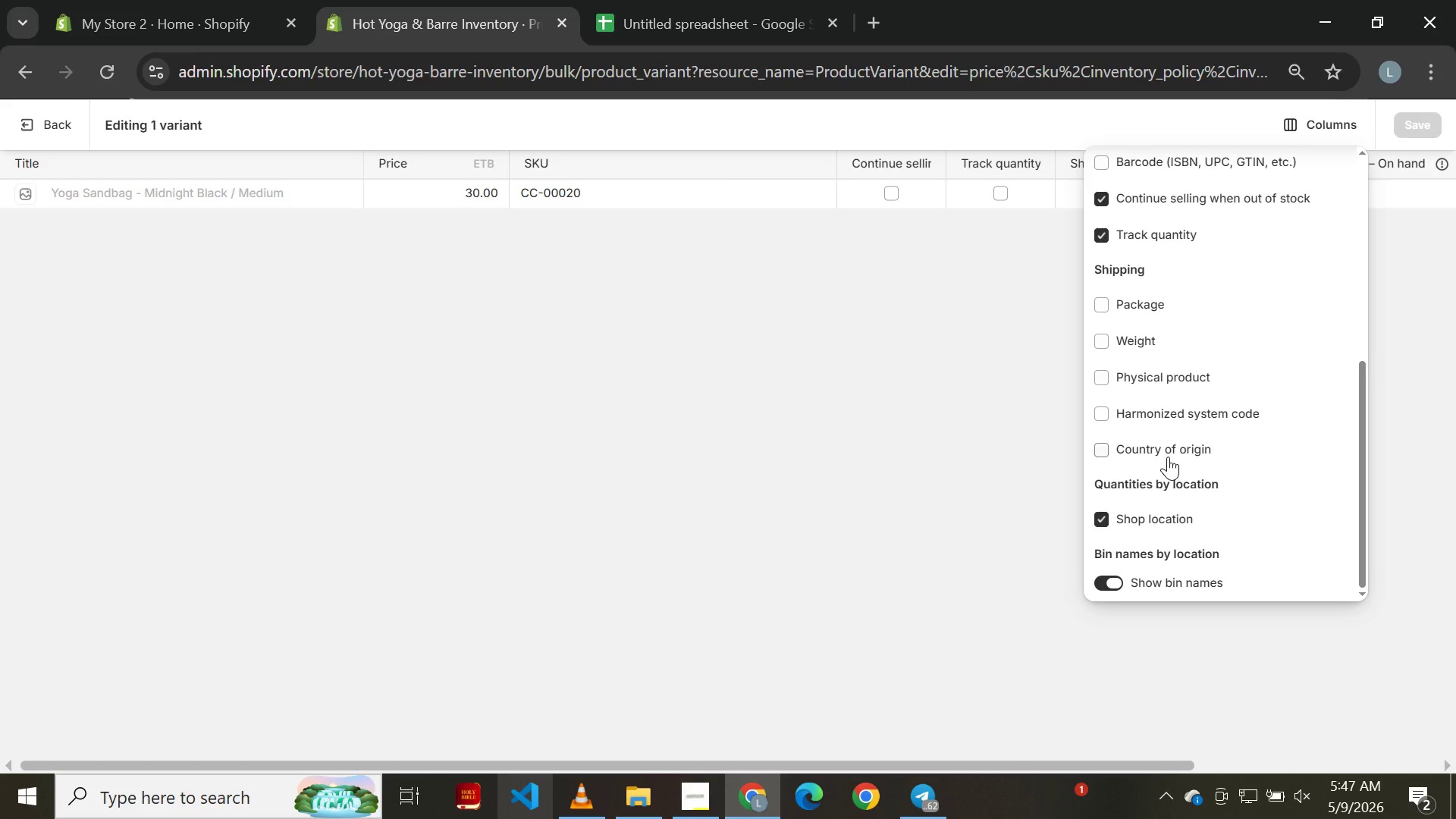 
left_click([1031, 334])
 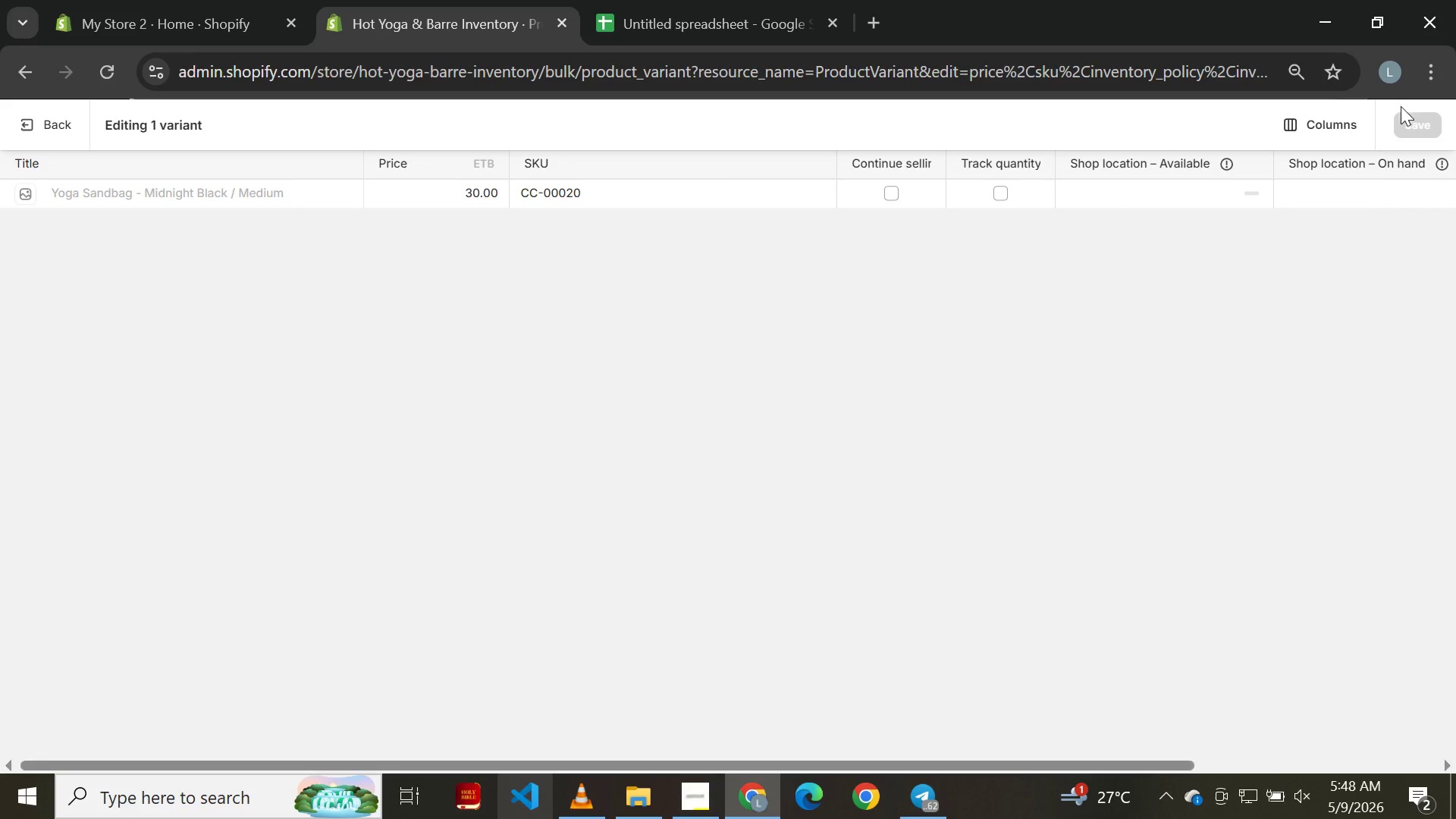 
left_click([1343, 135])
 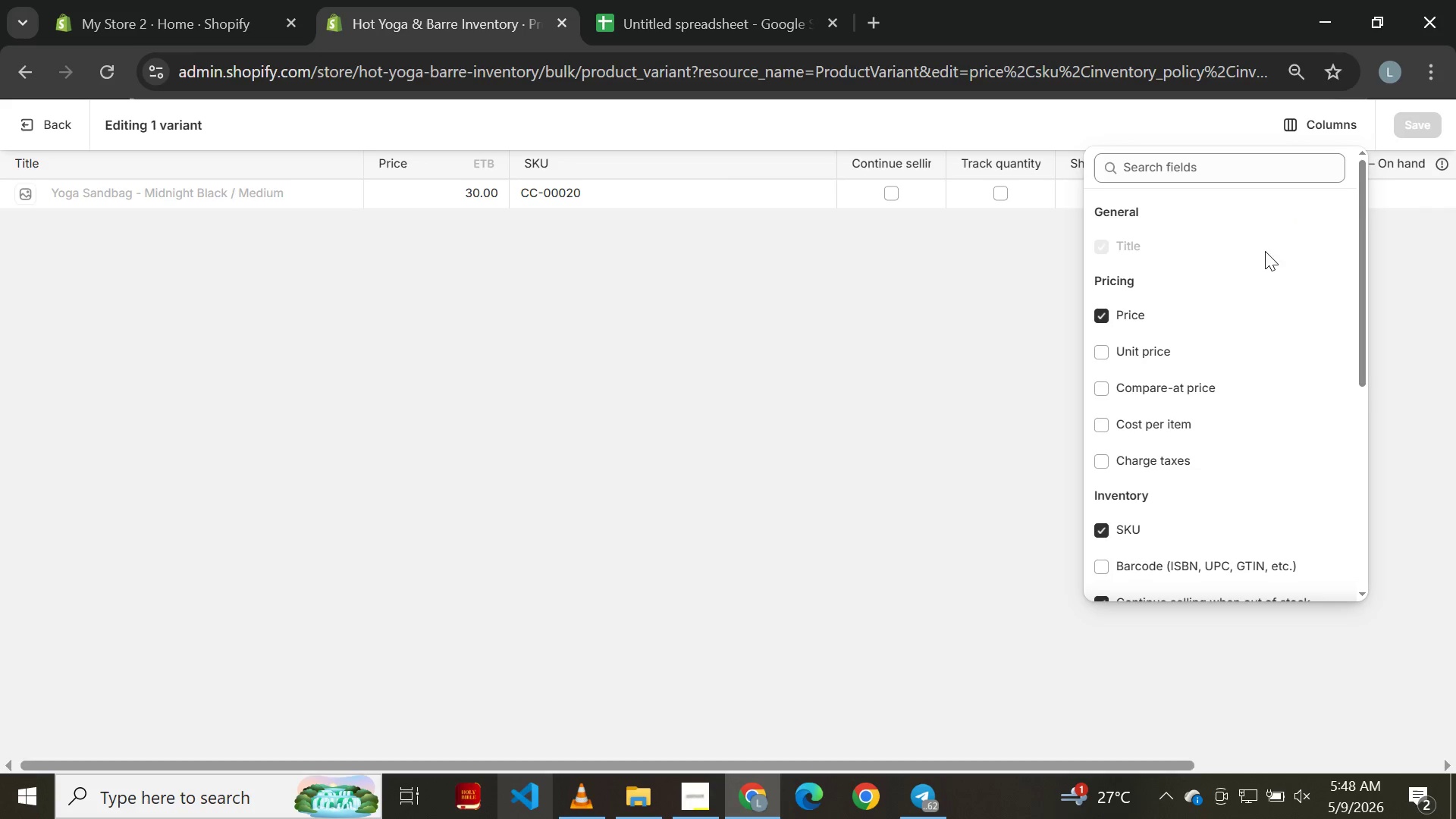 
mouse_move([1162, 400])
 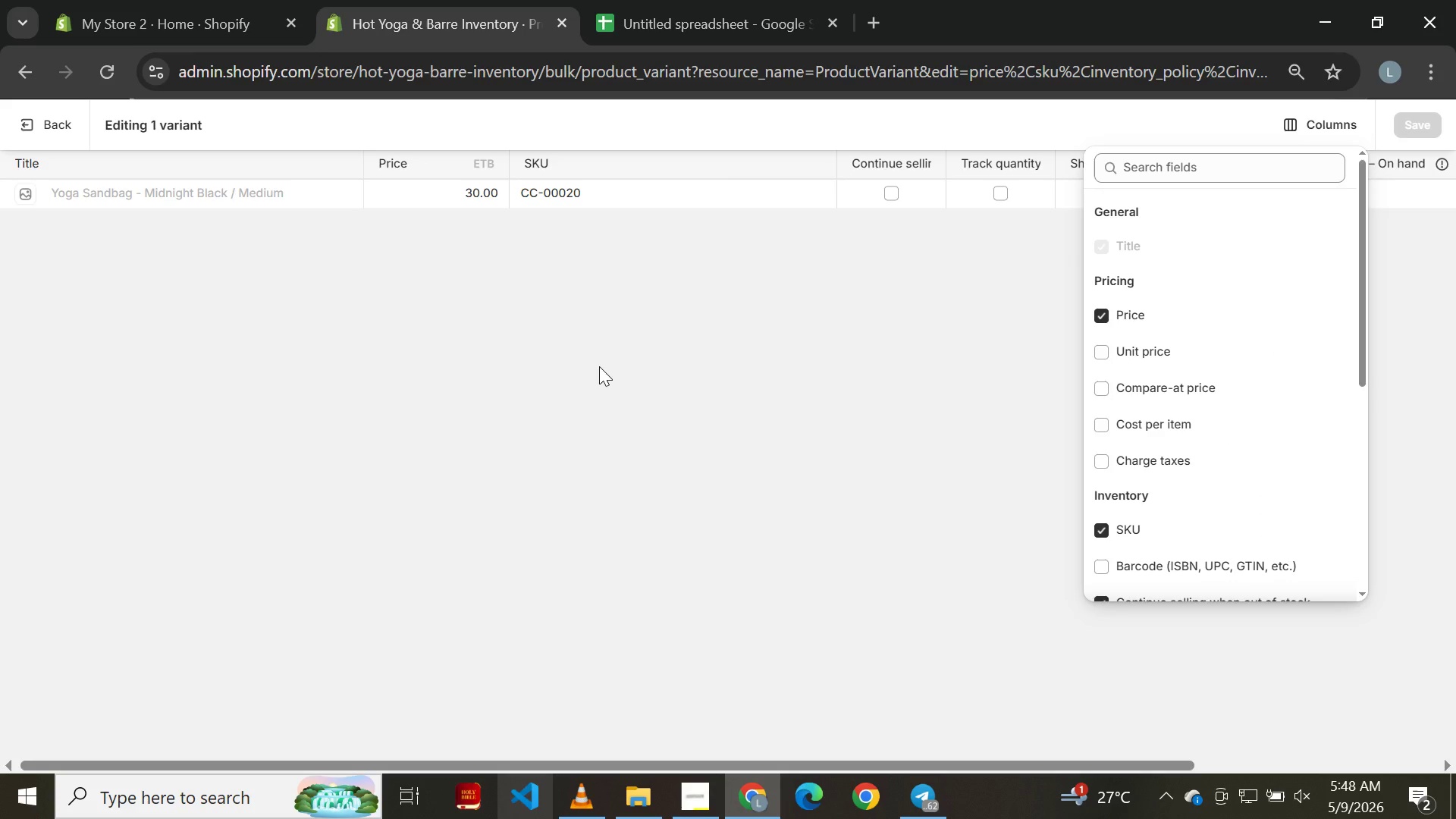 
left_click([599, 366])
 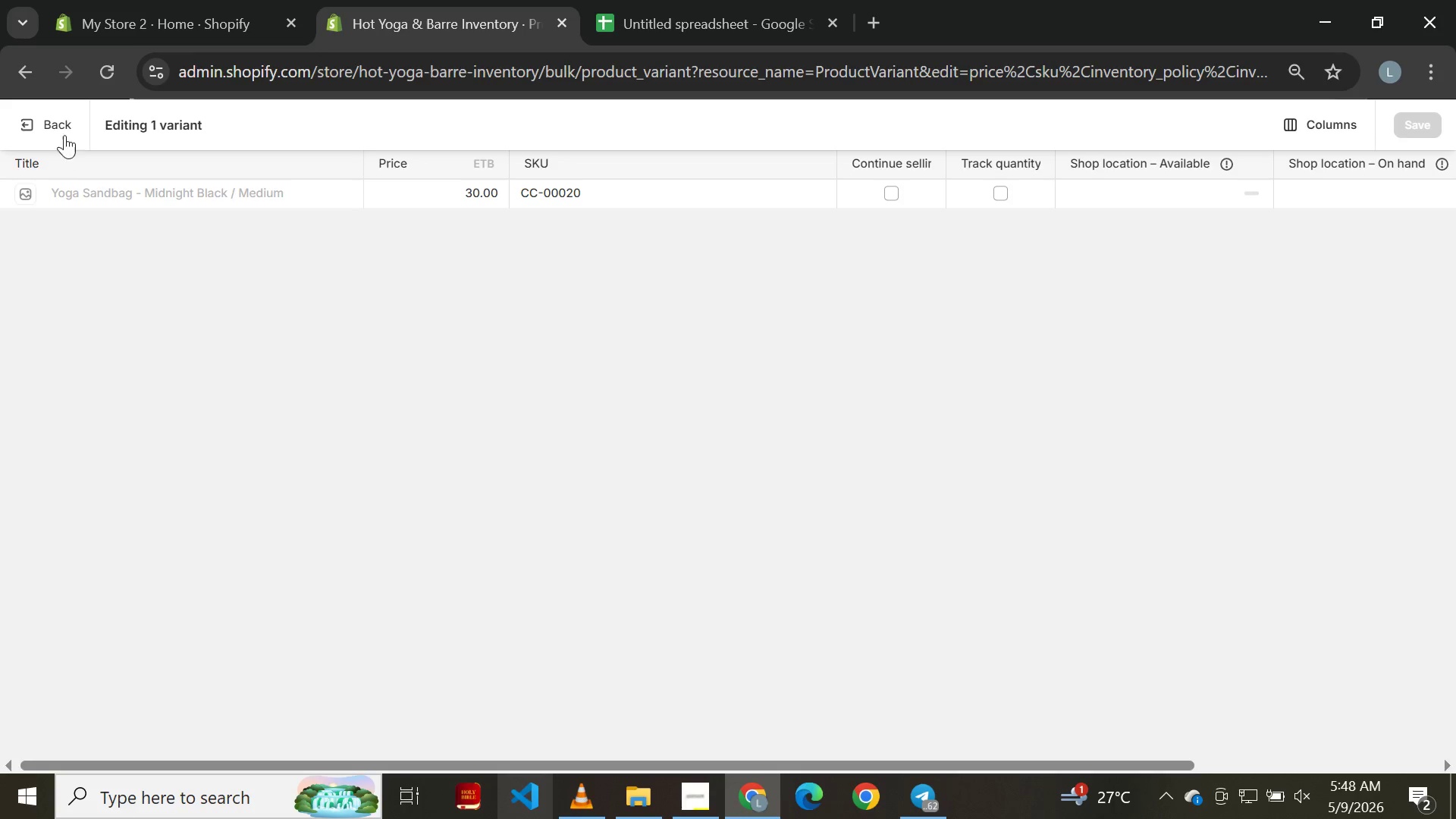 
left_click([67, 118])
 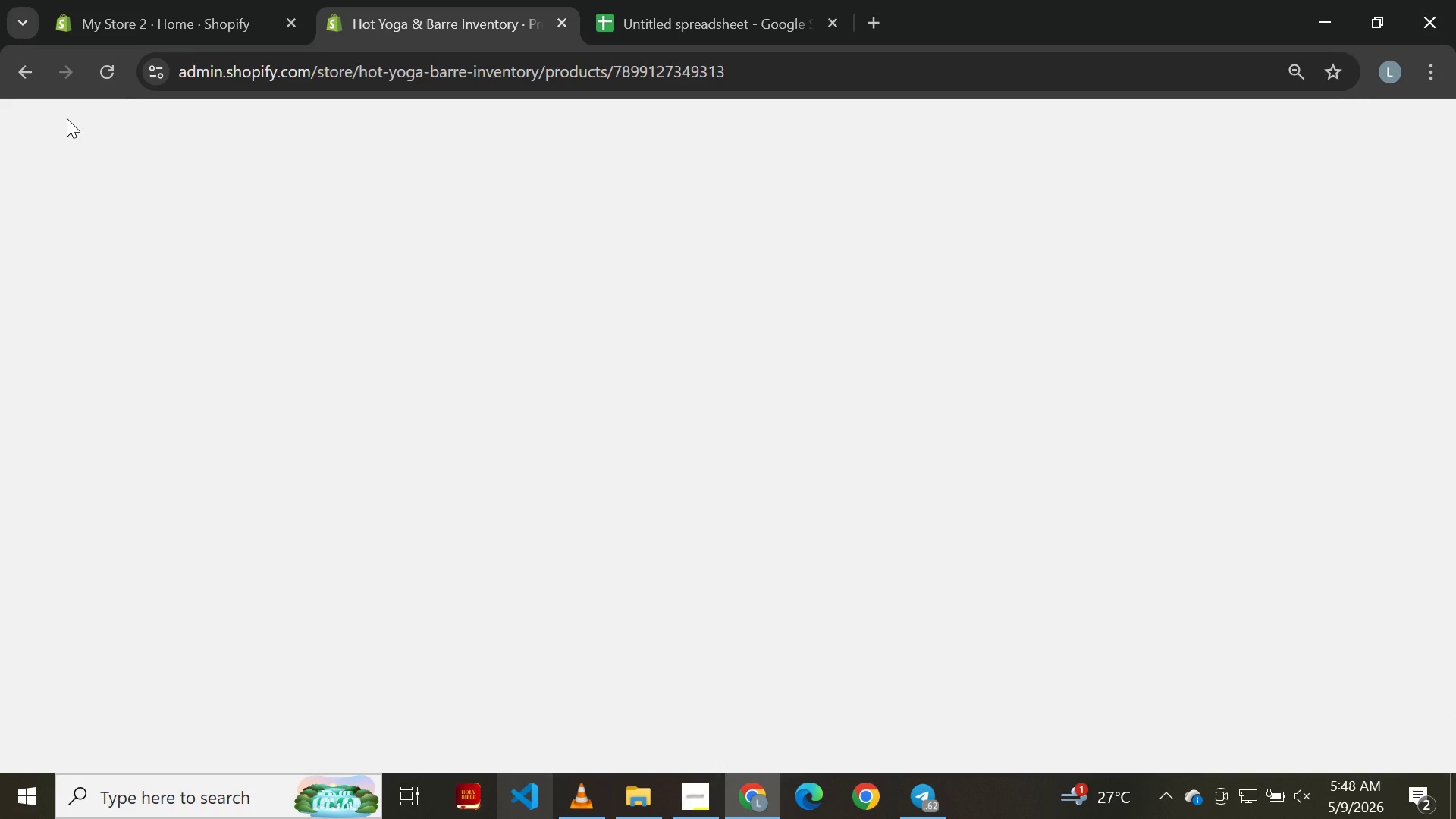 
wait(5.28)
 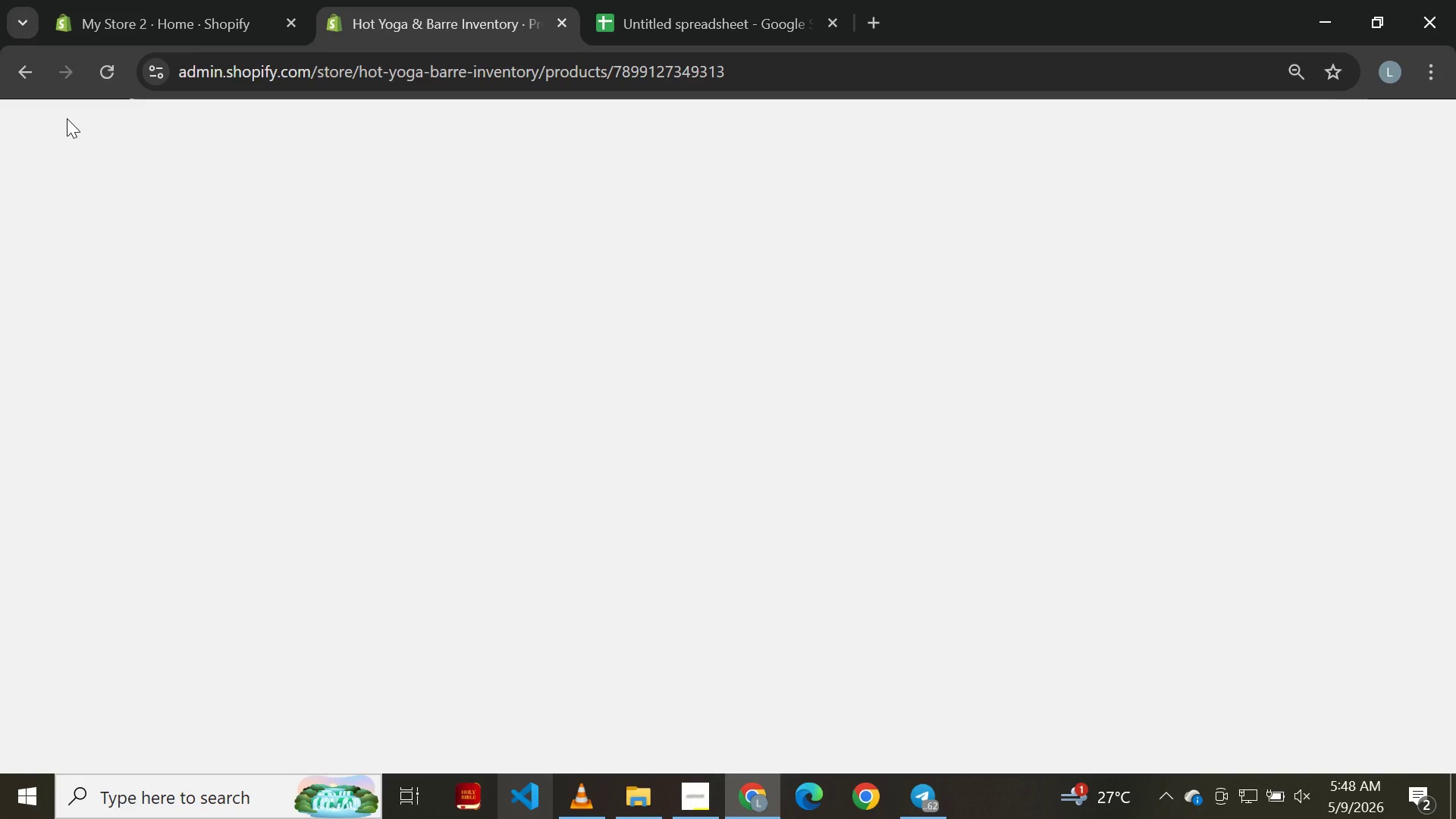 
mouse_move([736, 664])
 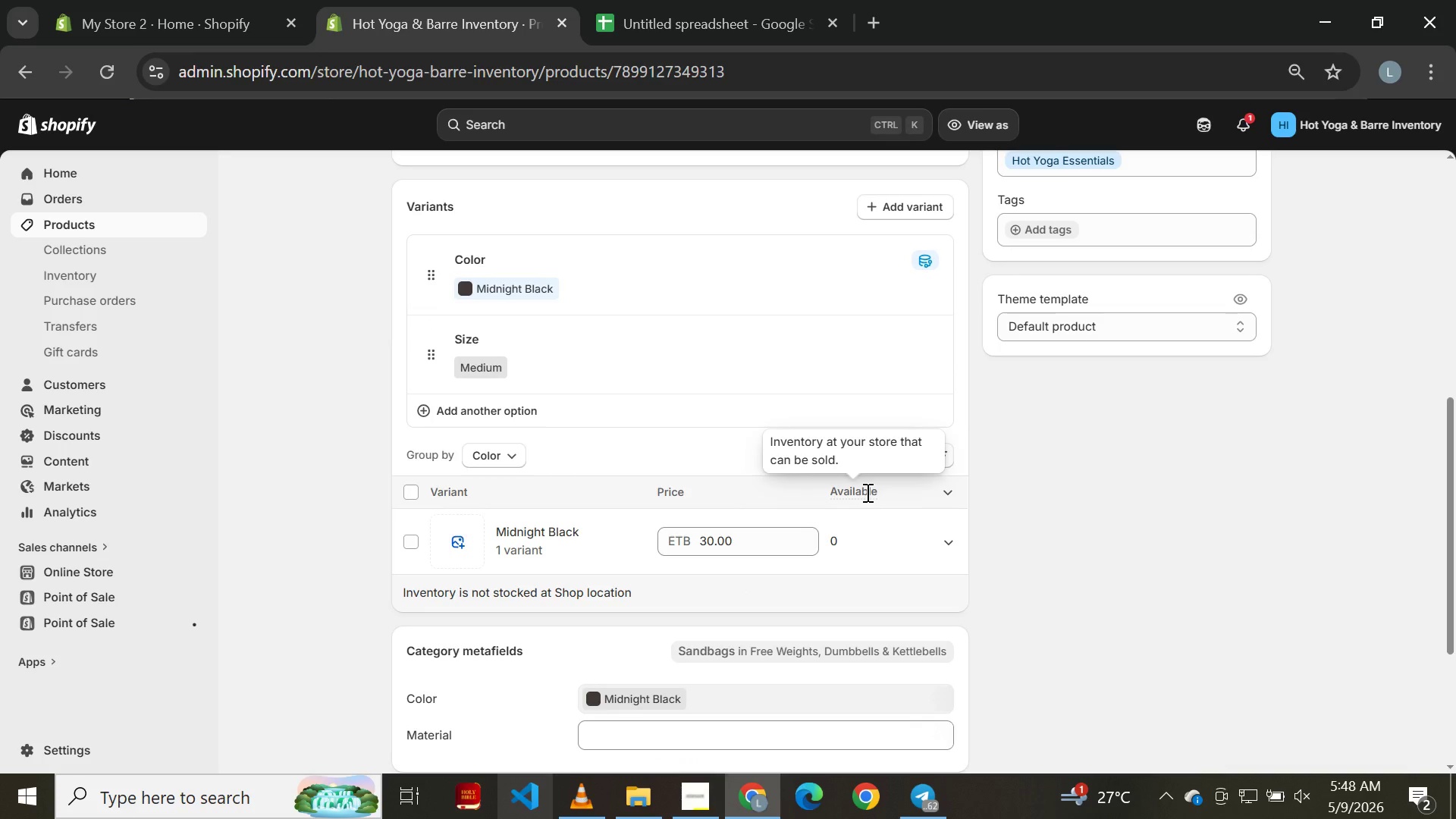 
left_click([866, 492])
 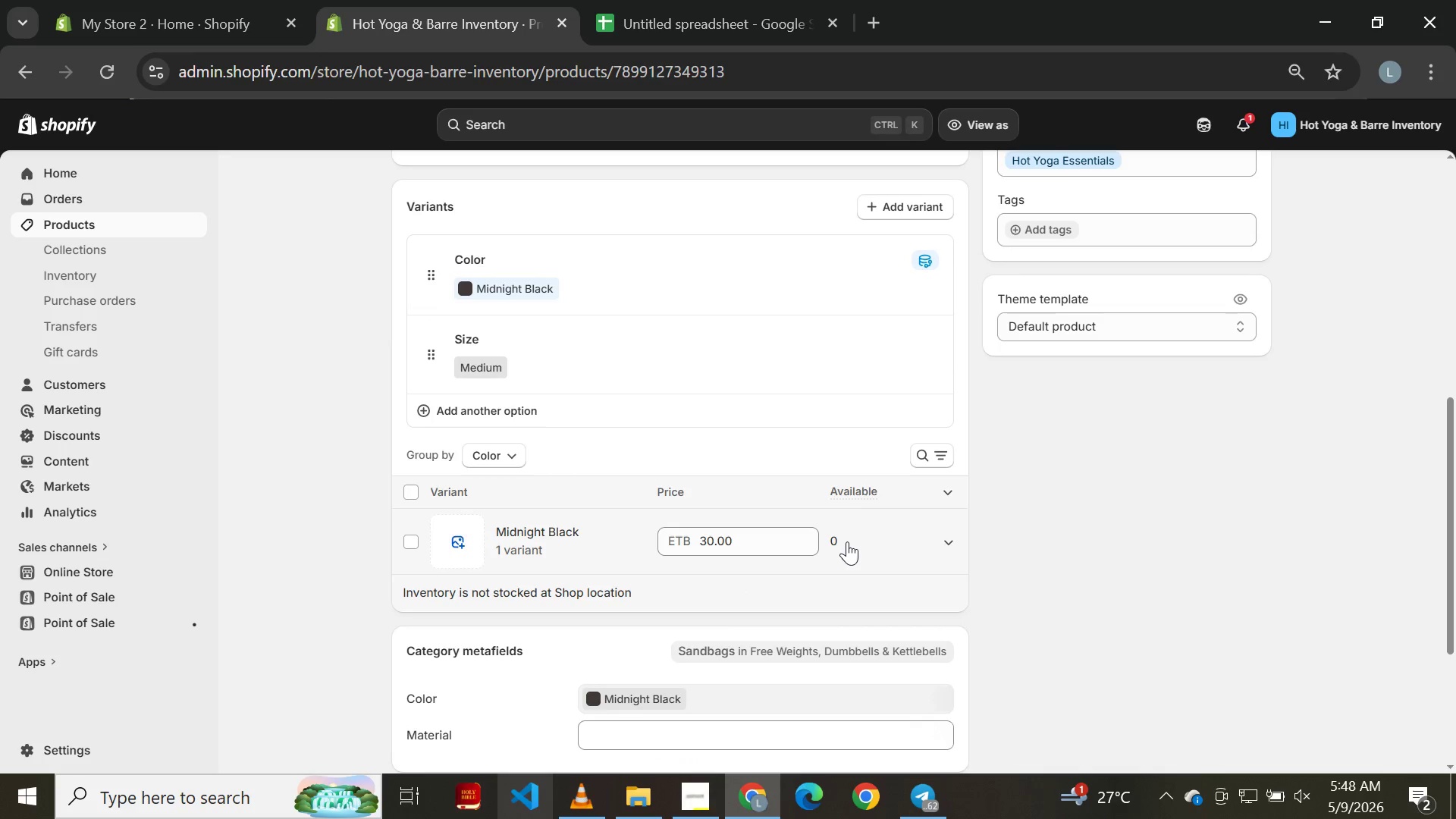 
left_click([839, 541])
 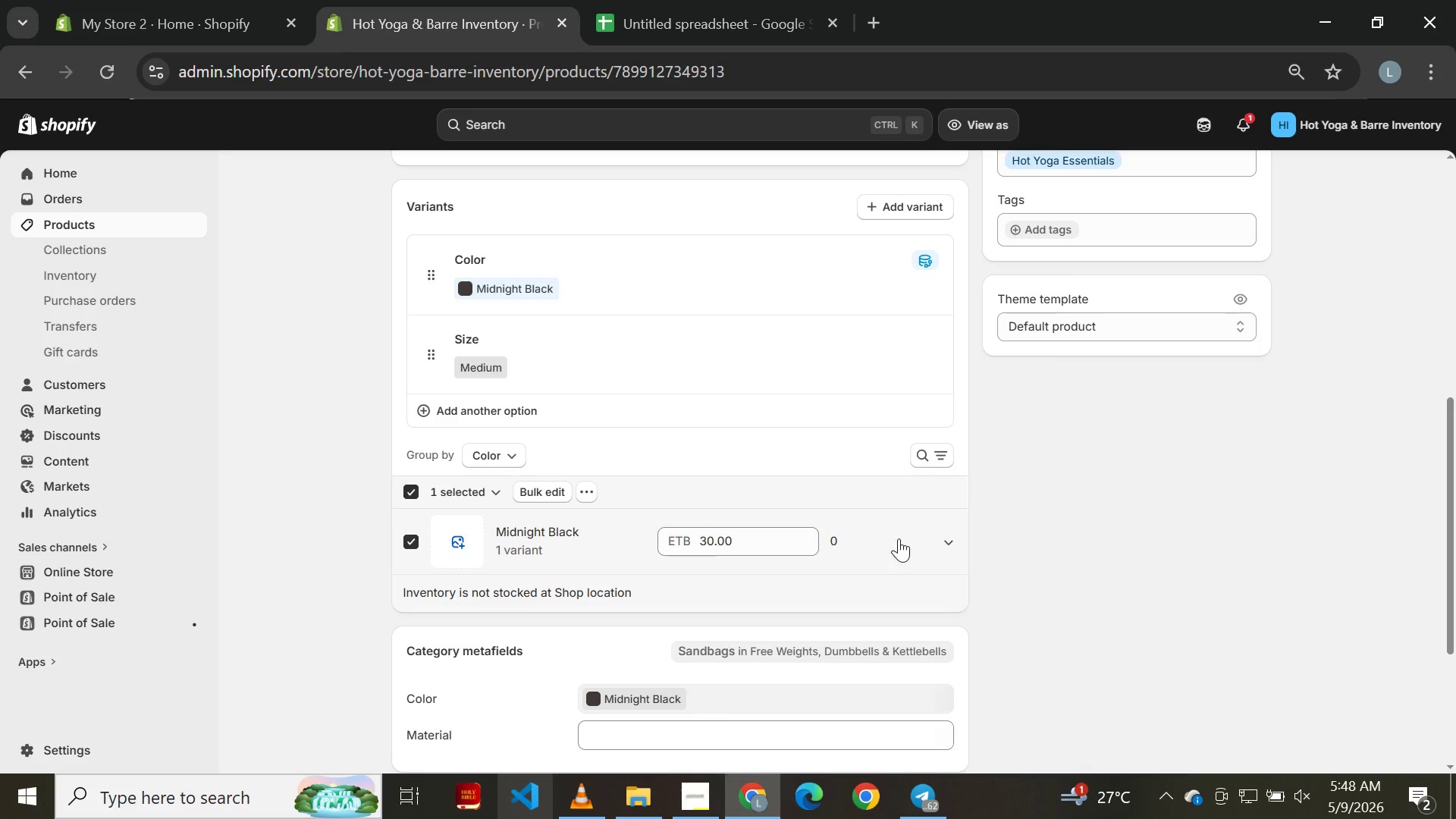 
left_click([937, 544])
 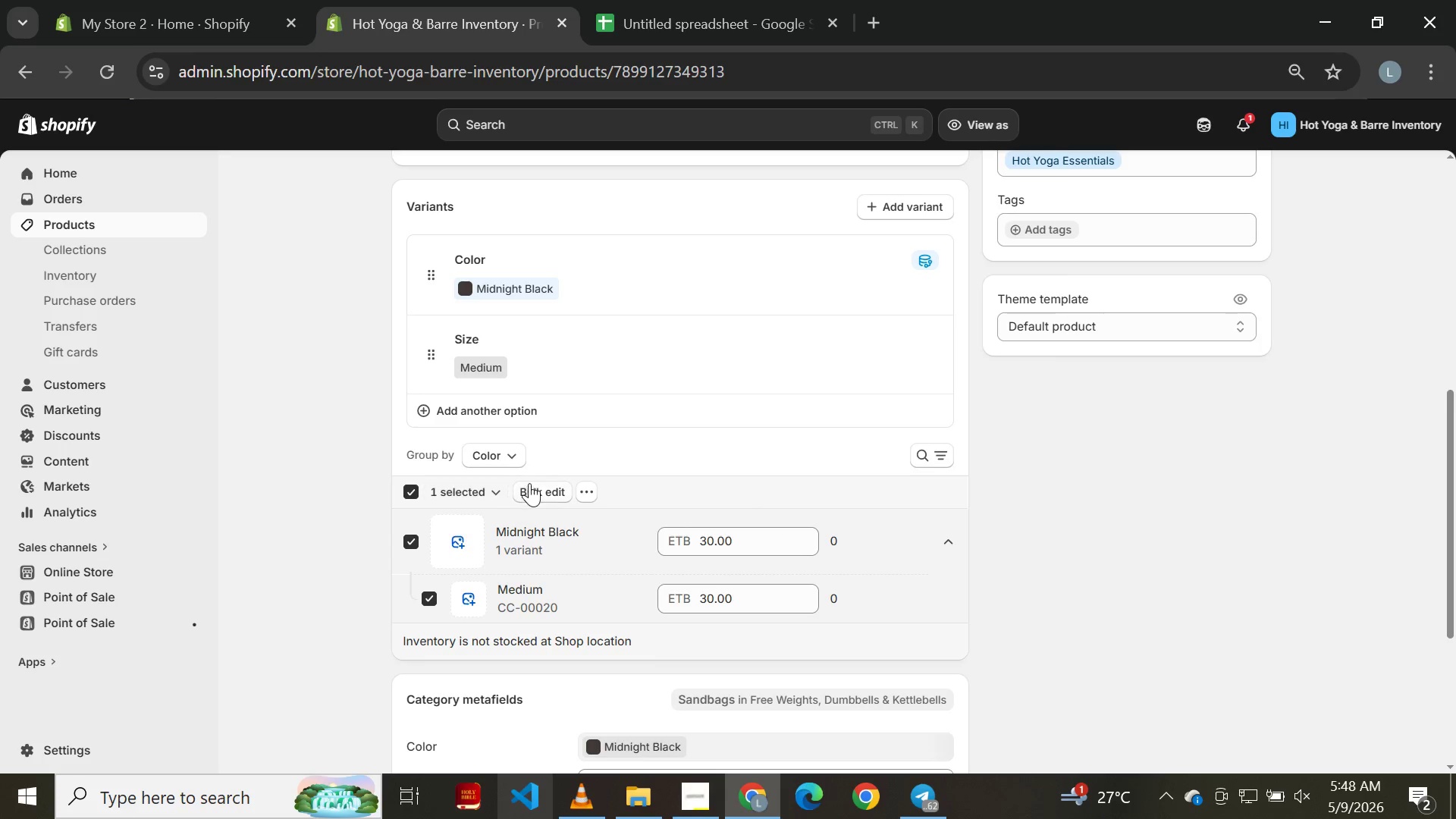 
left_click([588, 488])
 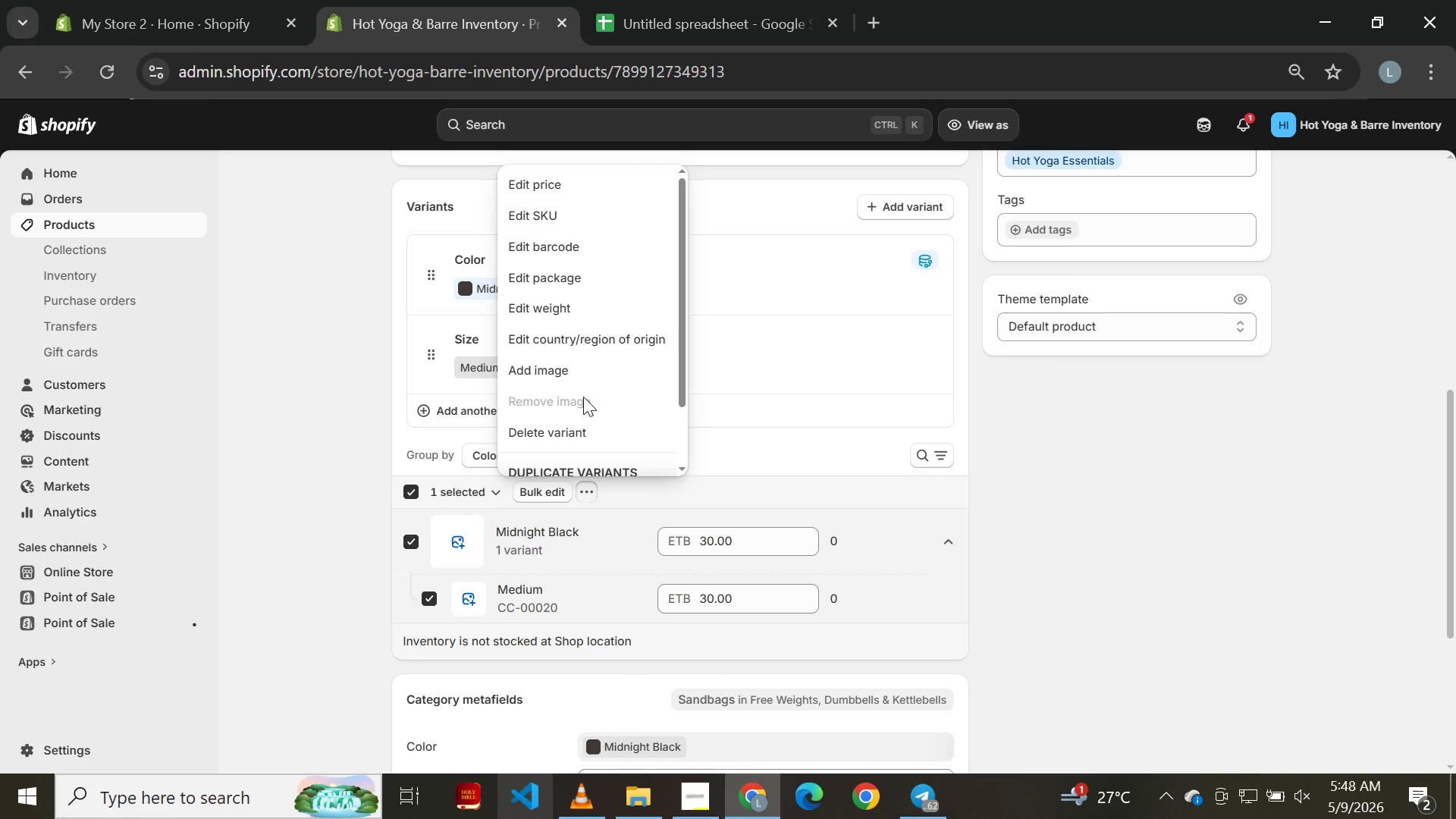 
wait(7.08)
 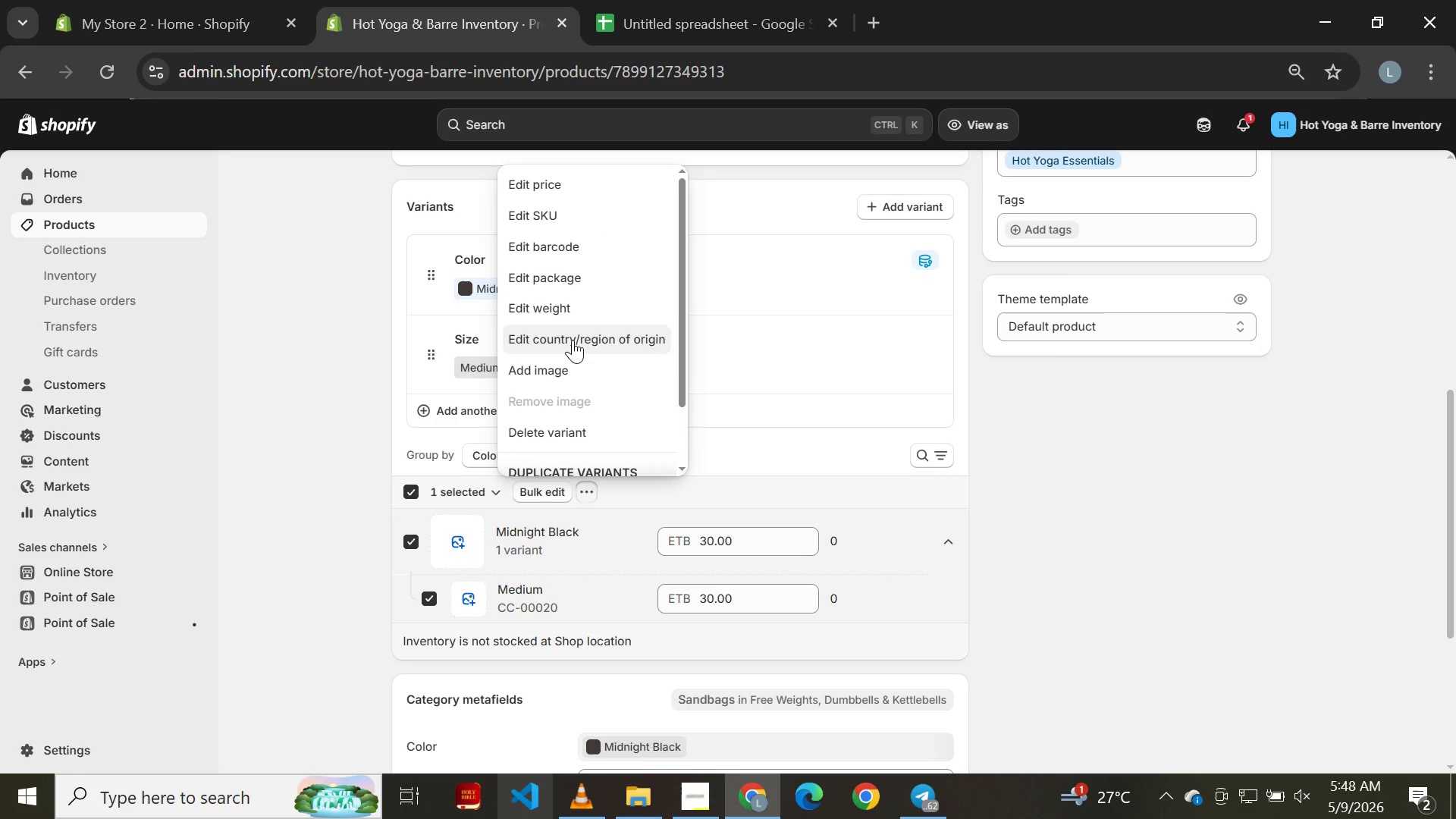 
left_click([300, 395])
 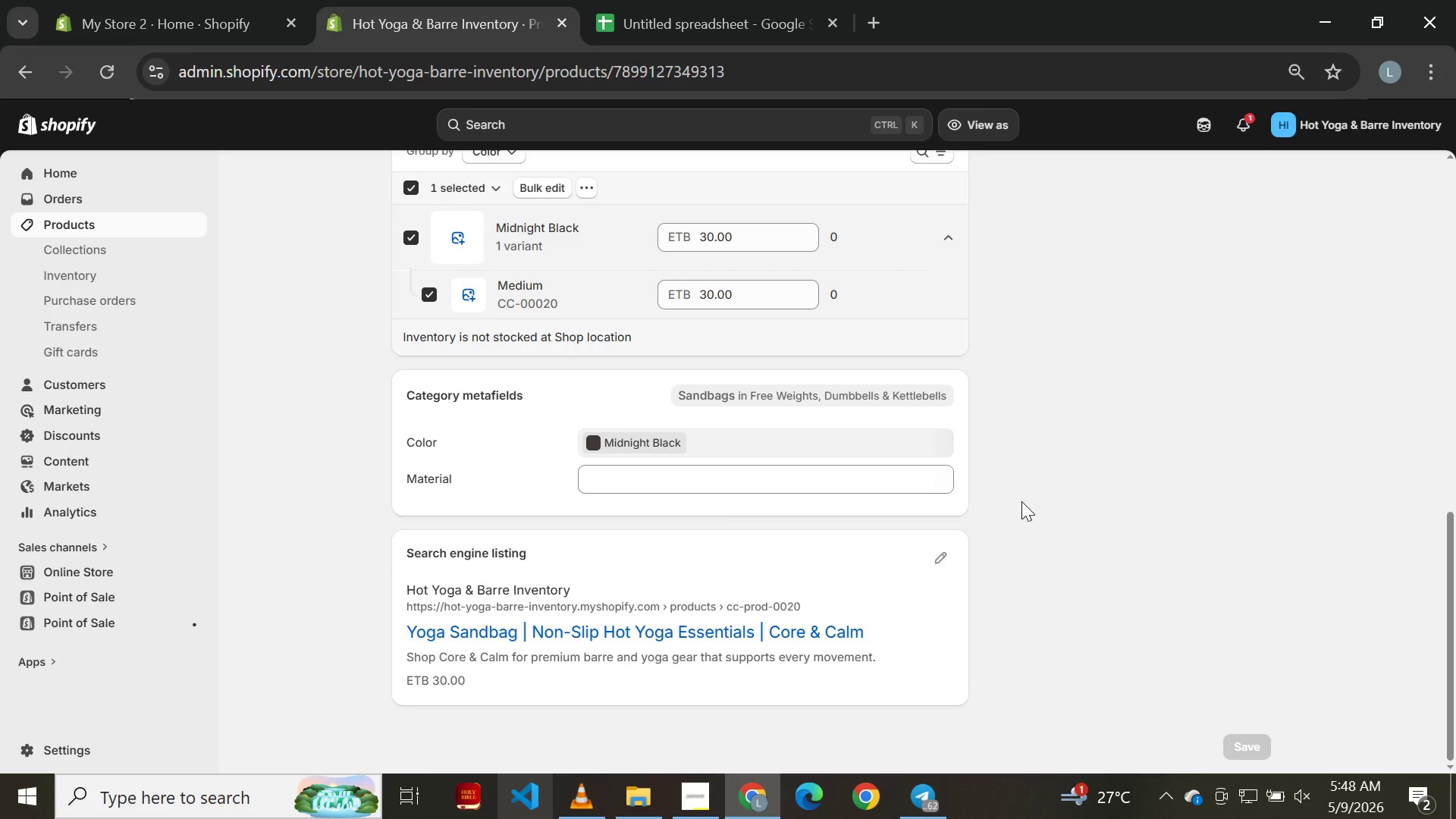 
wait(24.16)
 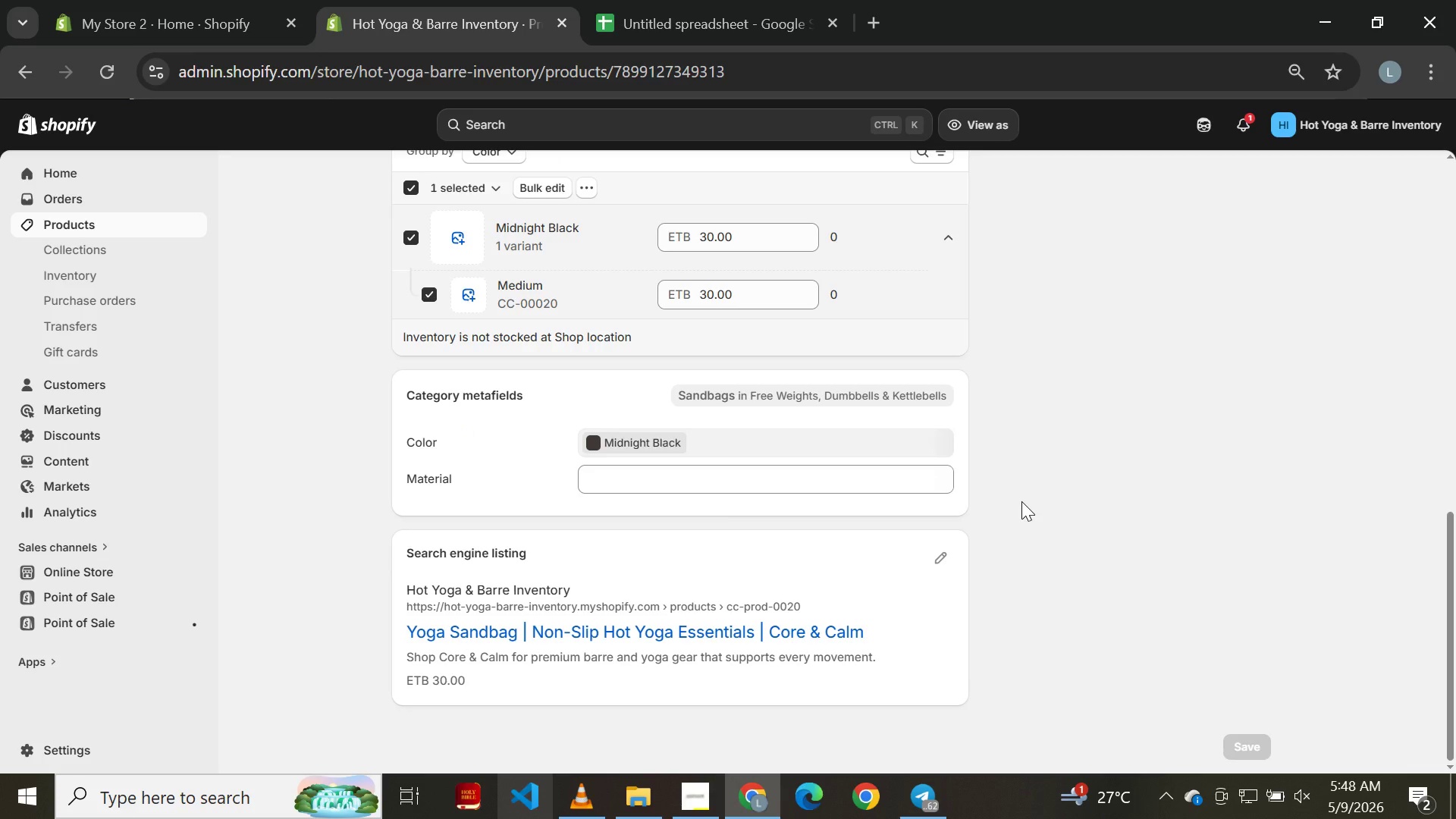 
right_click([410, 224])
 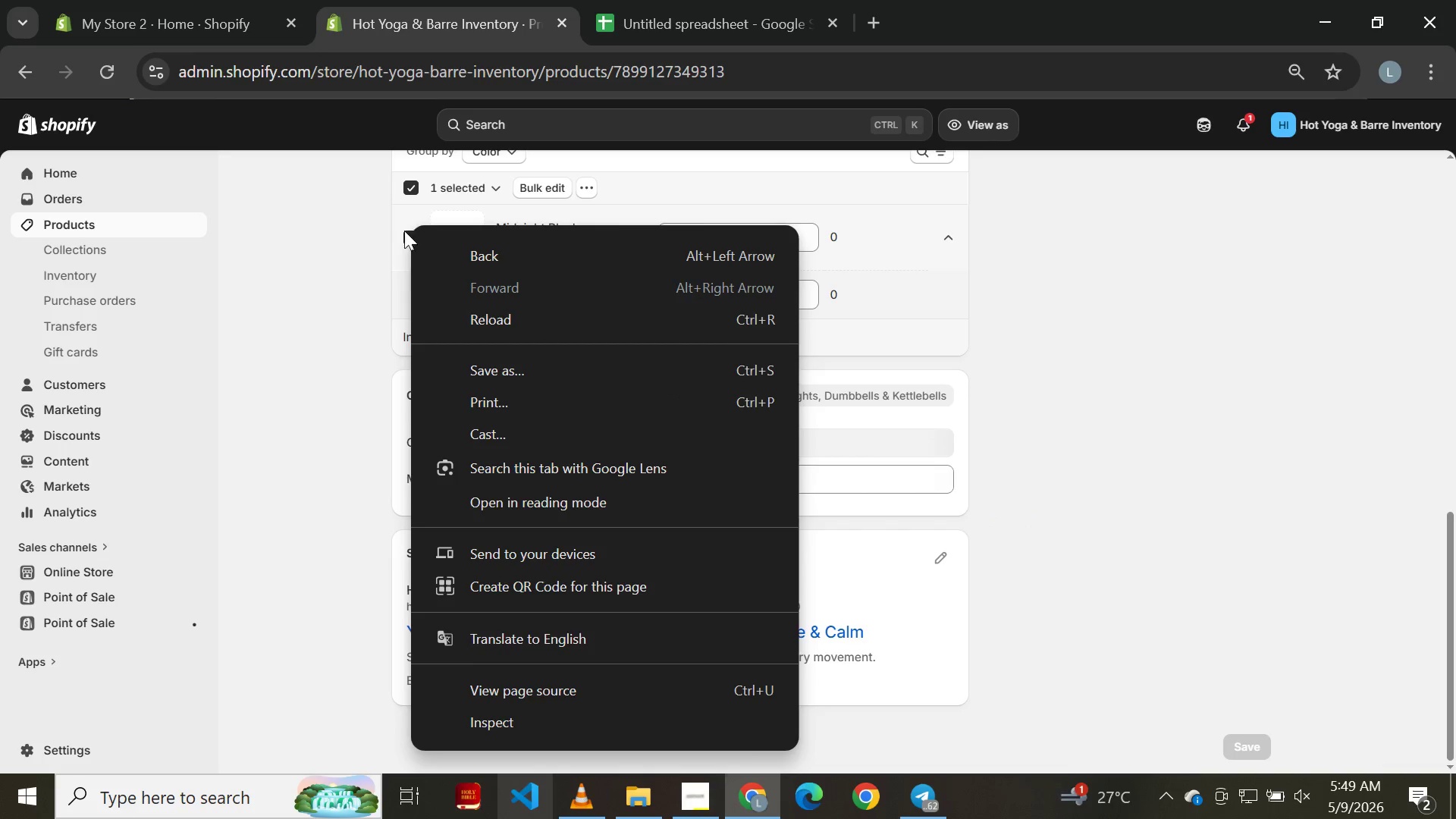 
left_click([353, 306])
 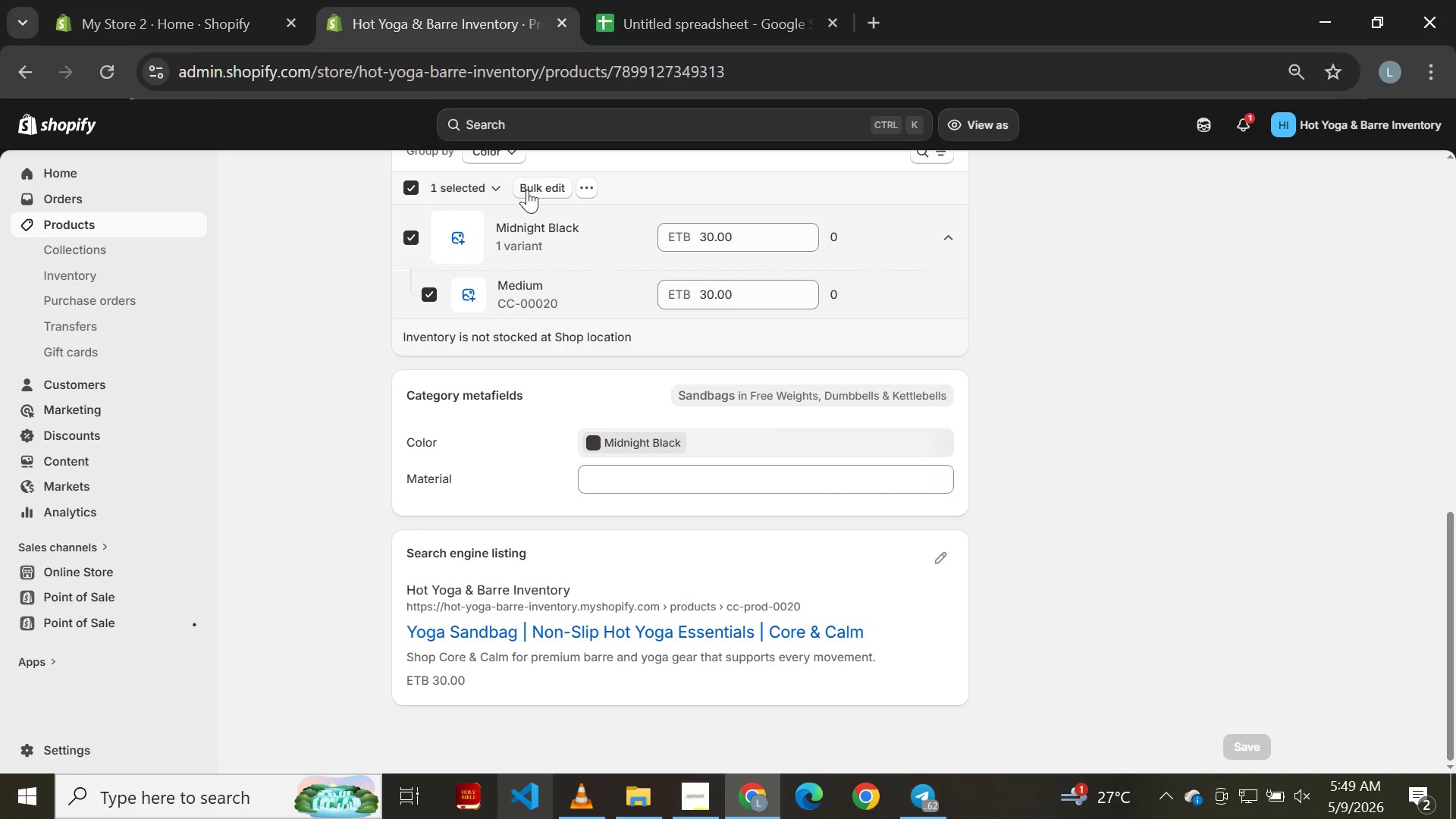 
left_click([527, 190])
 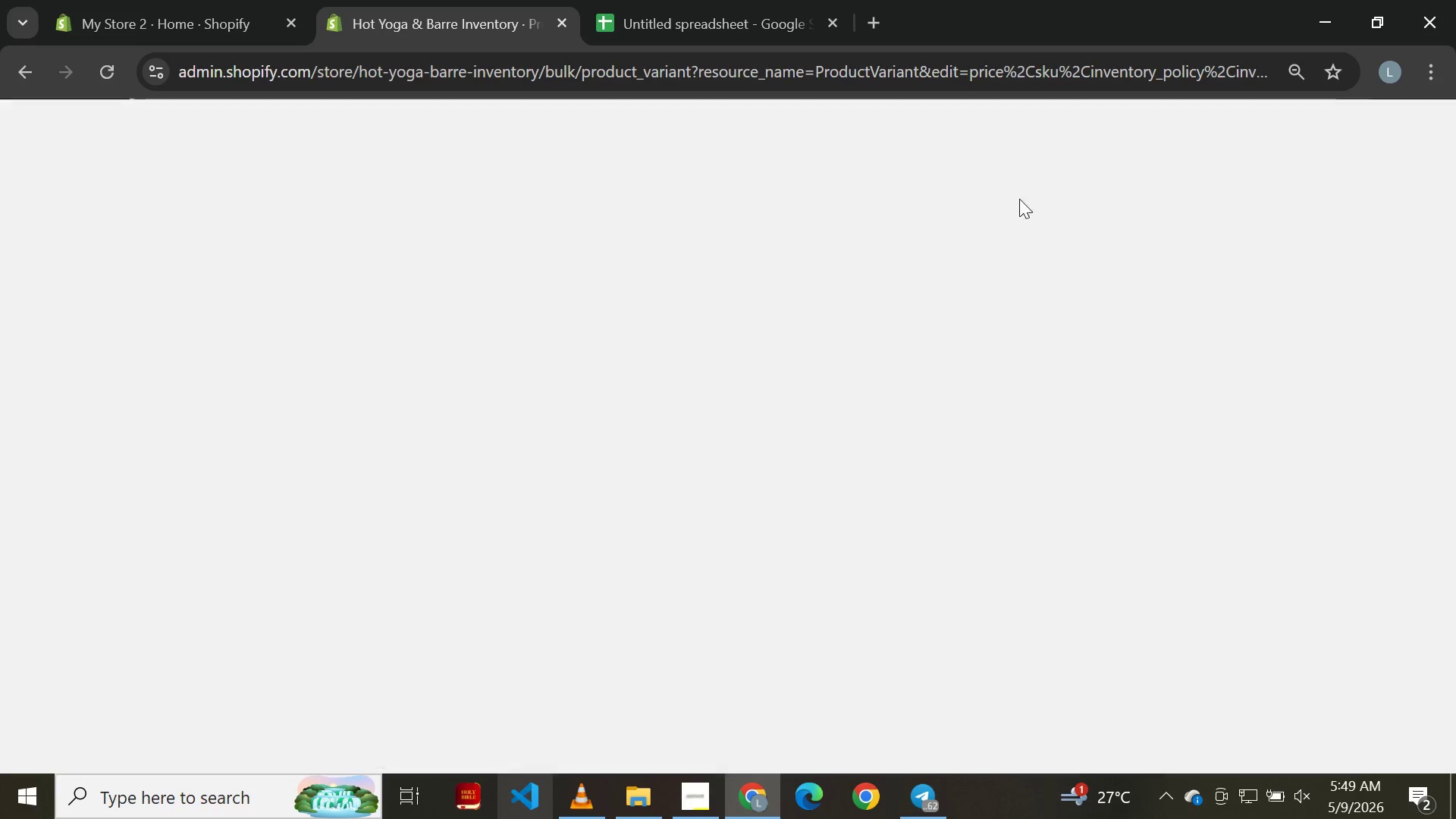 
wait(5.42)
 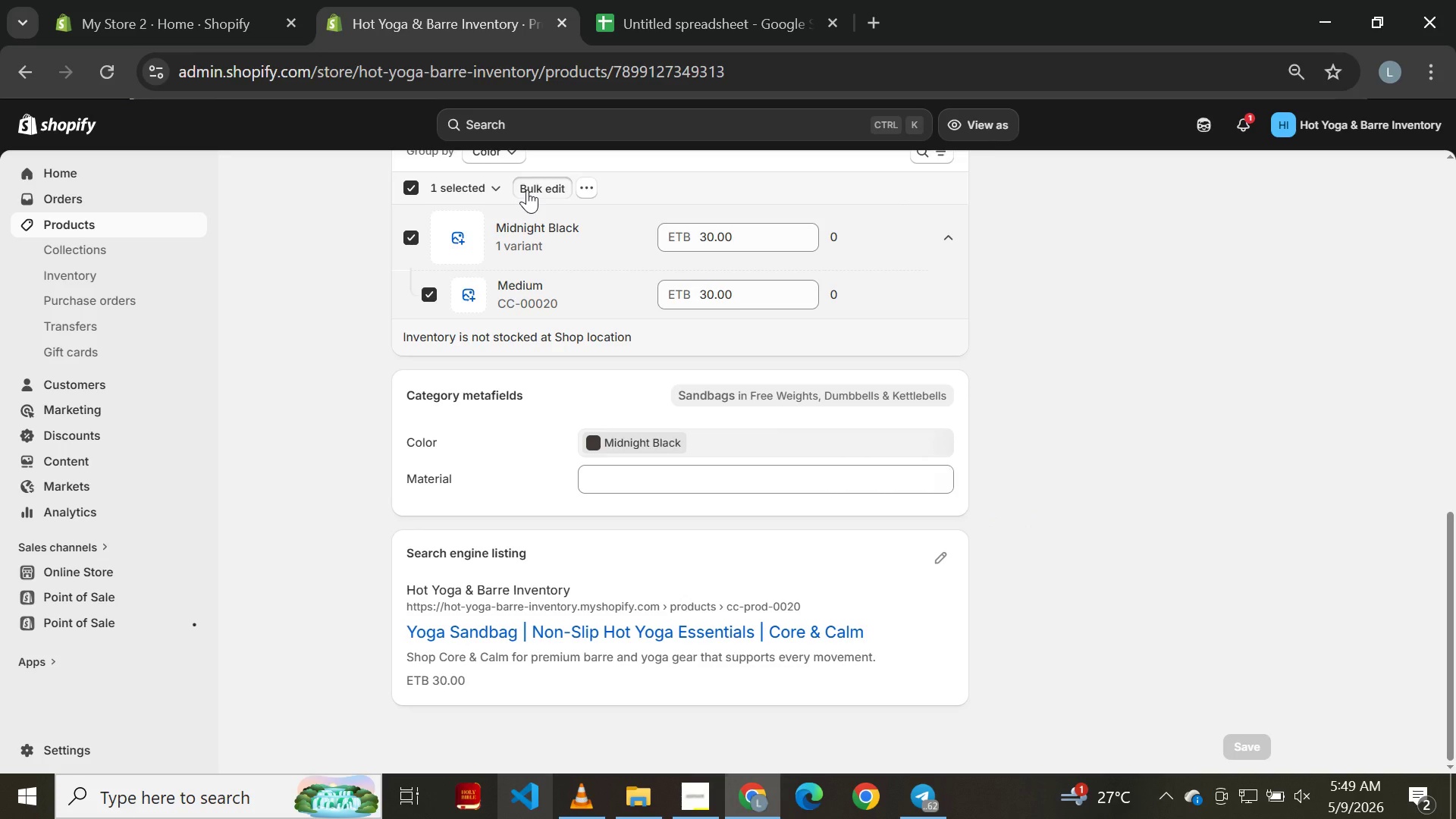 
left_click([1341, 128])
 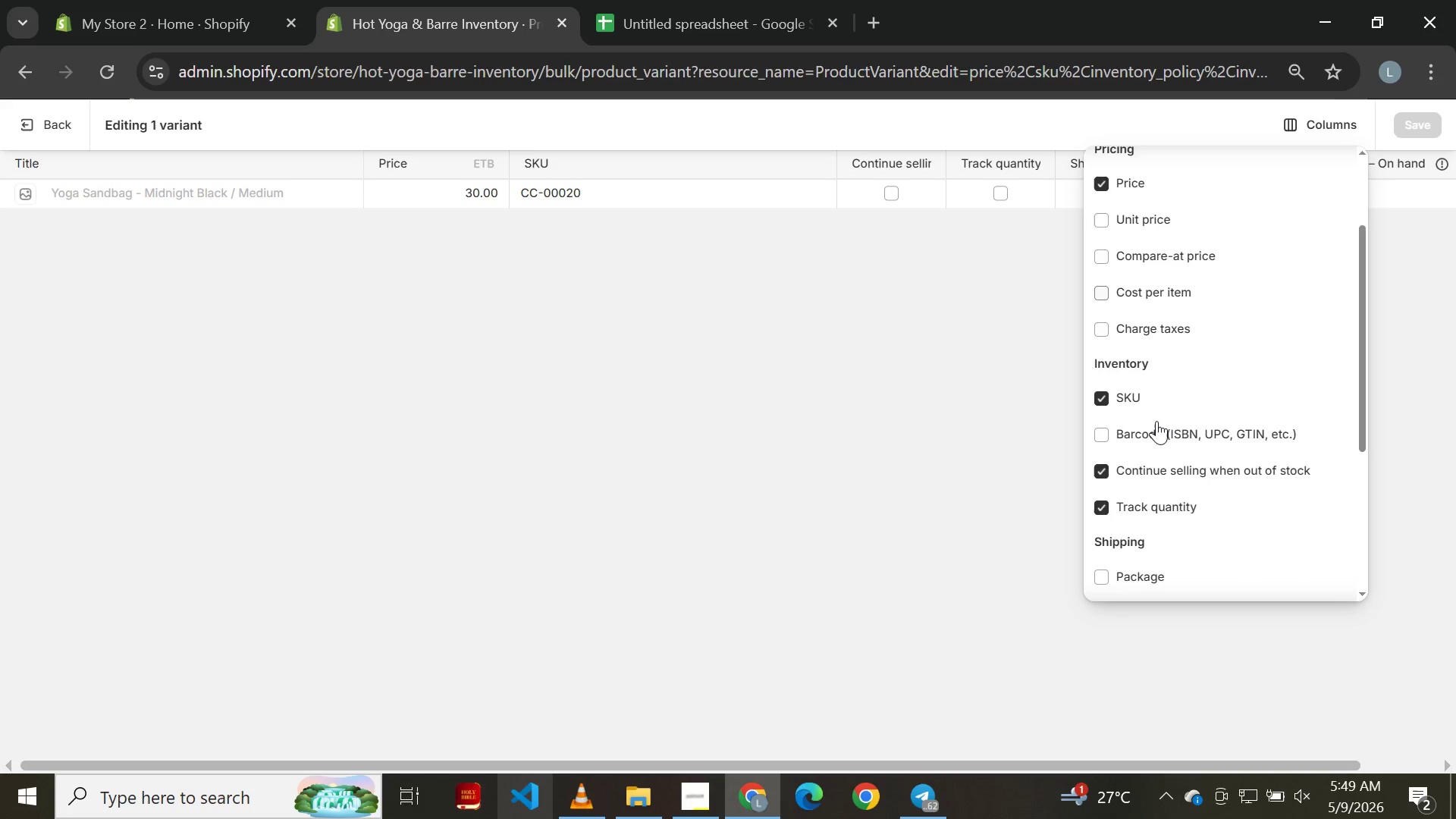 
wait(5.91)
 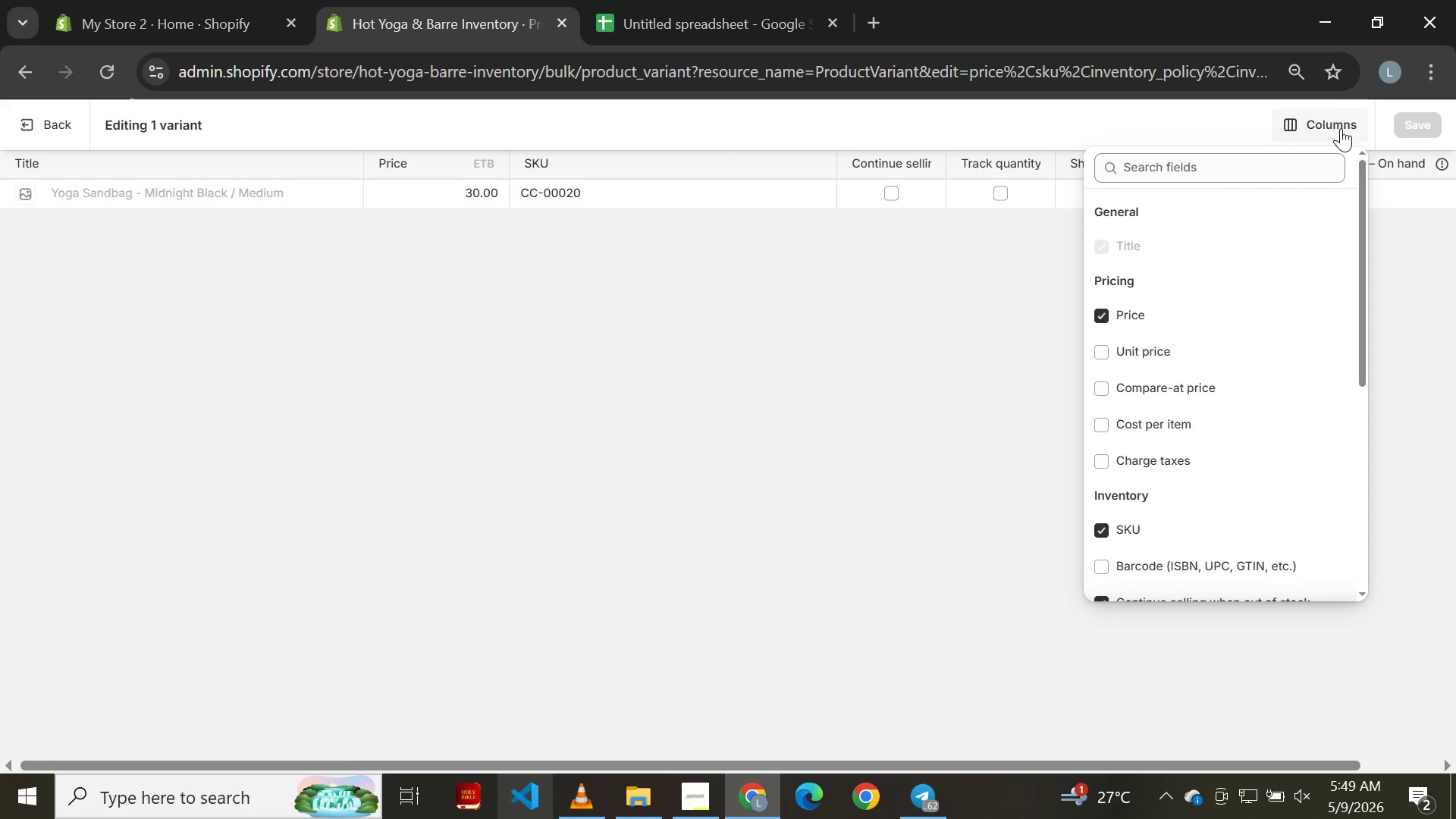 
left_click([1106, 443])
 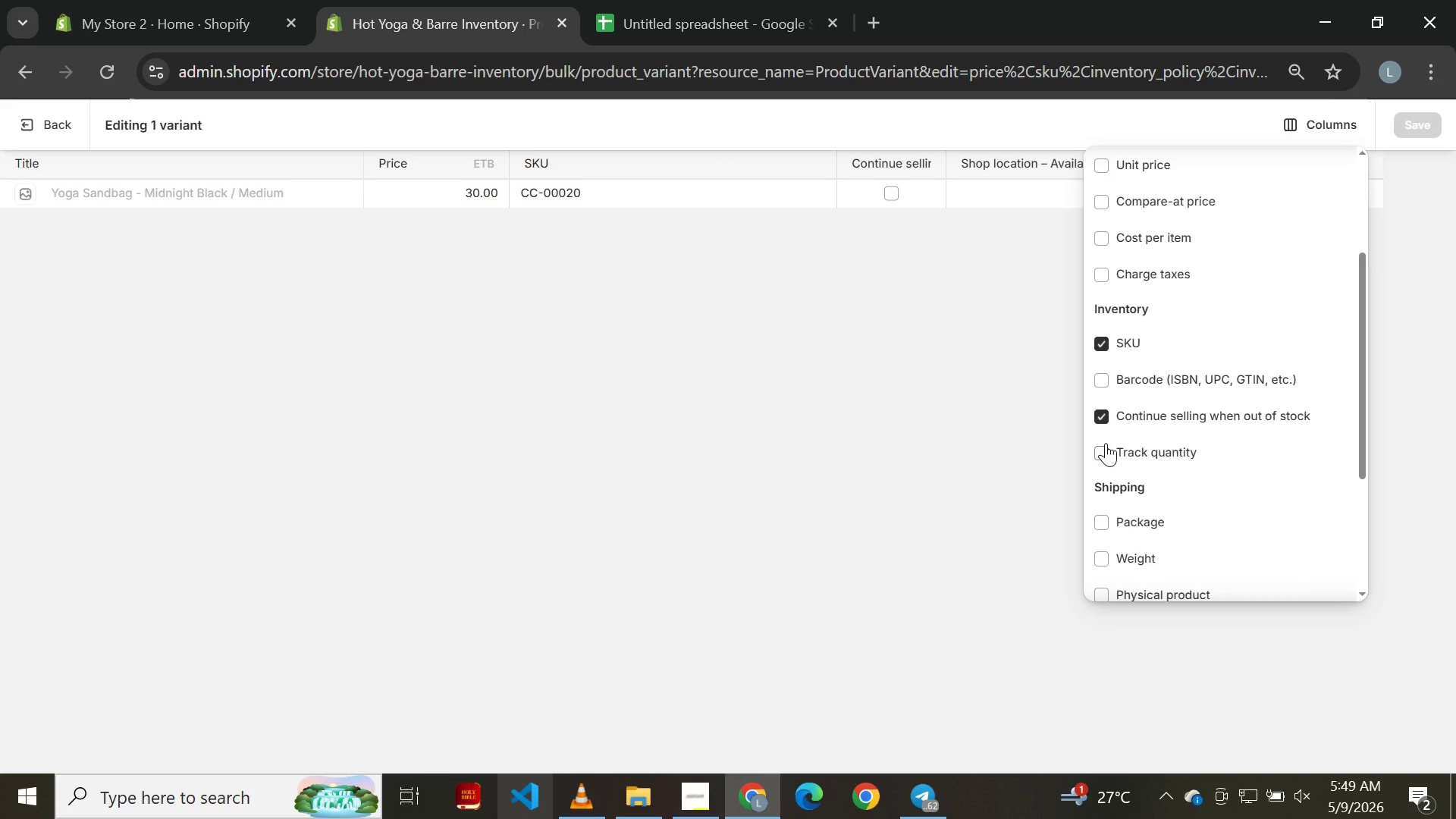 
left_click([1106, 443])
 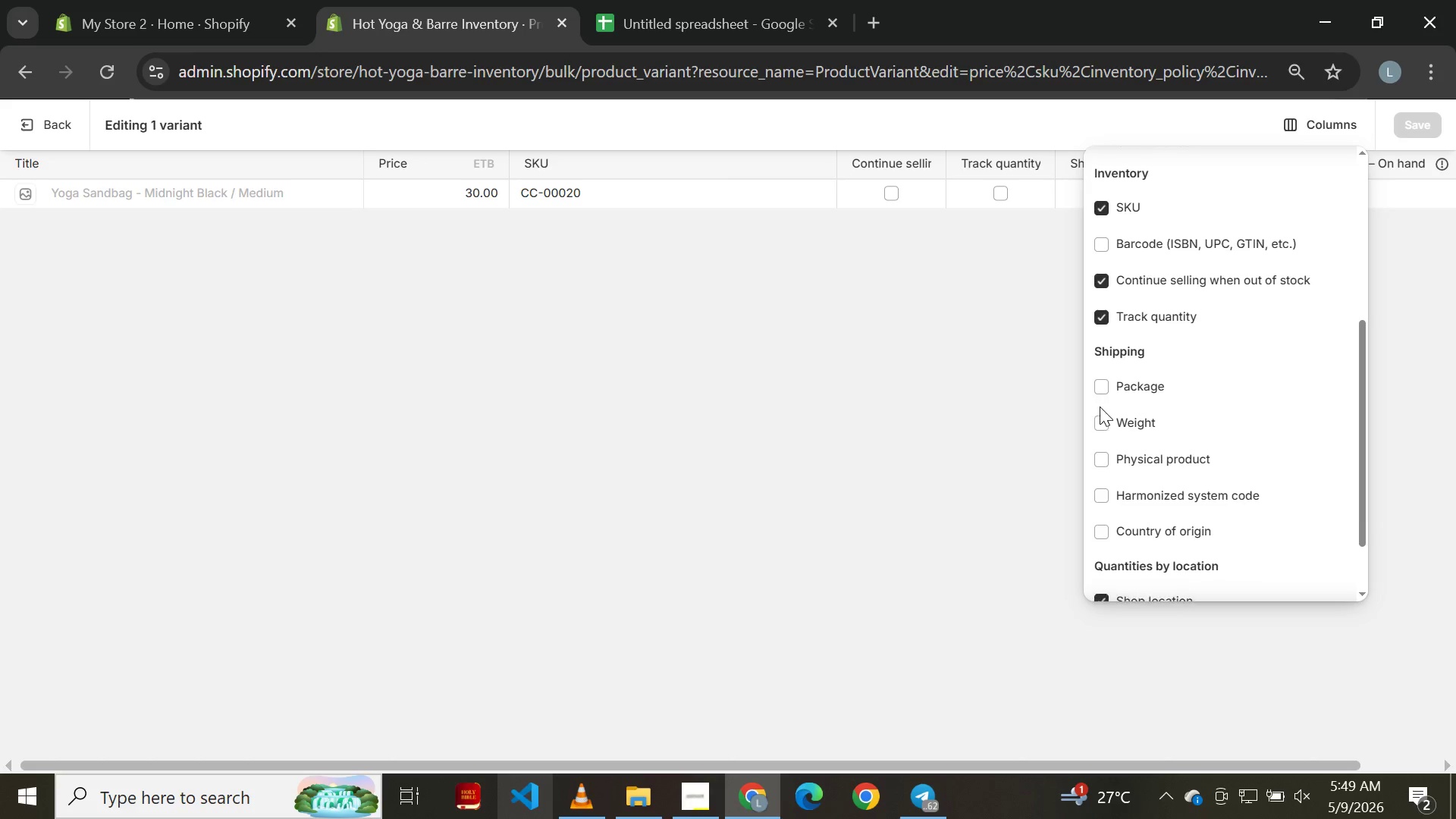 
wait(6.44)
 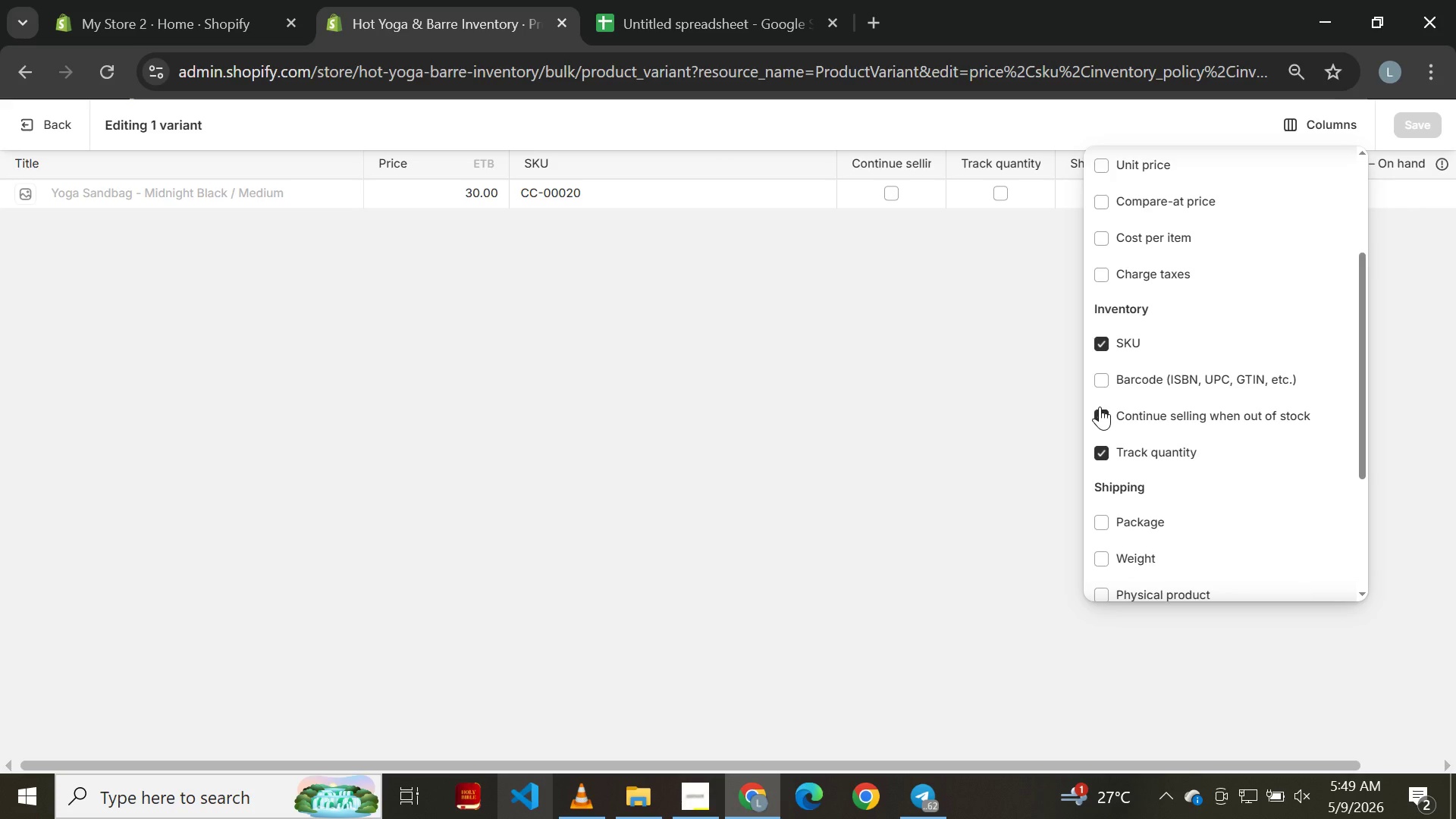 
left_click([1103, 362])
 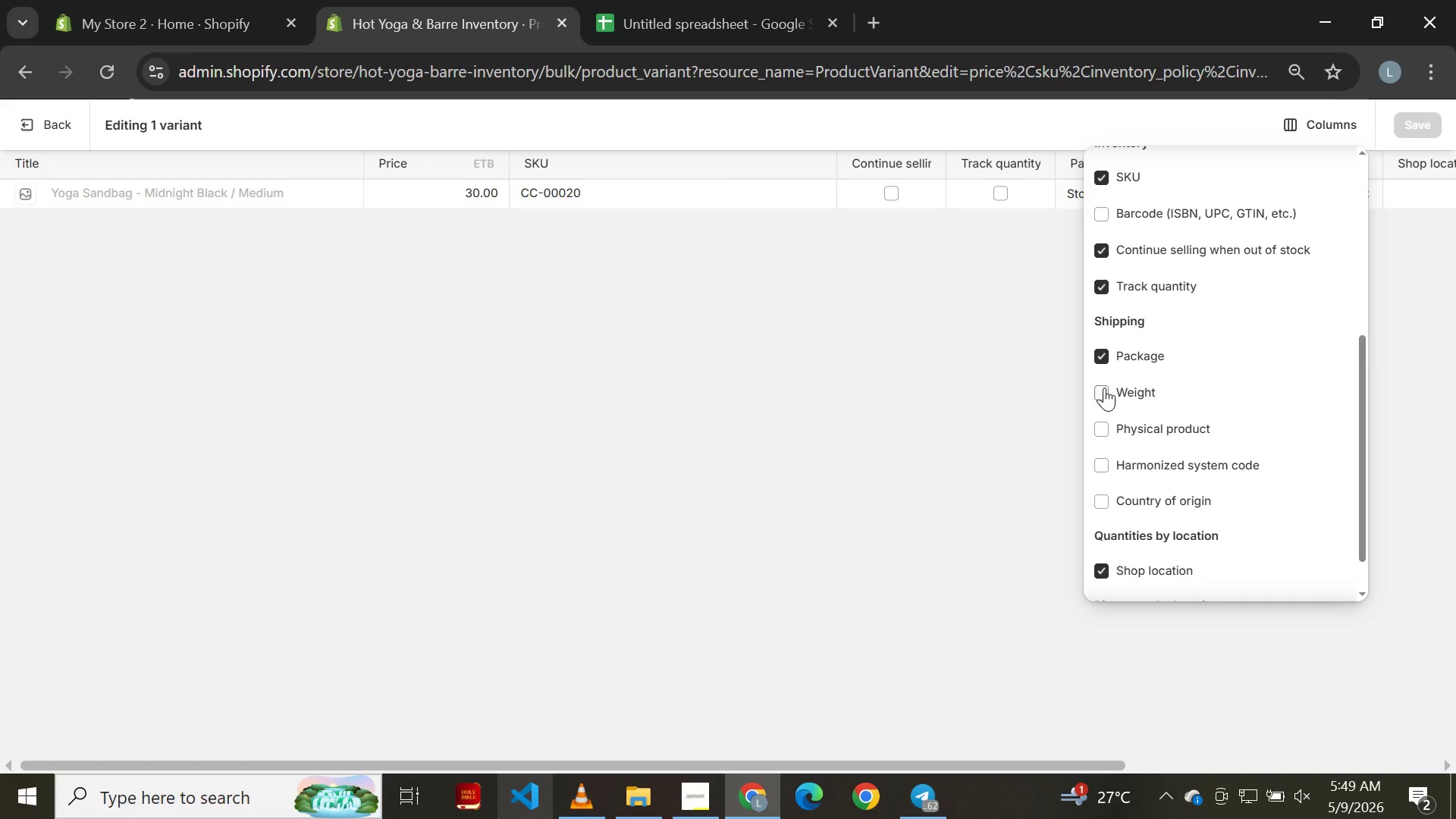 
left_click([1104, 388])
 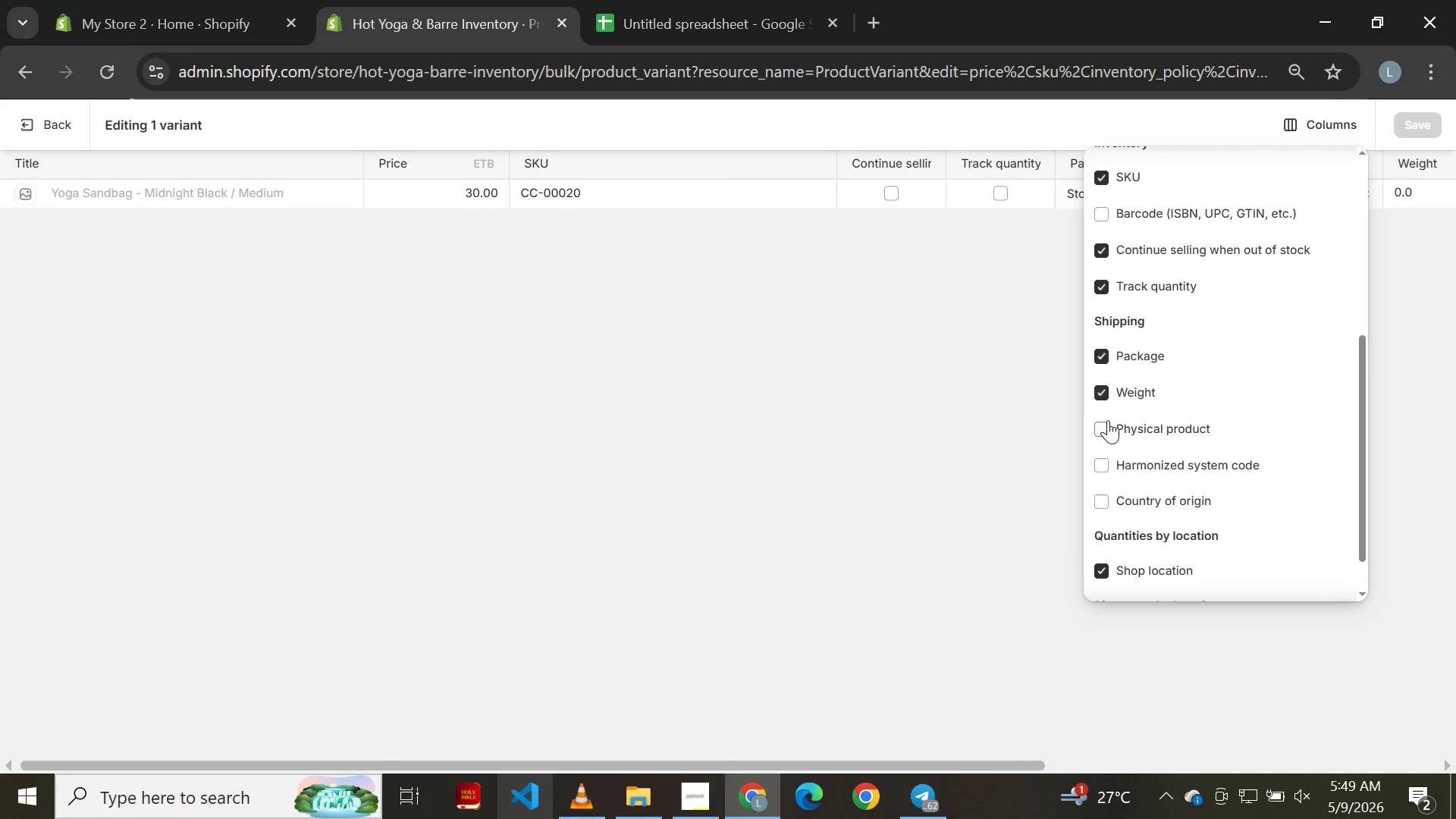 
left_click([1108, 421])
 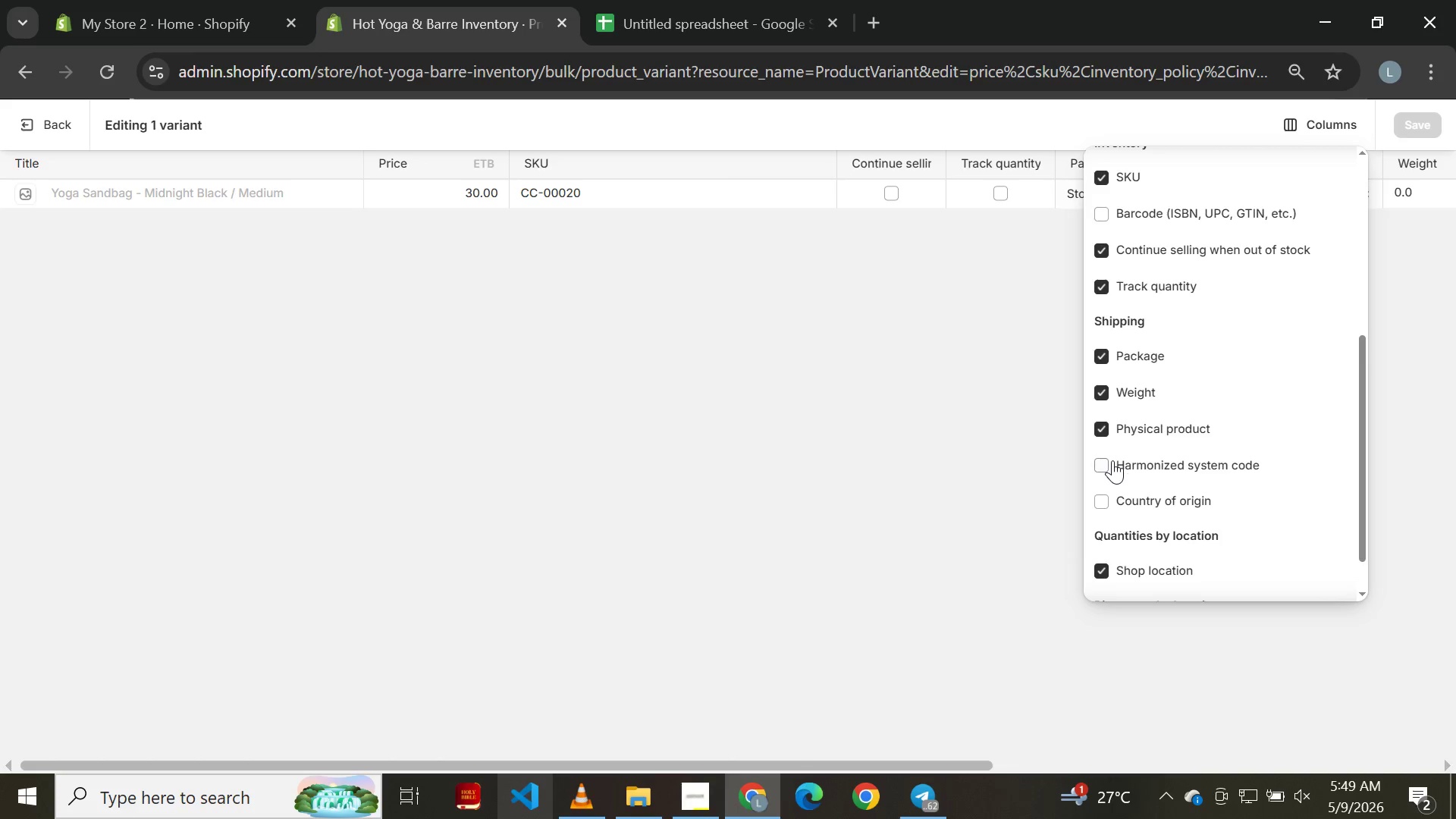 
left_click([1112, 461])
 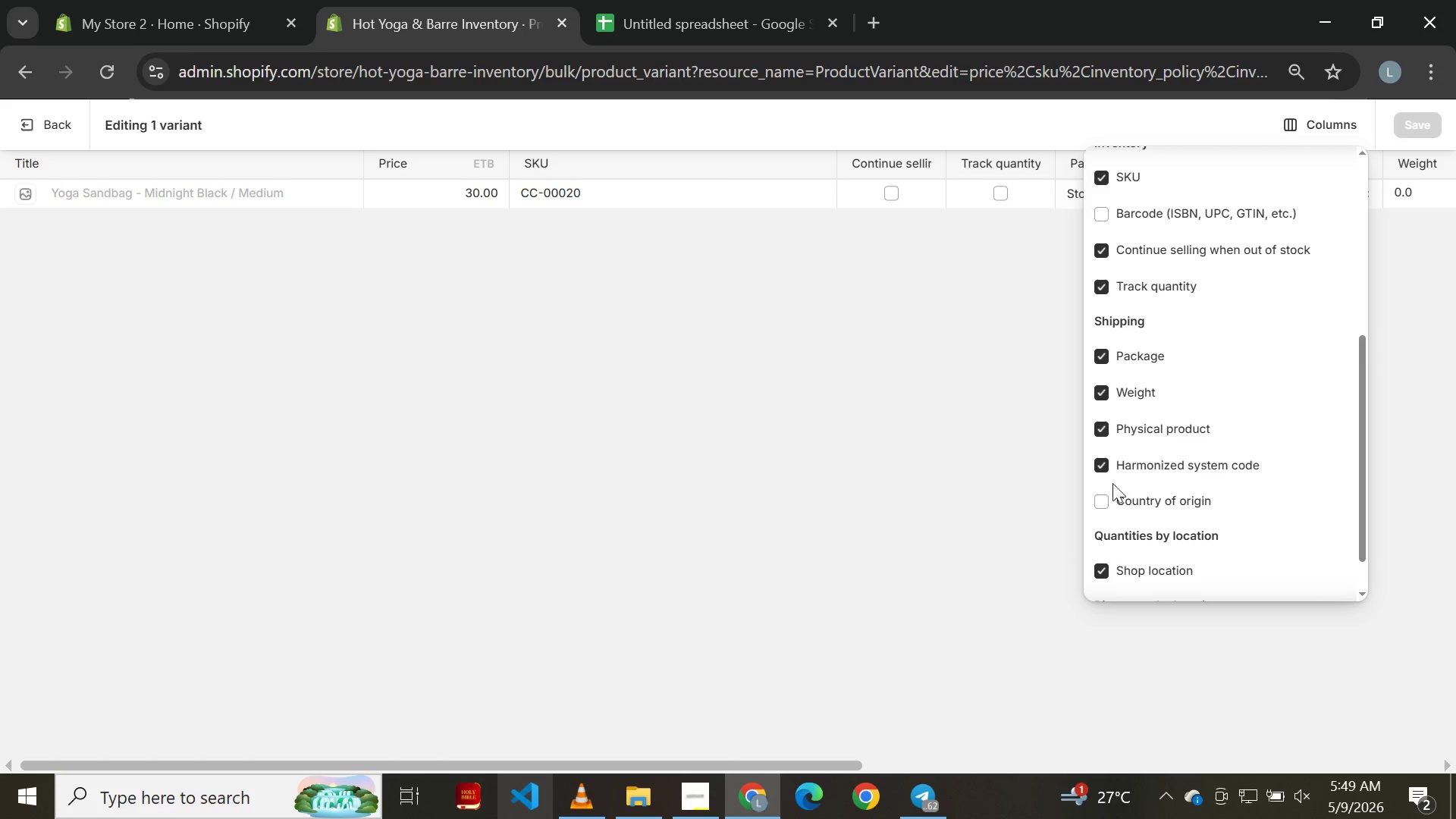 
left_click([1112, 498])
 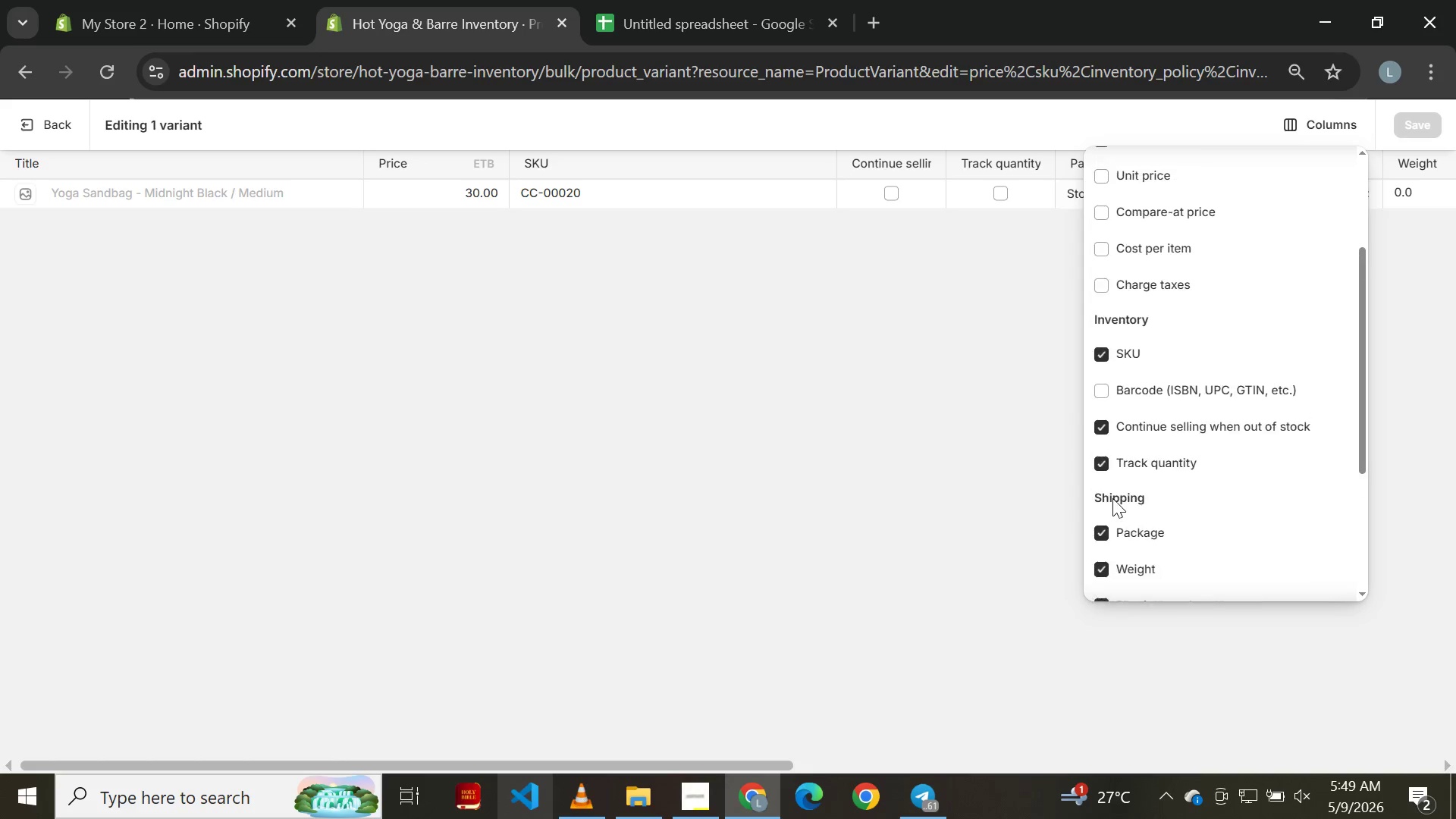 
mouse_move([1104, 315])
 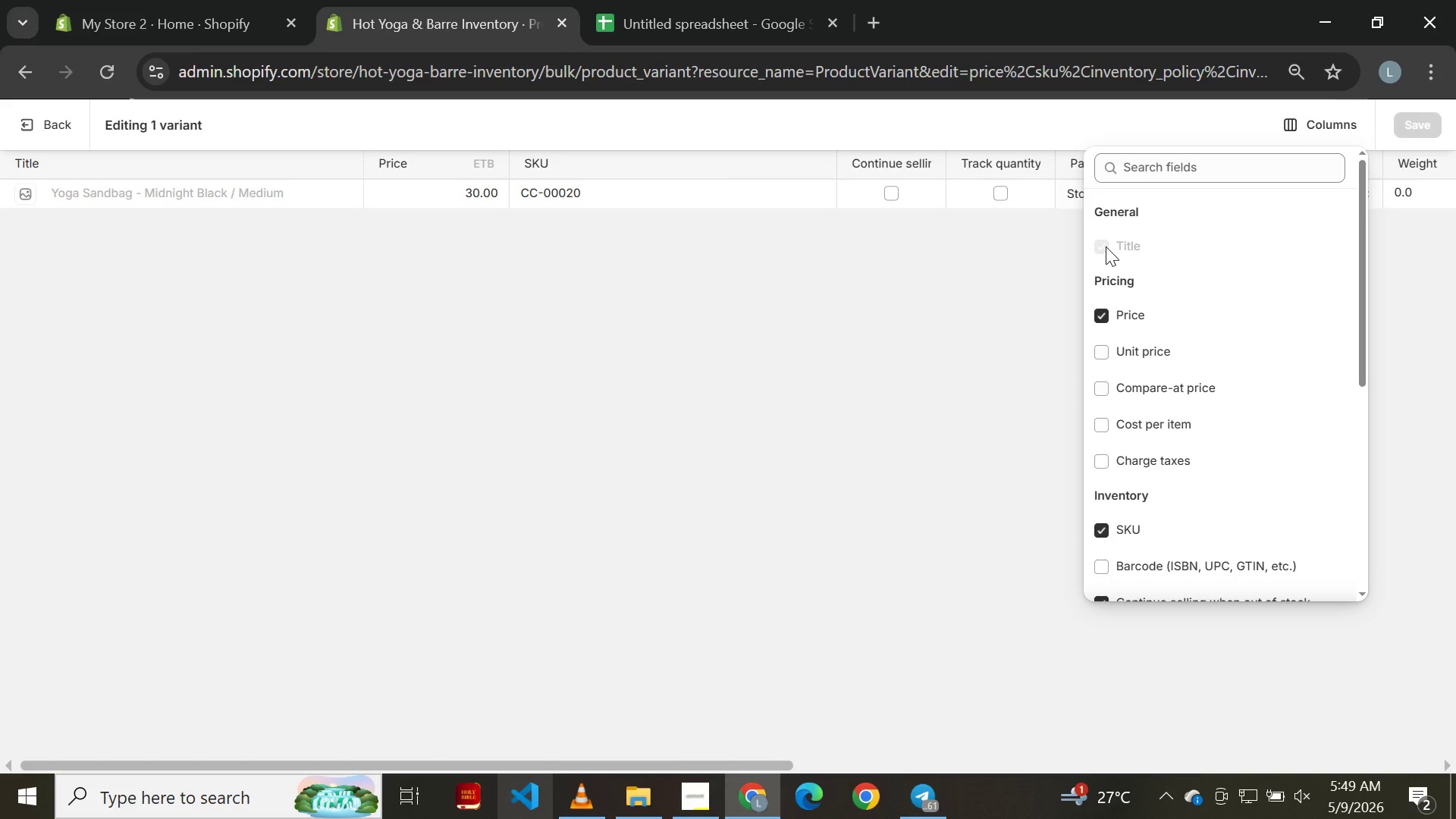 
left_click([1106, 246])
 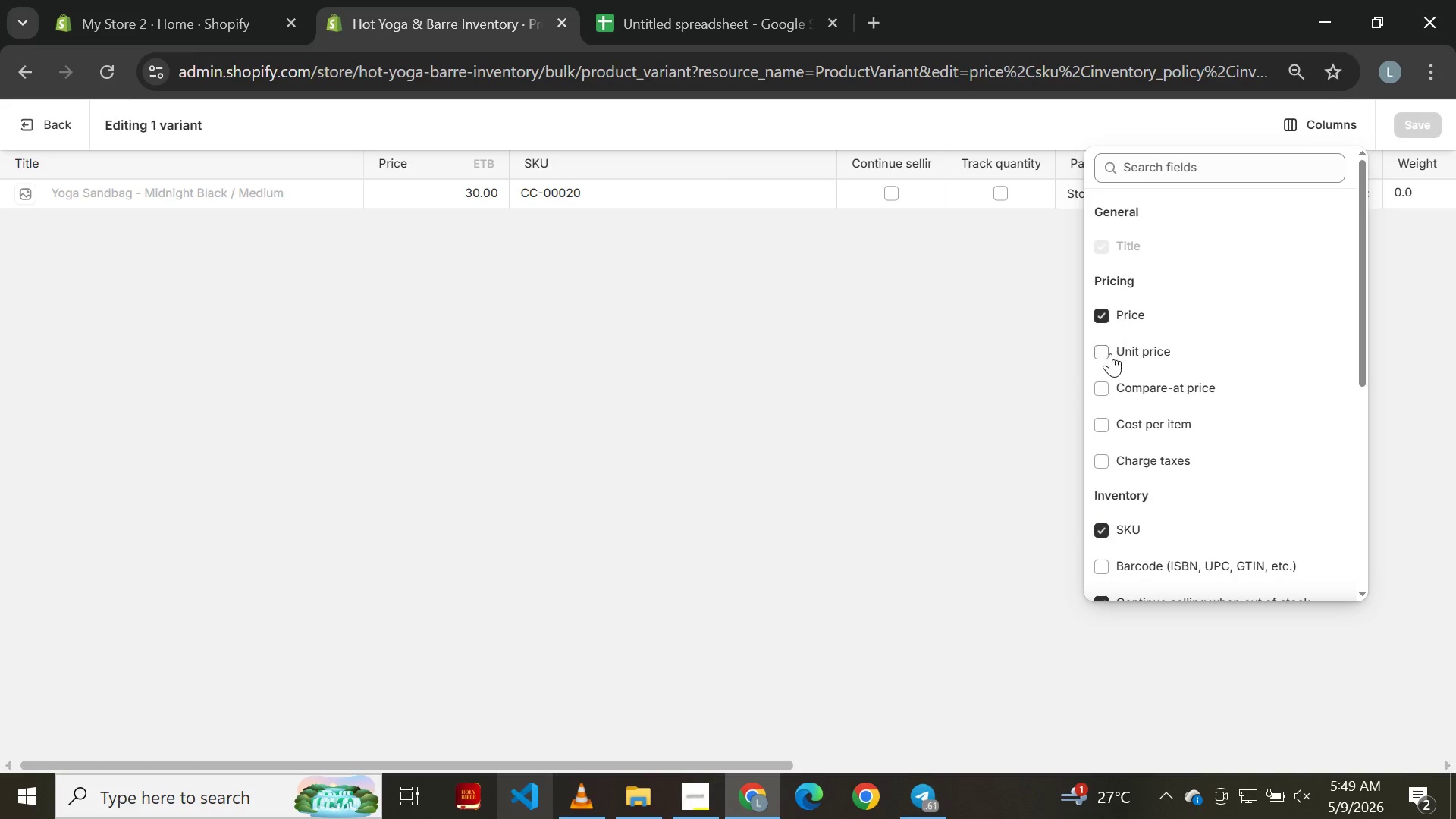 
left_click([1110, 358])
 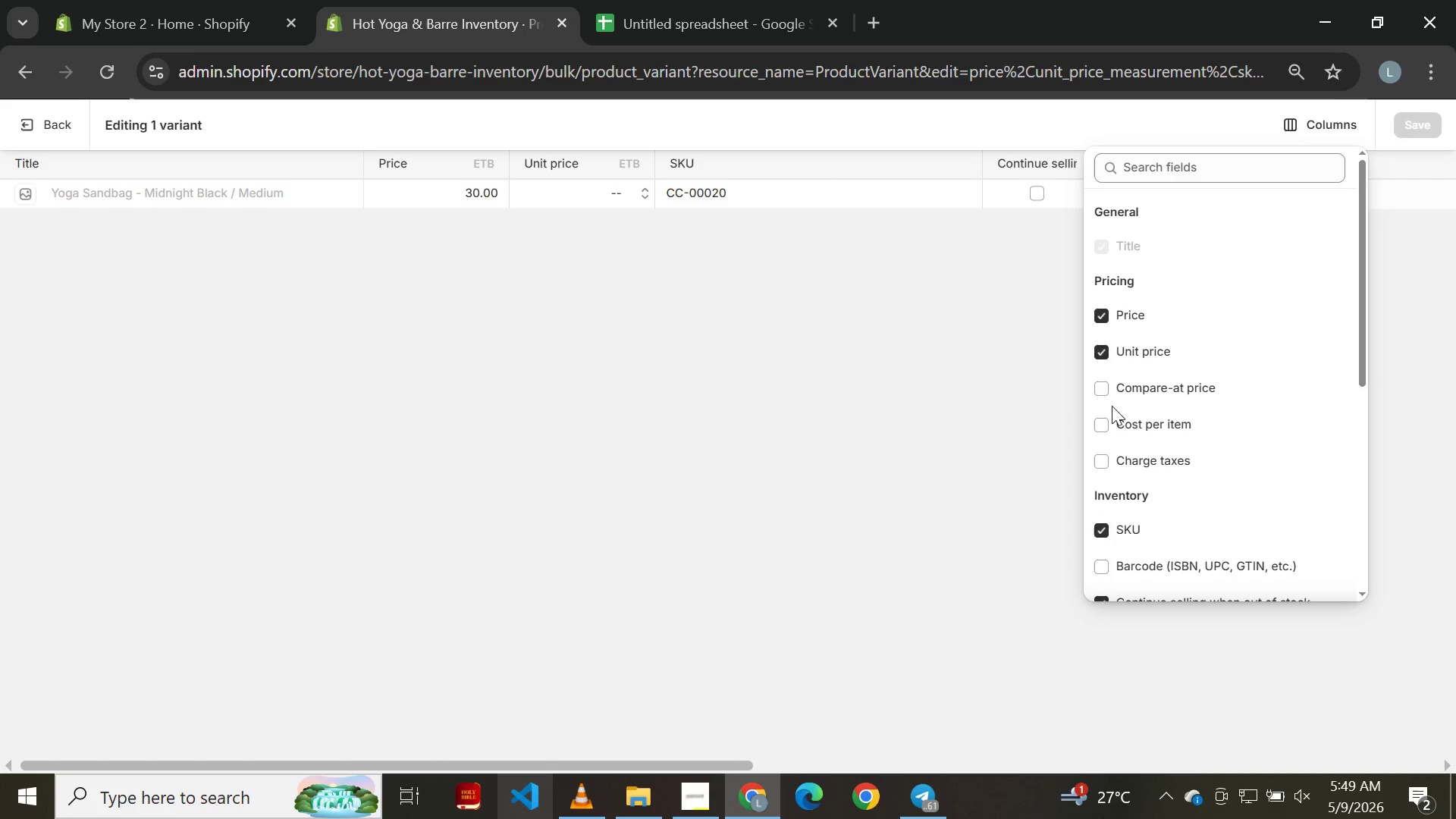 
left_click([1112, 391])
 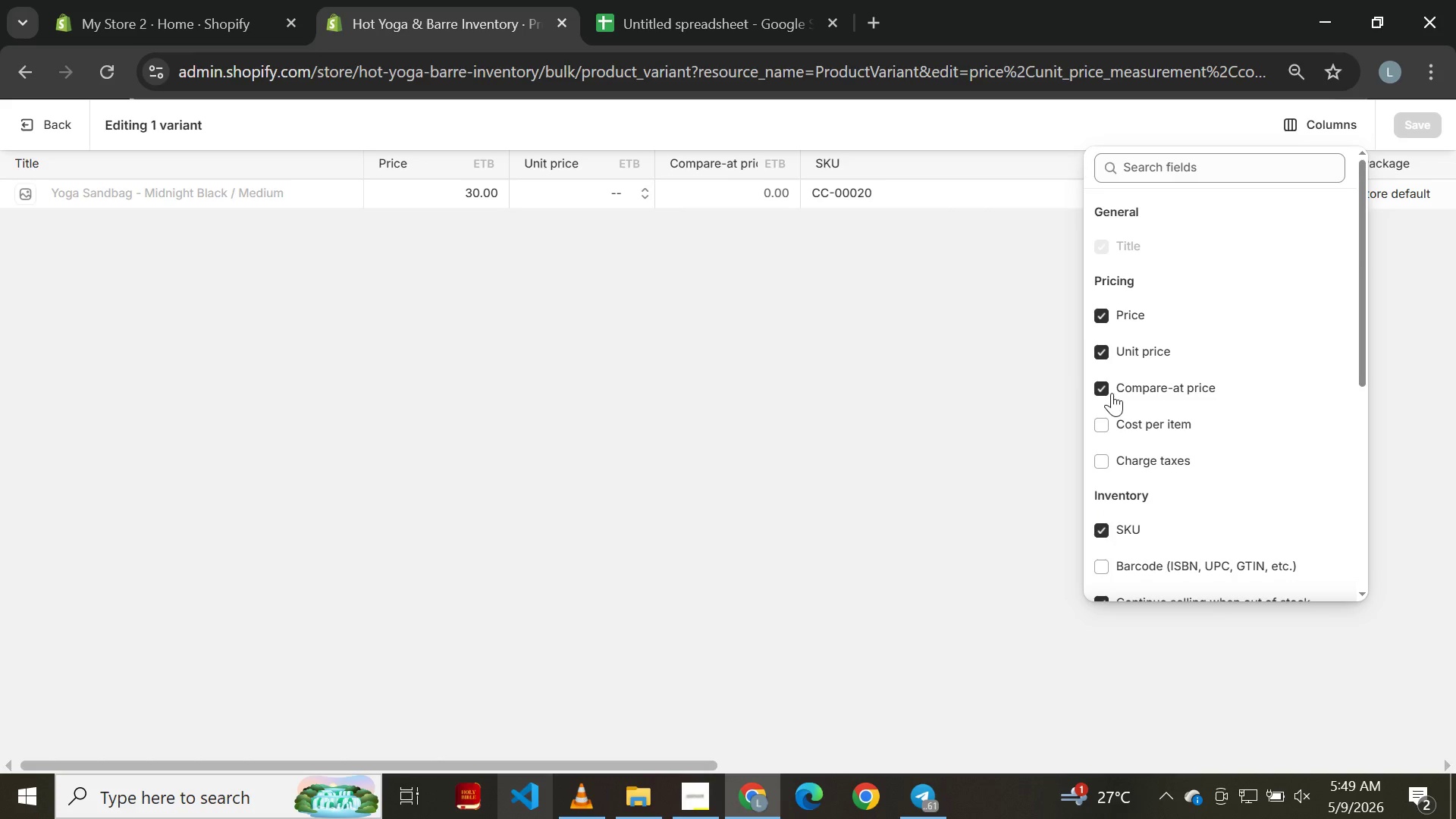 
left_click([1112, 424])
 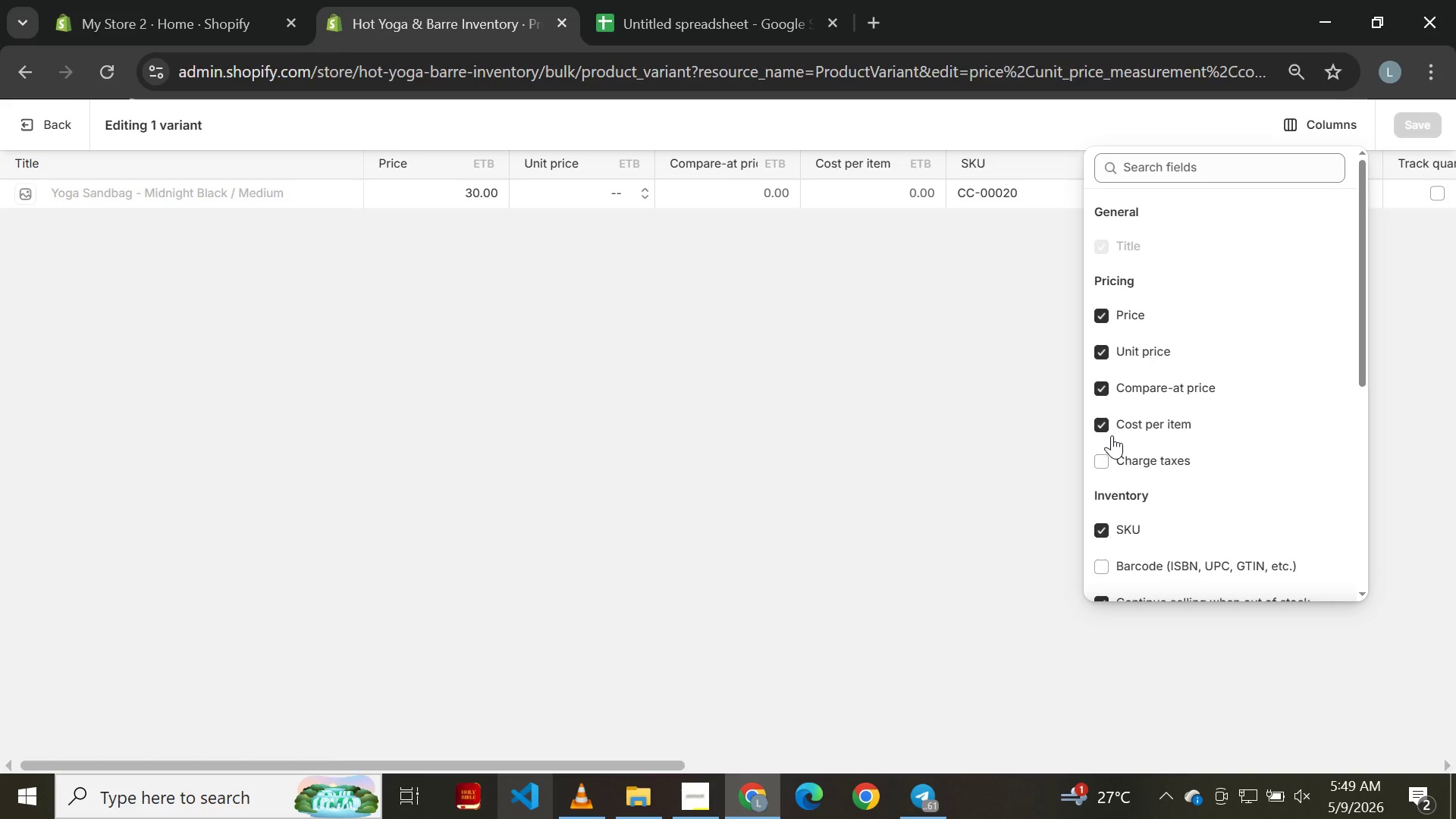 
left_click([1112, 431])
 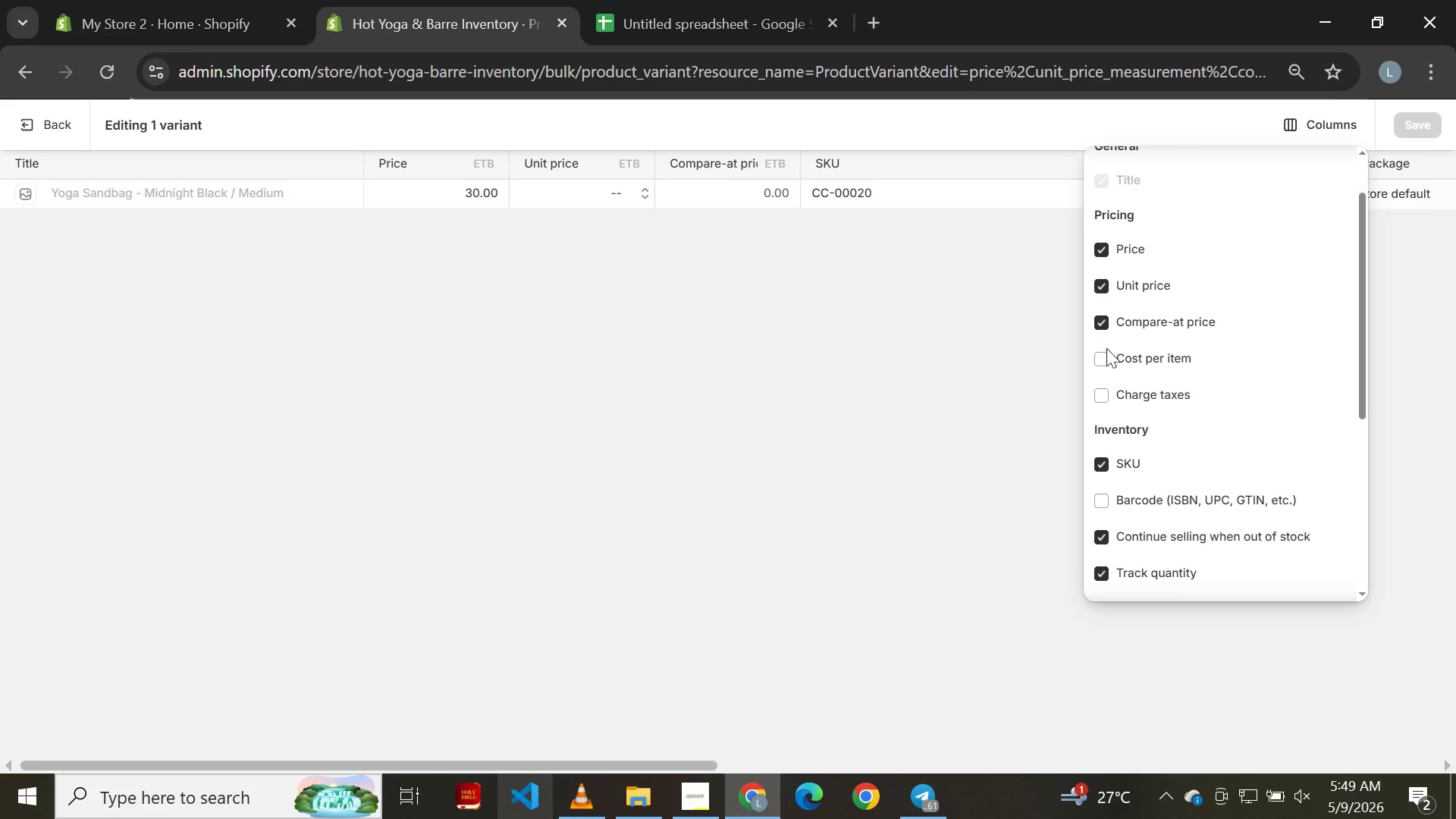 
wait(7.25)
 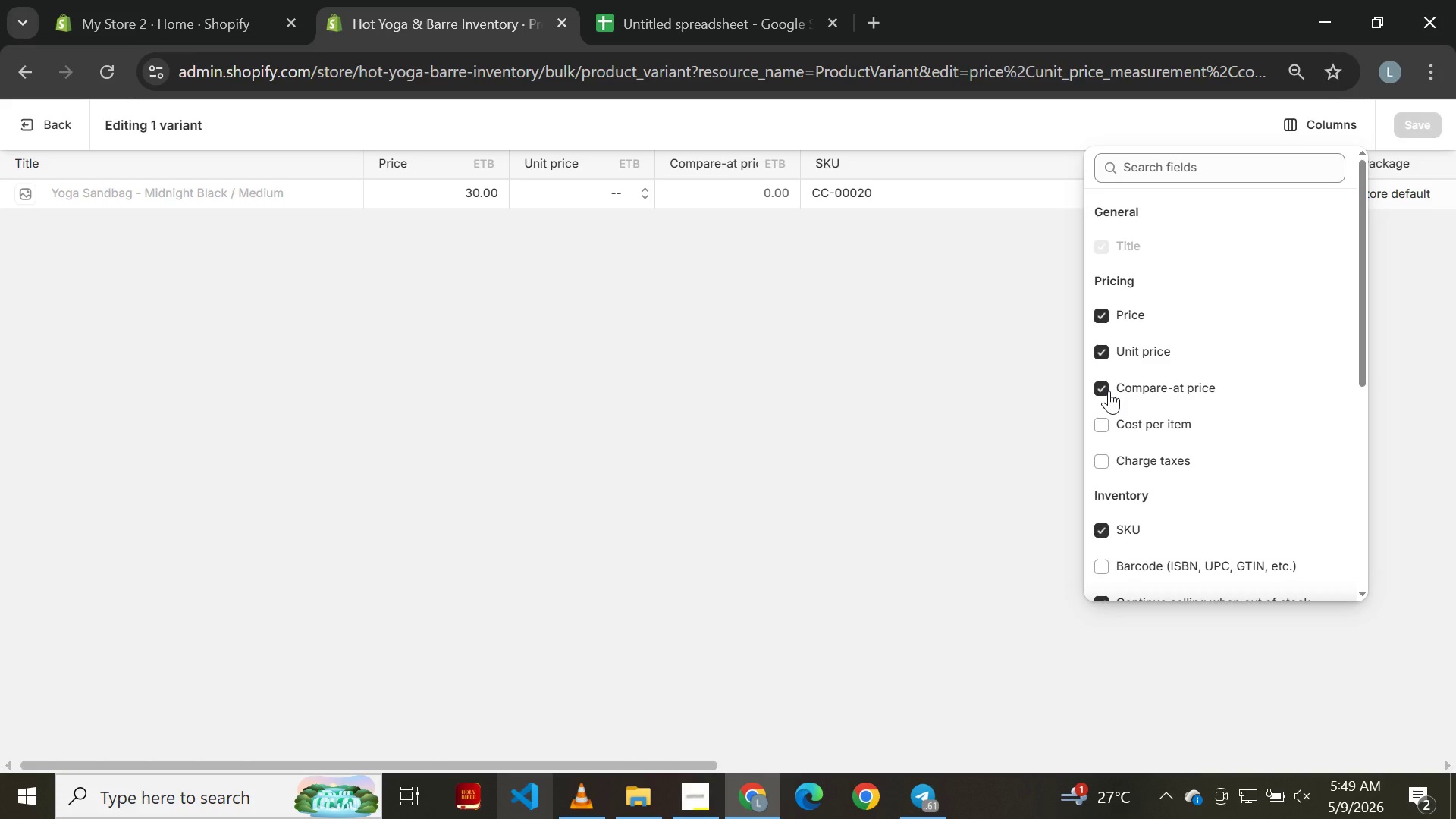 
left_click([1119, 437])
 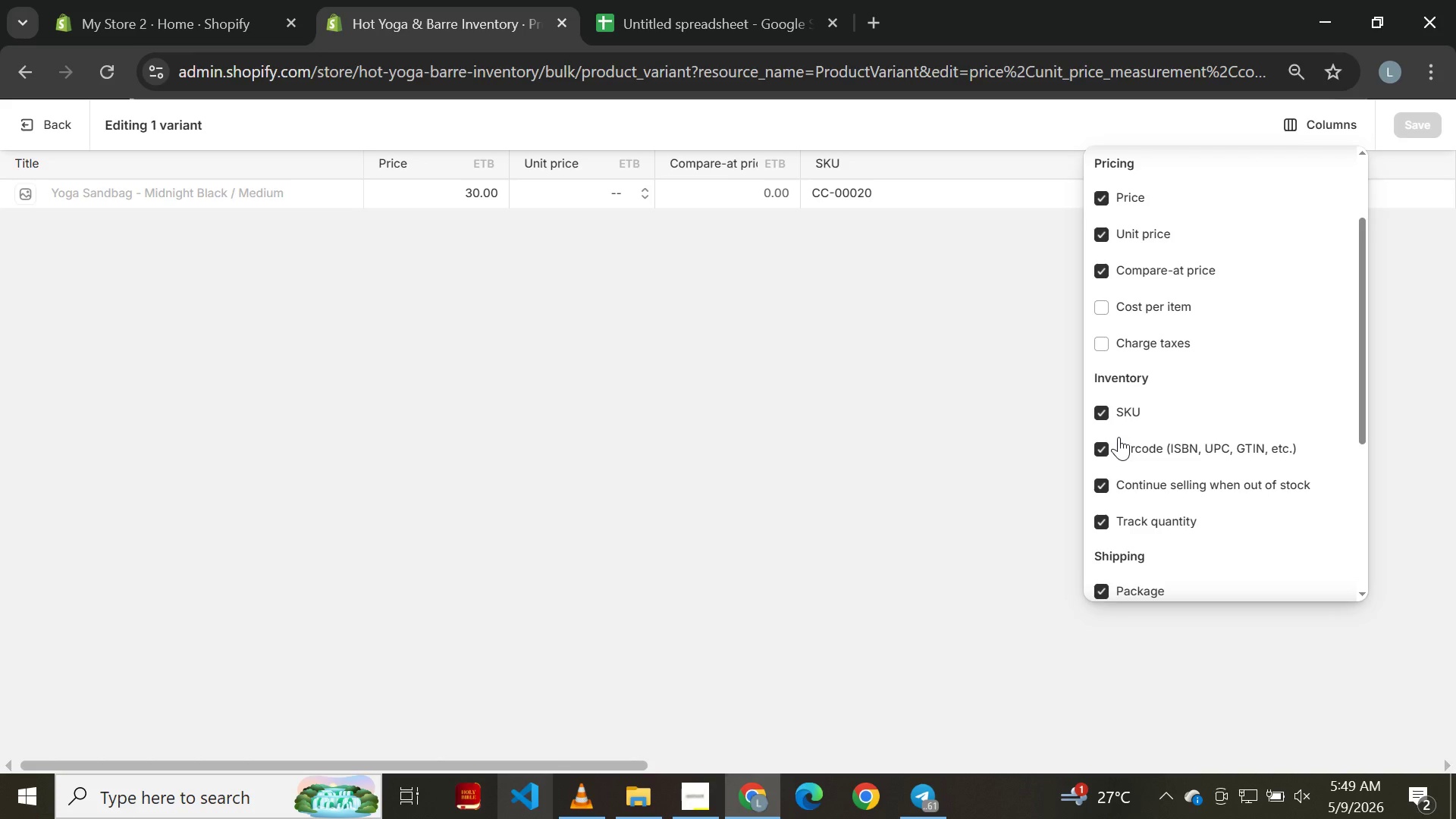 
left_click([1119, 437])
 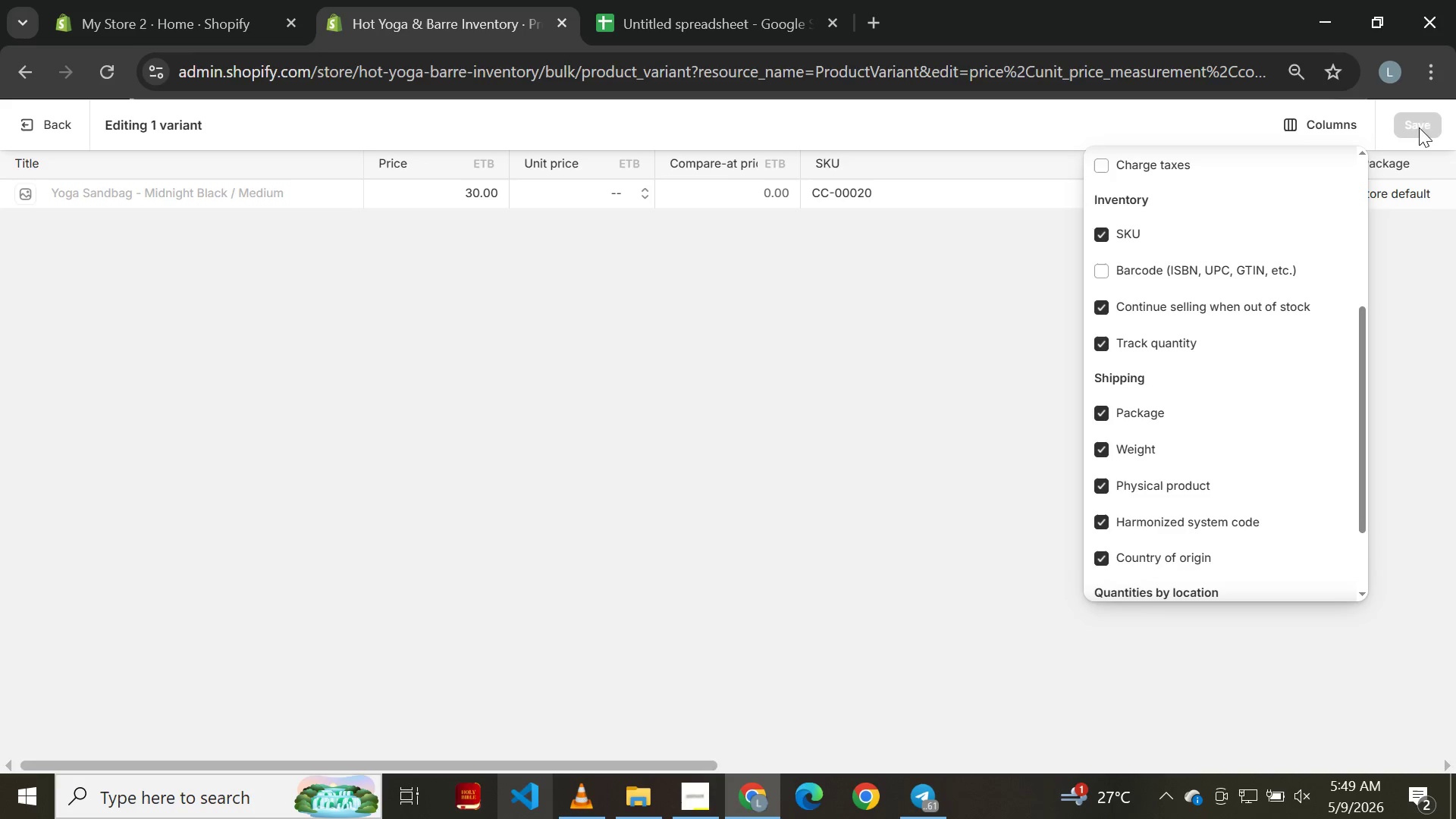 
wait(5.09)
 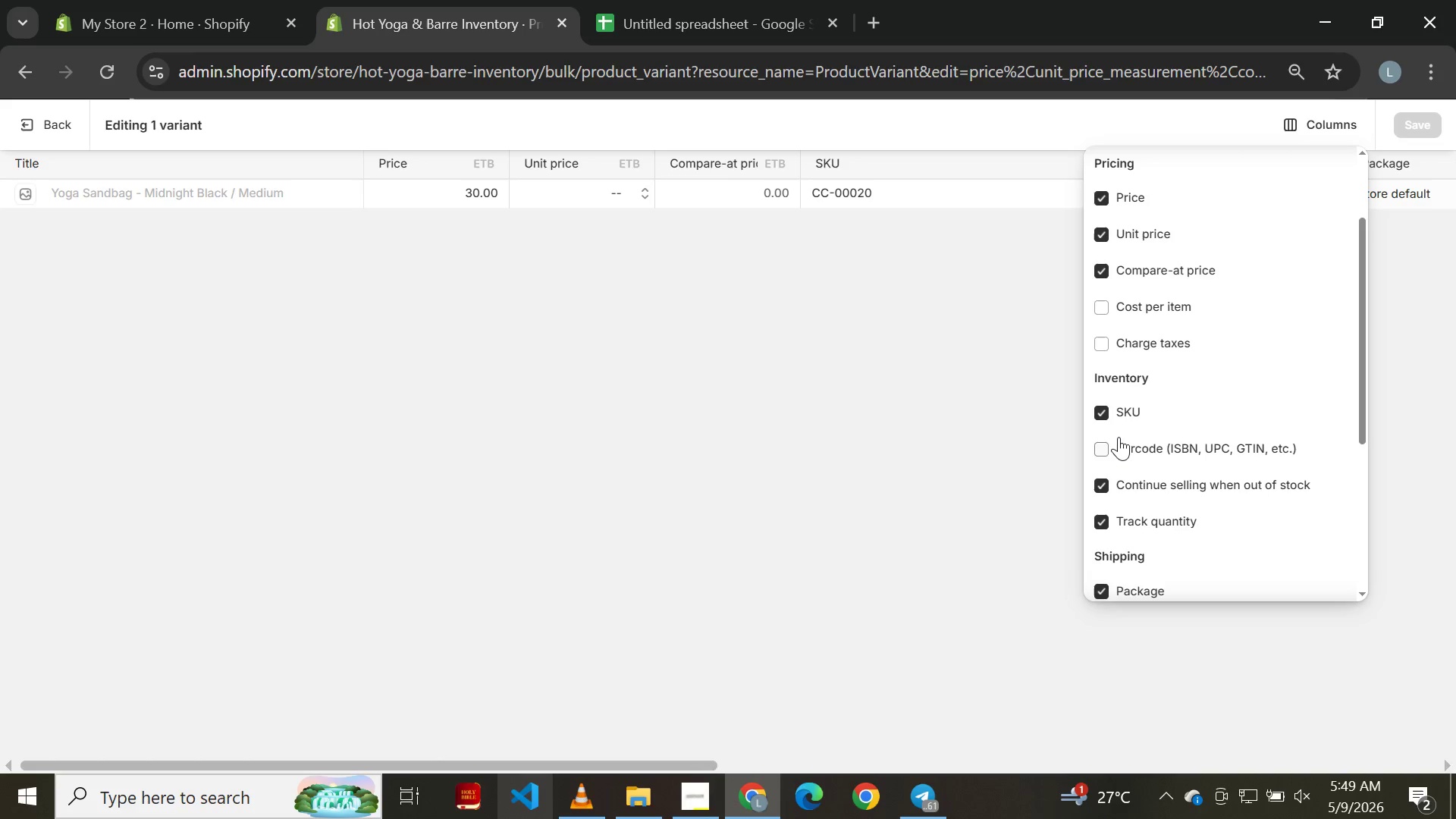 
double_click([1426, 123])
 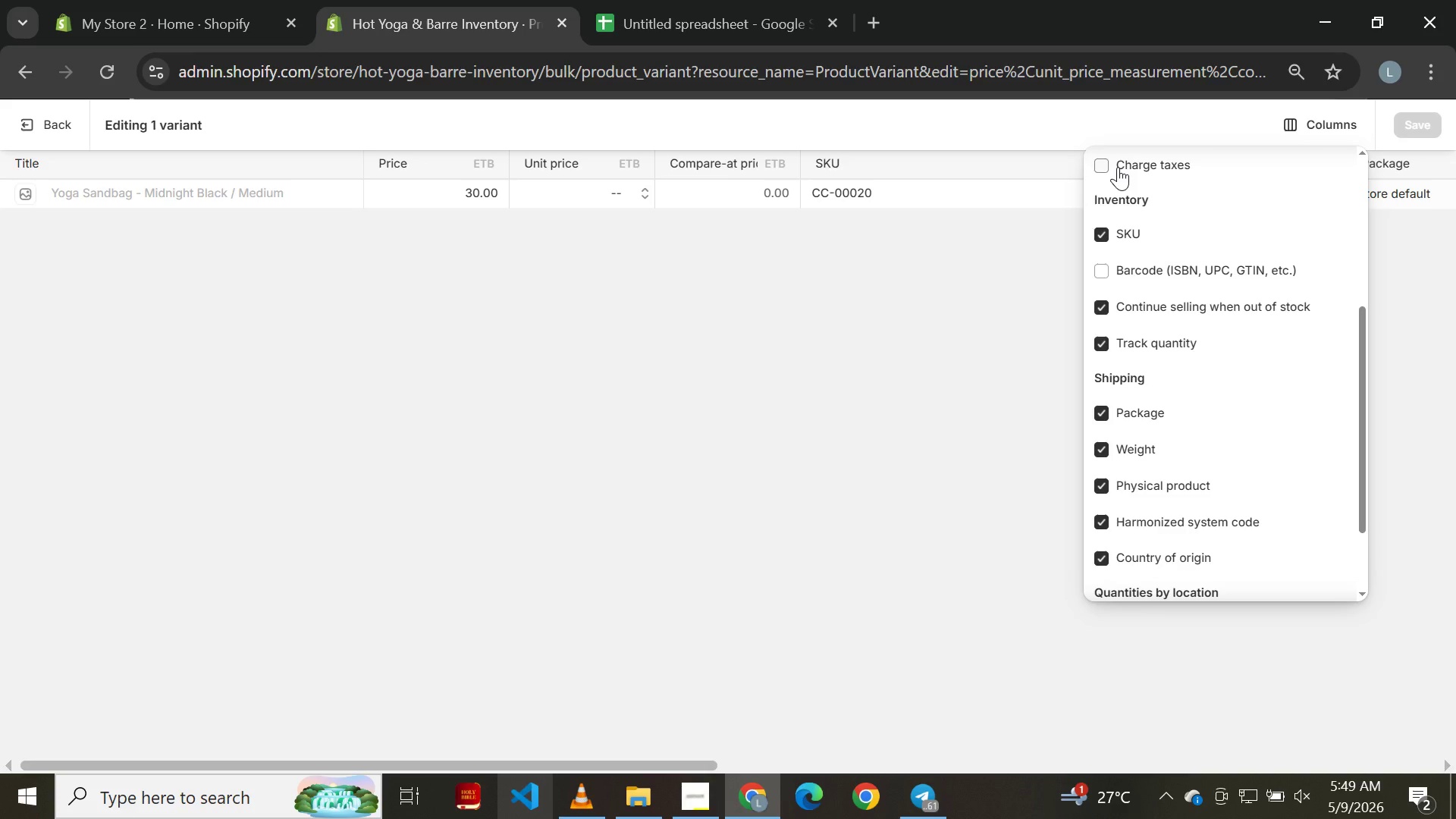 
left_click([1118, 167])
 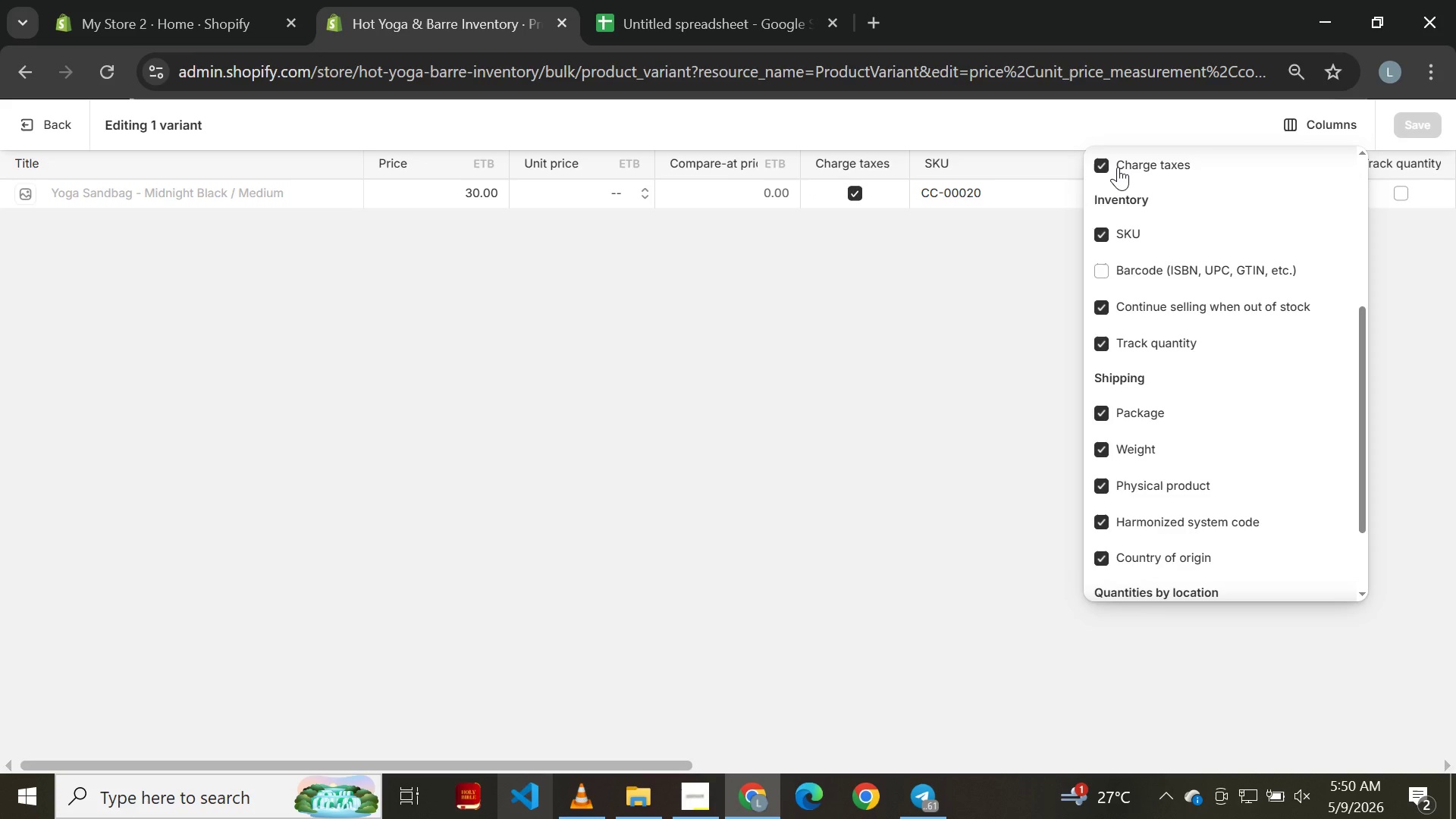 
left_click([1118, 167])
 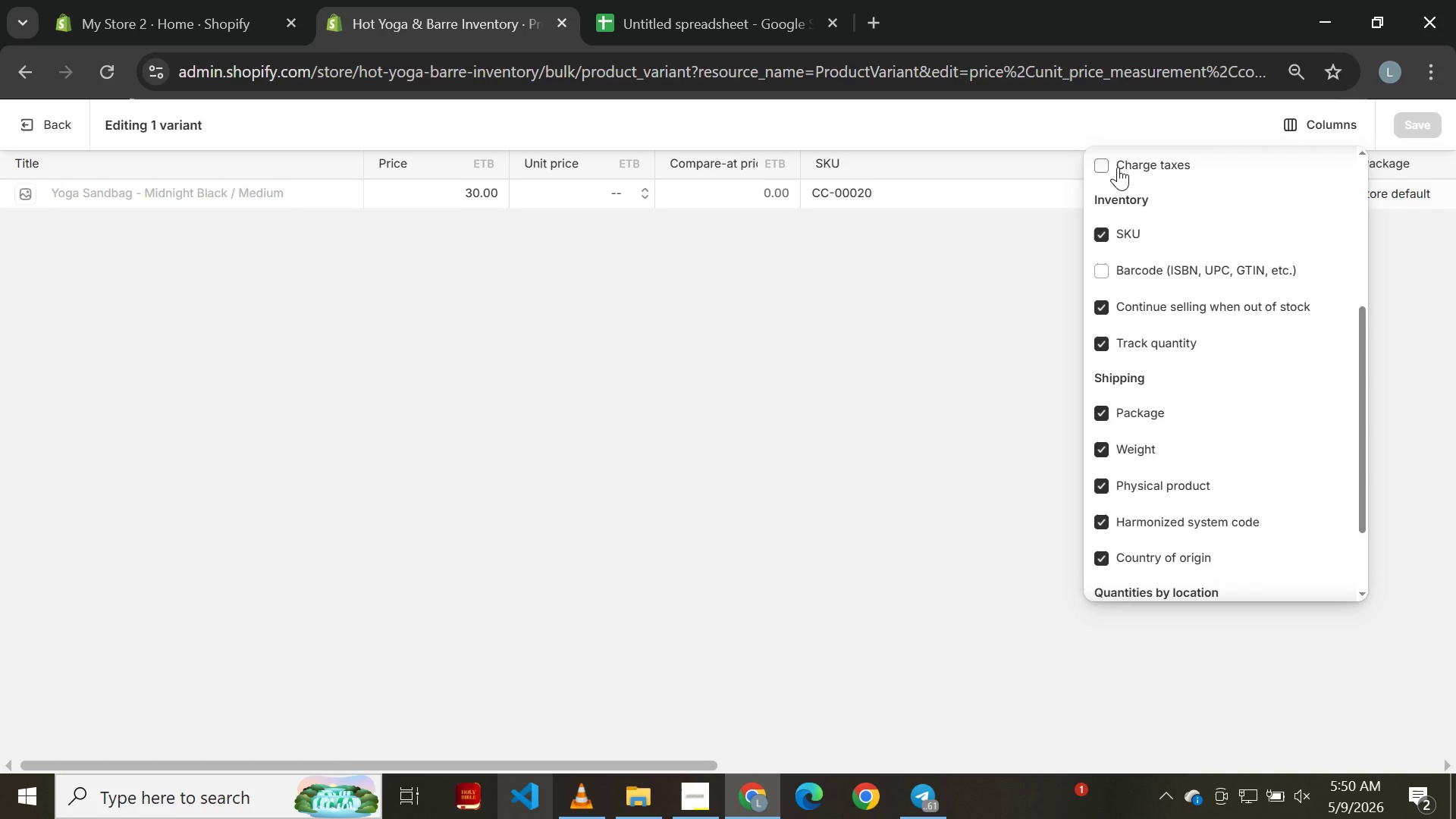 
left_click([1118, 167])
 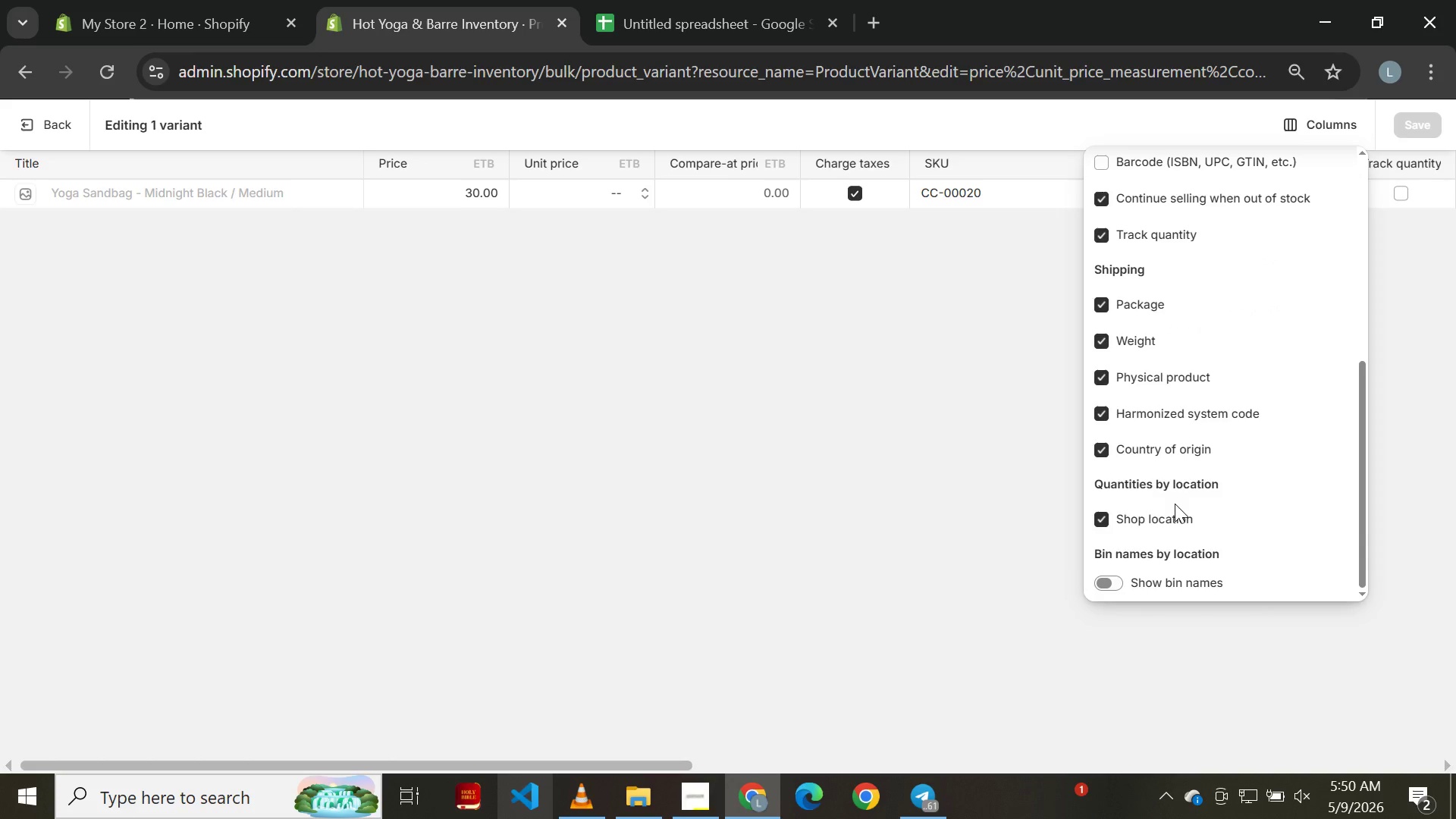 
key(Control+S)
 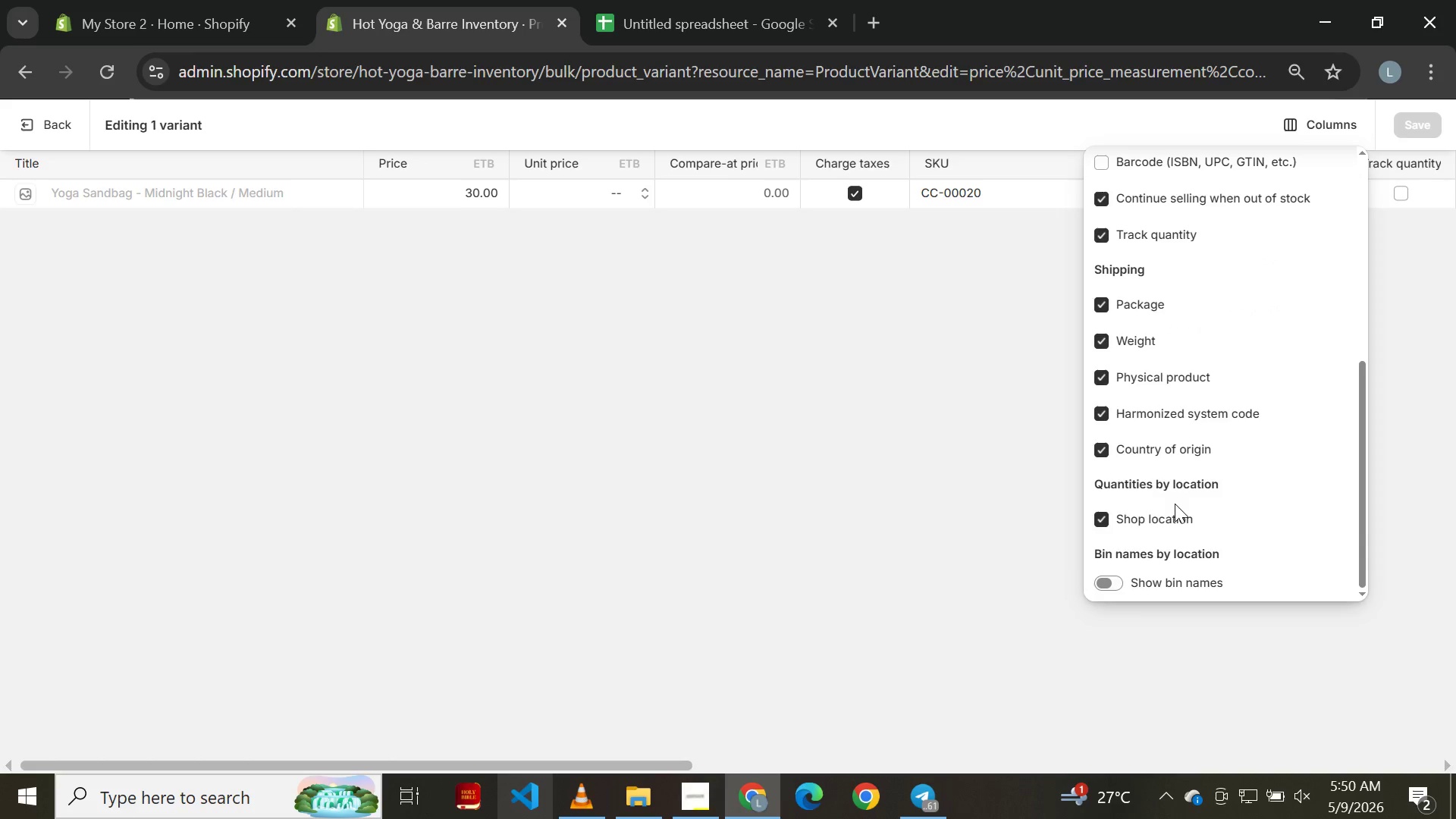 
key(Control+Minus)
 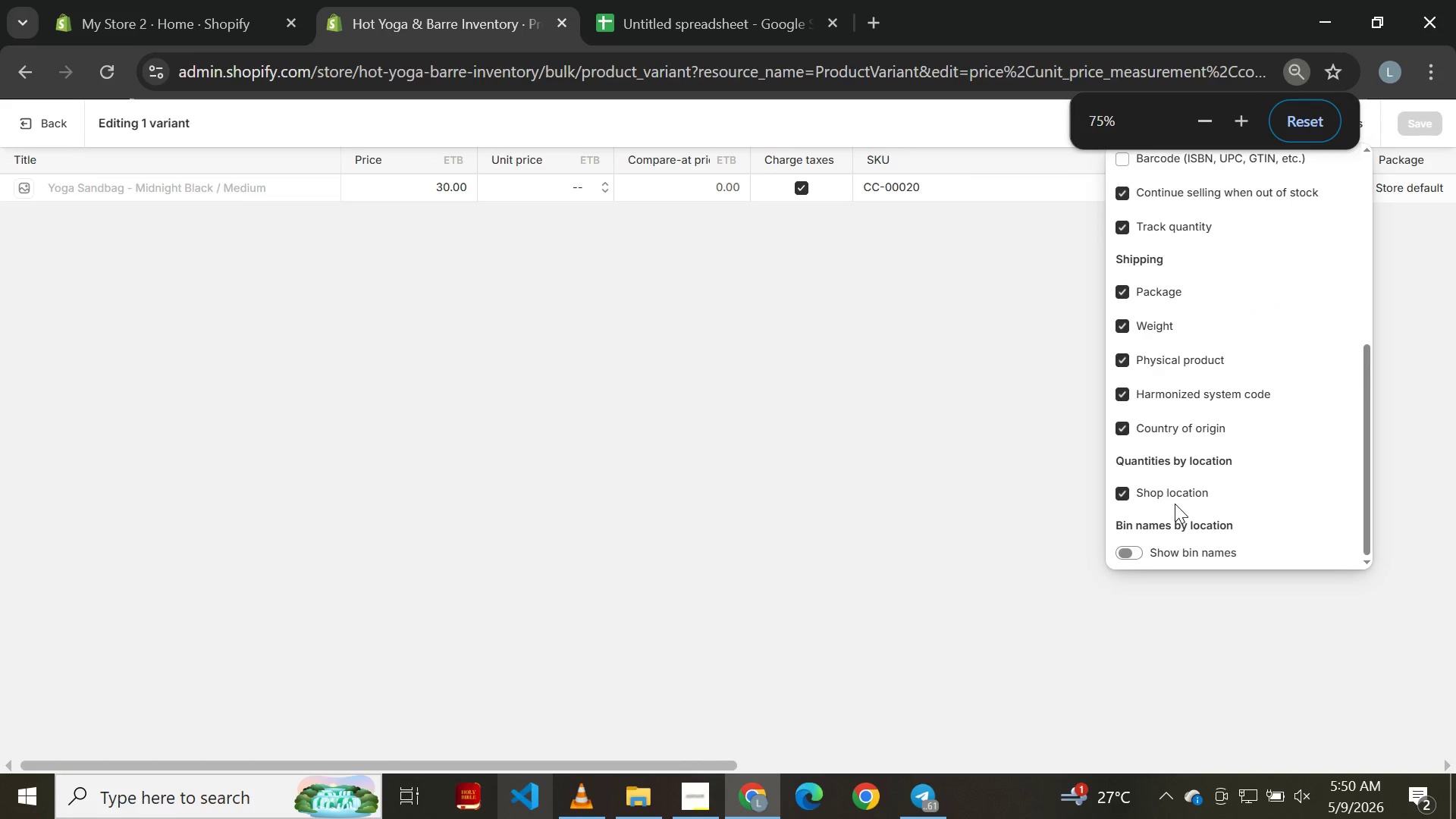 
key(Control+Minus)
 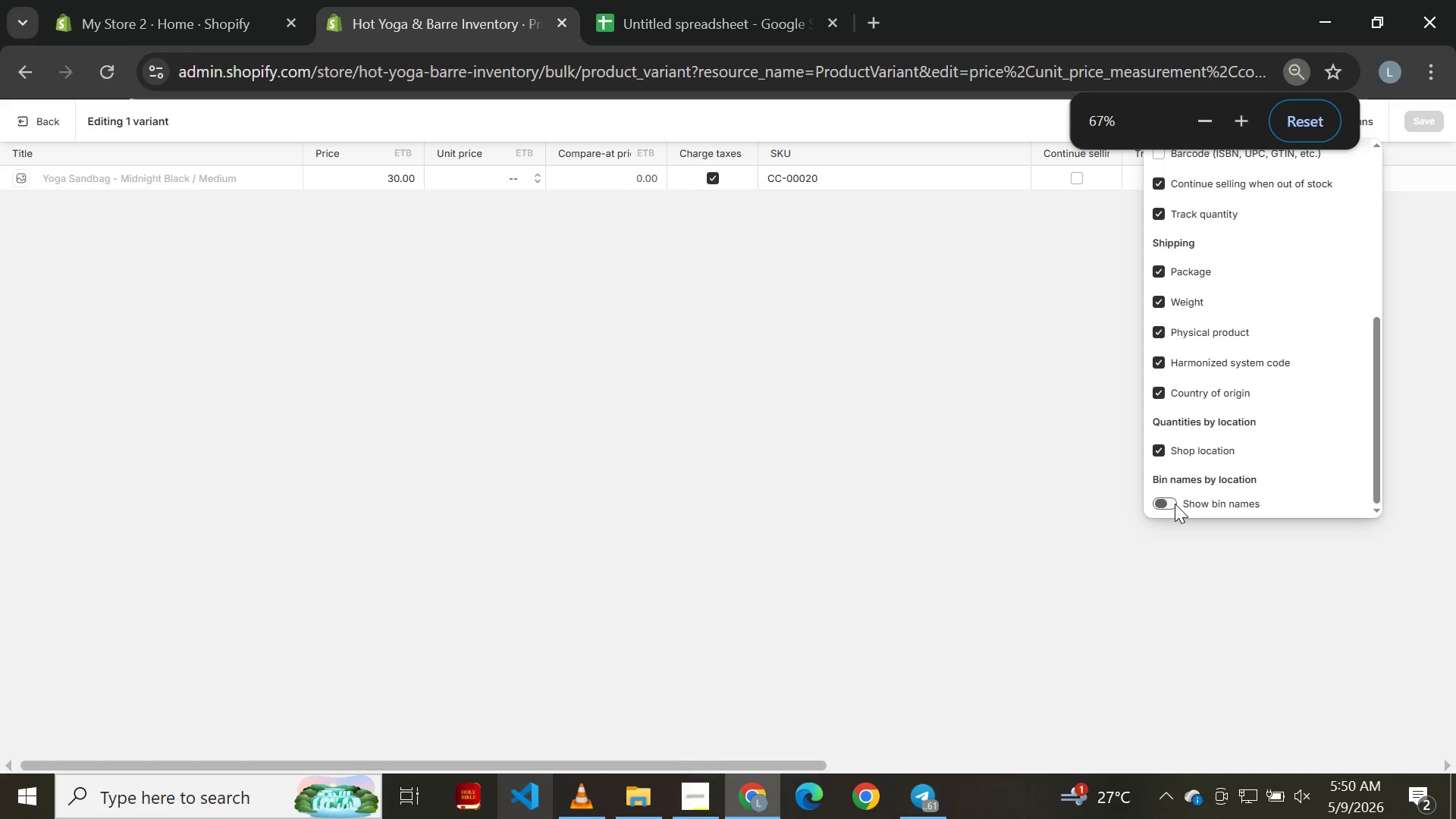 
key(Control+Minus)
 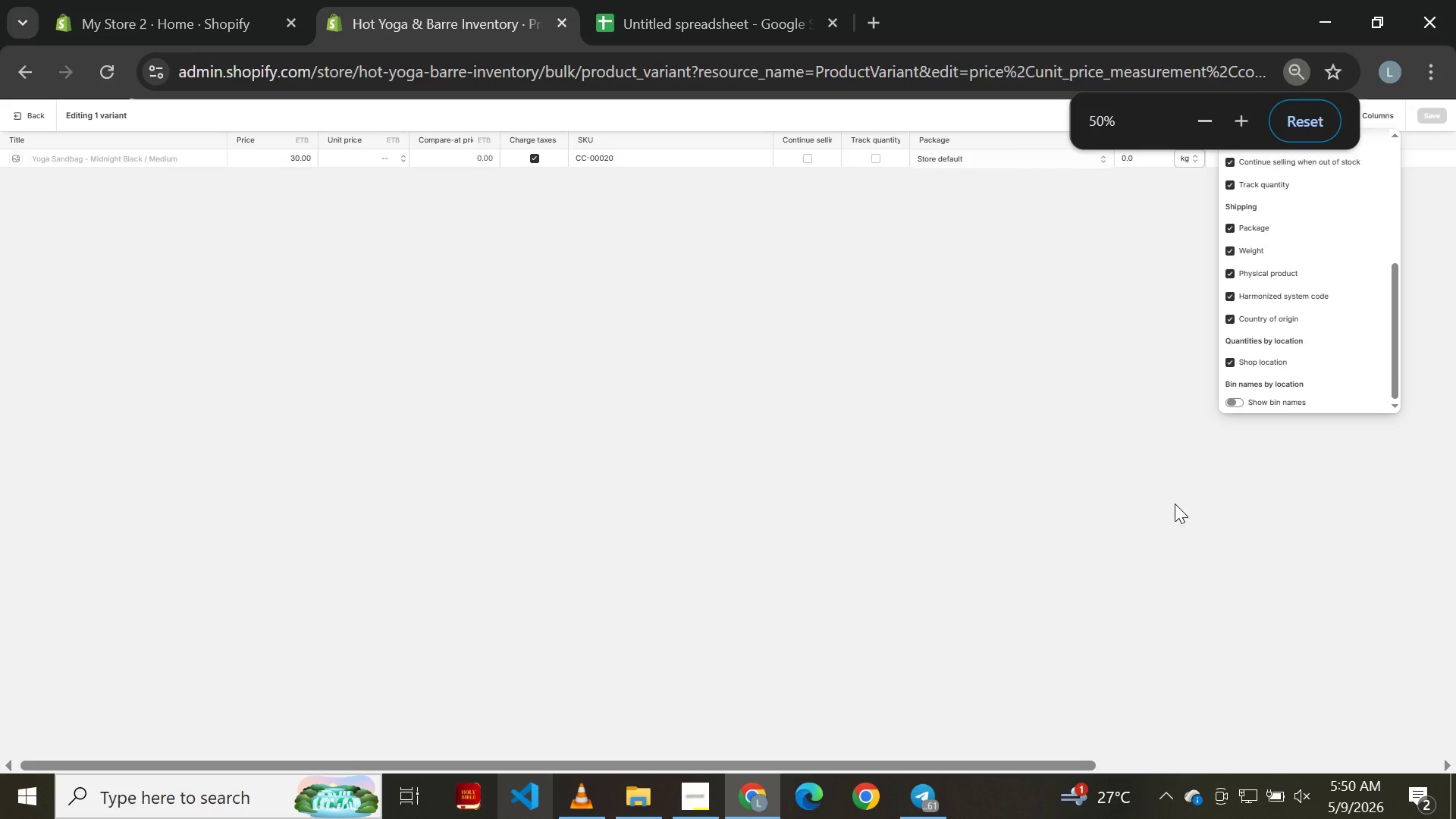 
key(Control+Equal)
 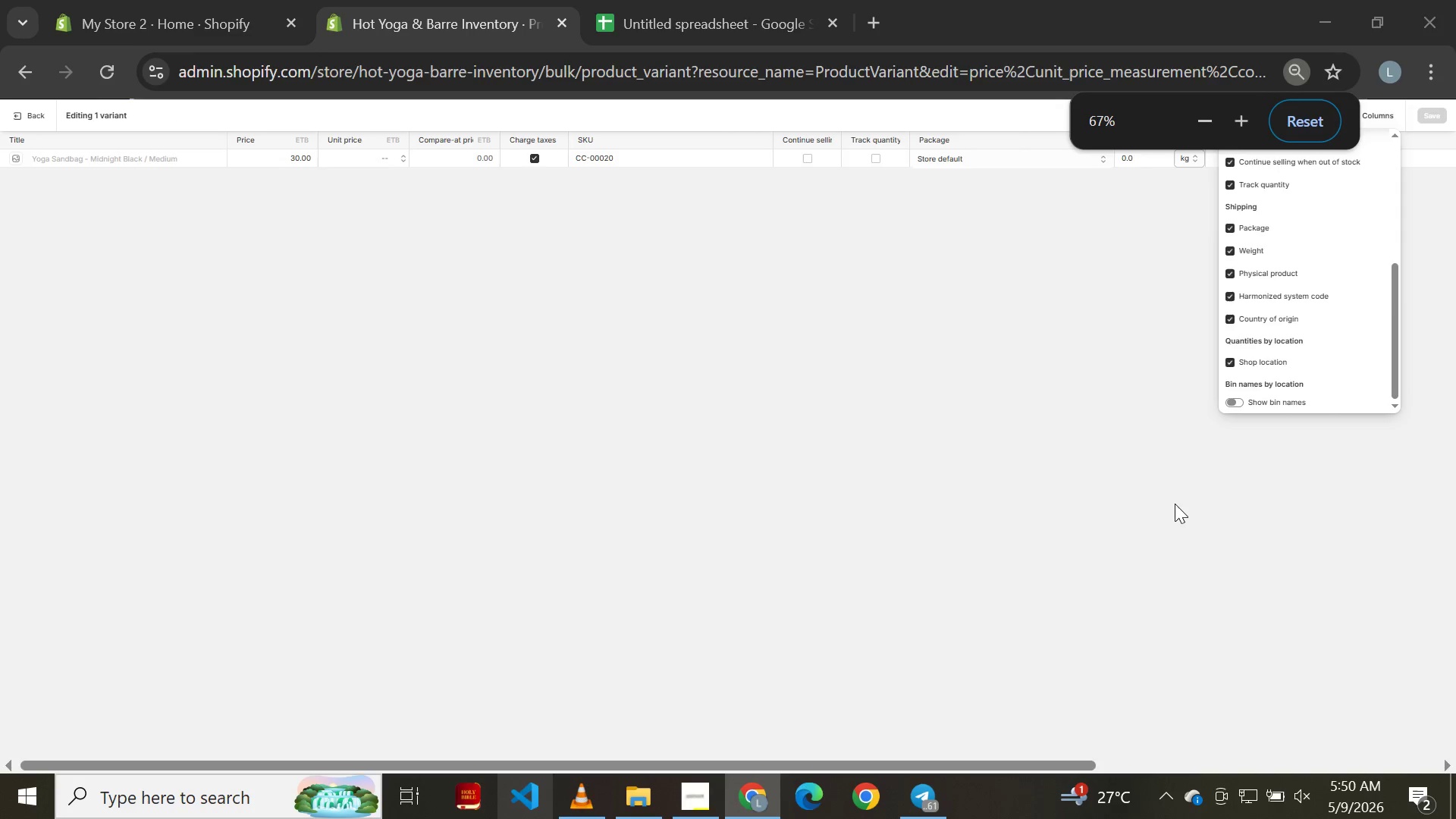 
key(Control+Equal)
 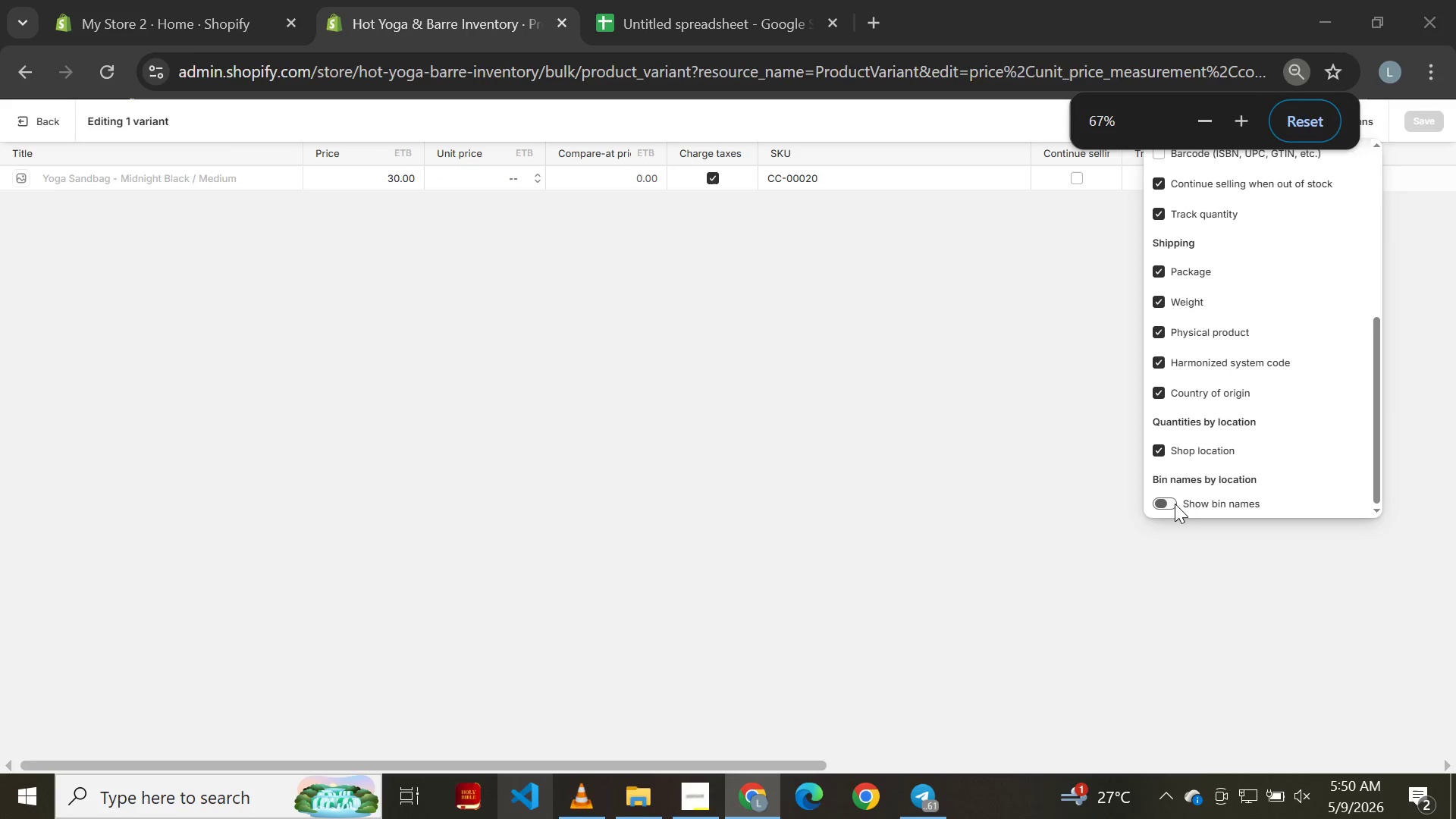 
key(Control+Equal)
 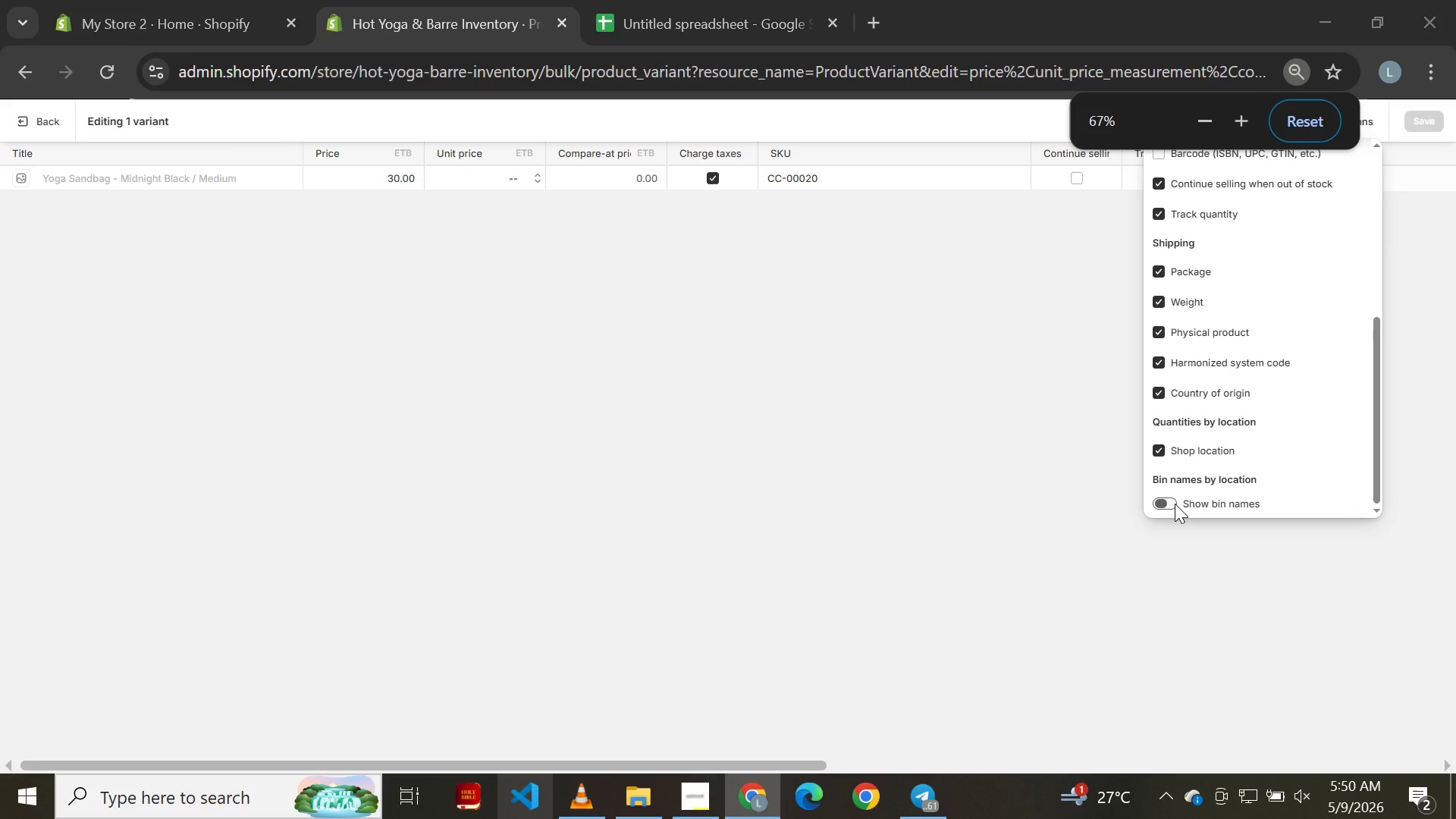 
key(Control+Equal)
 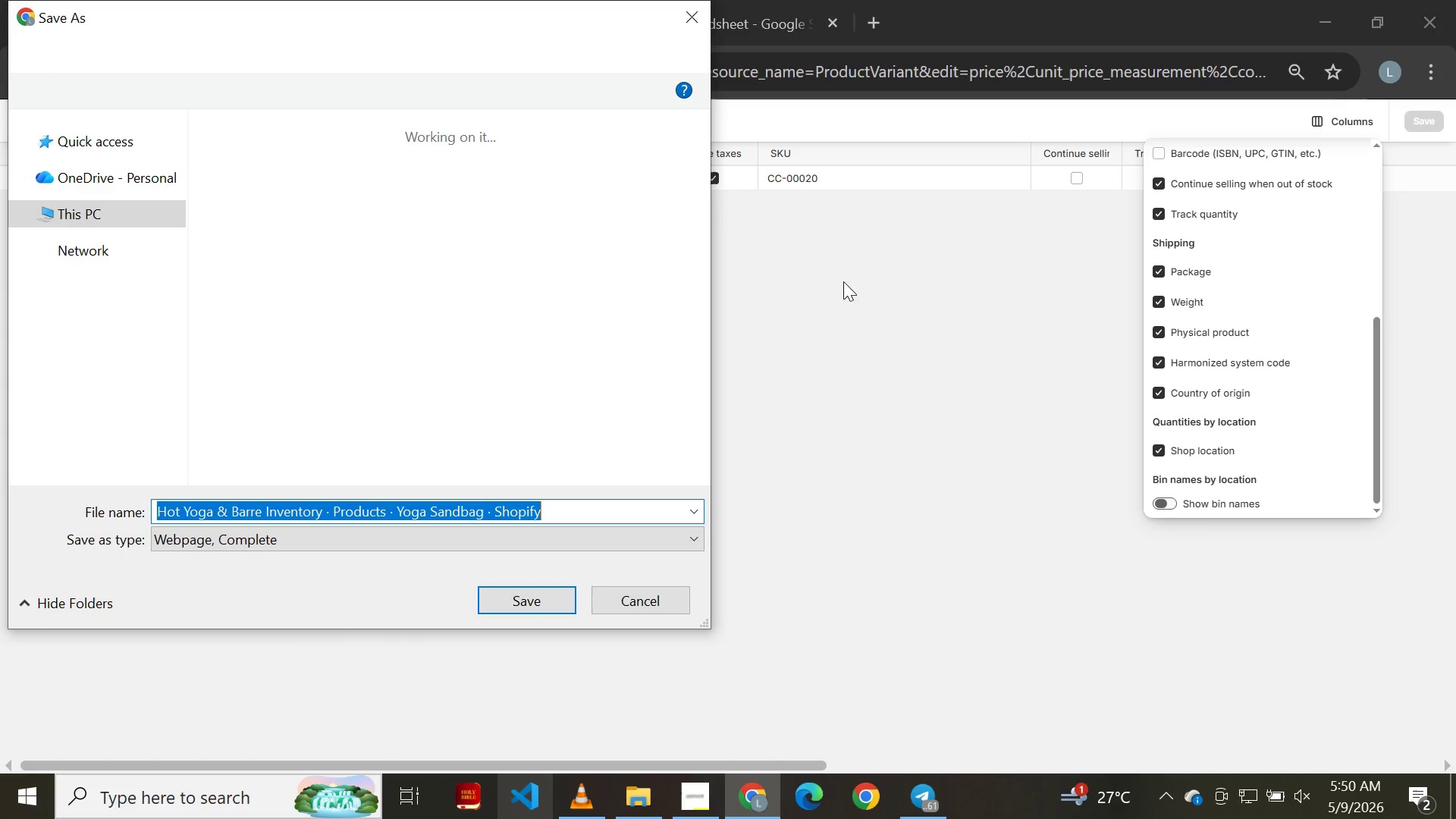 
left_click([691, 13])
 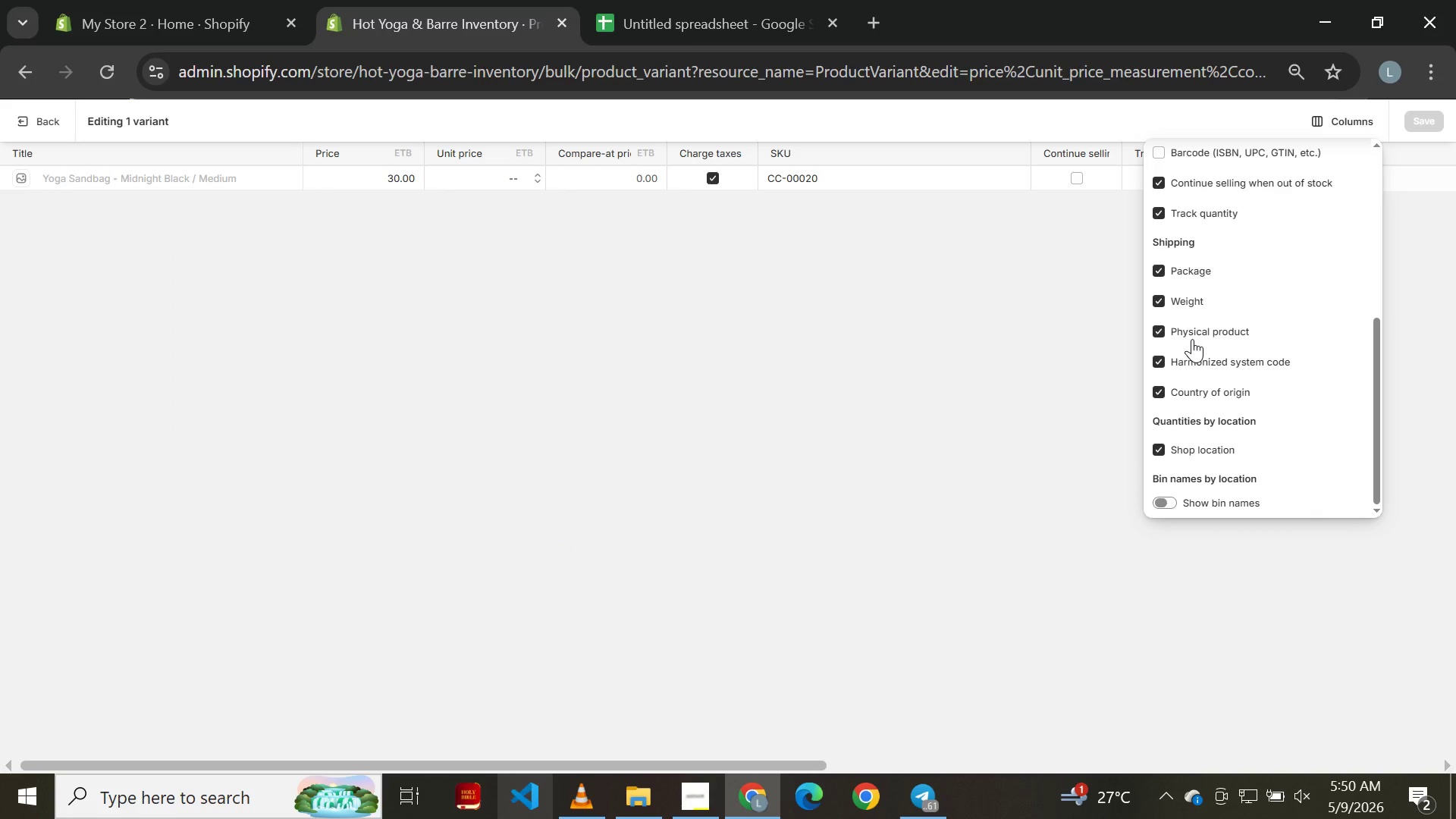 
wait(5.92)
 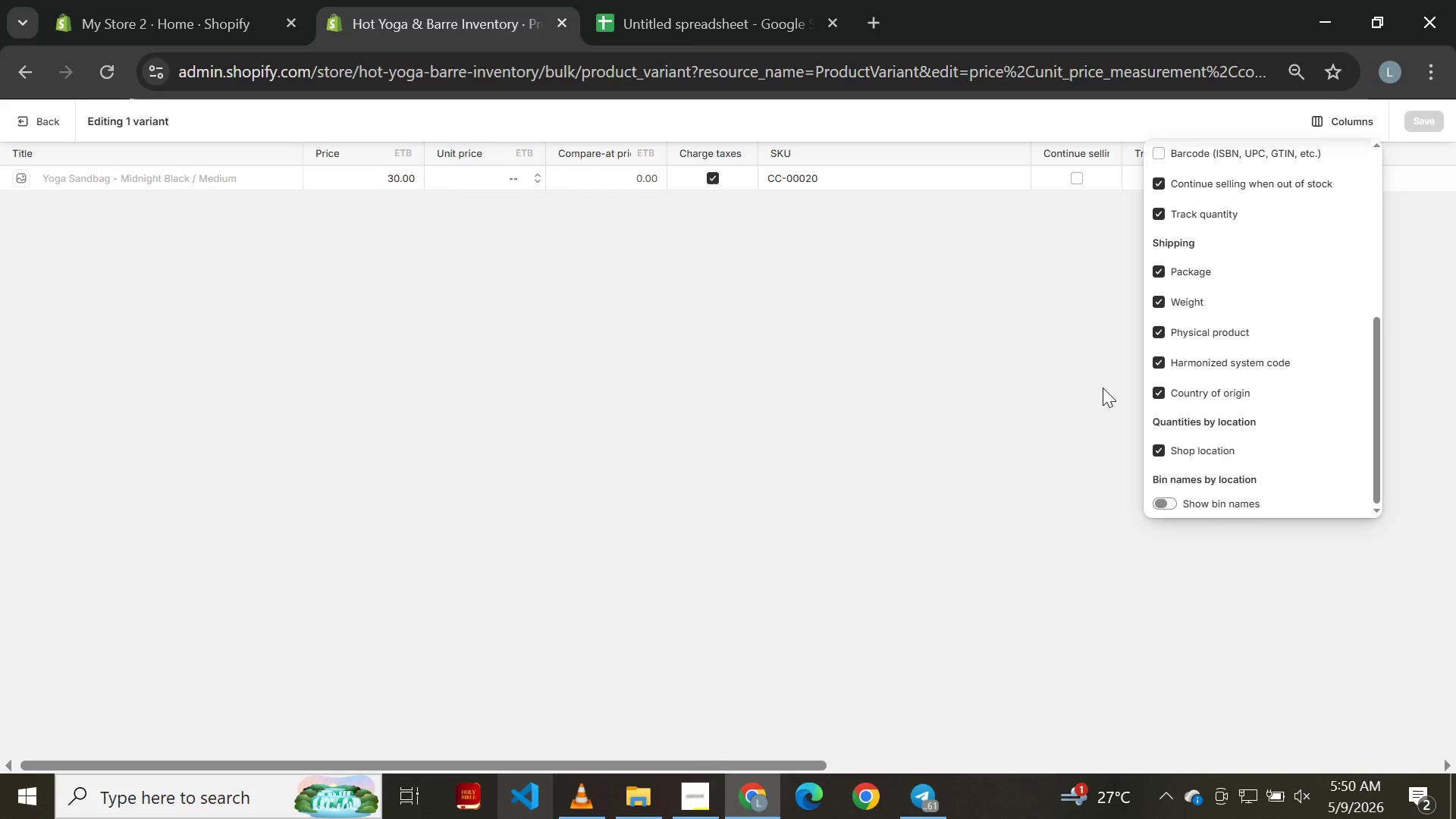 
key(Control+S)
 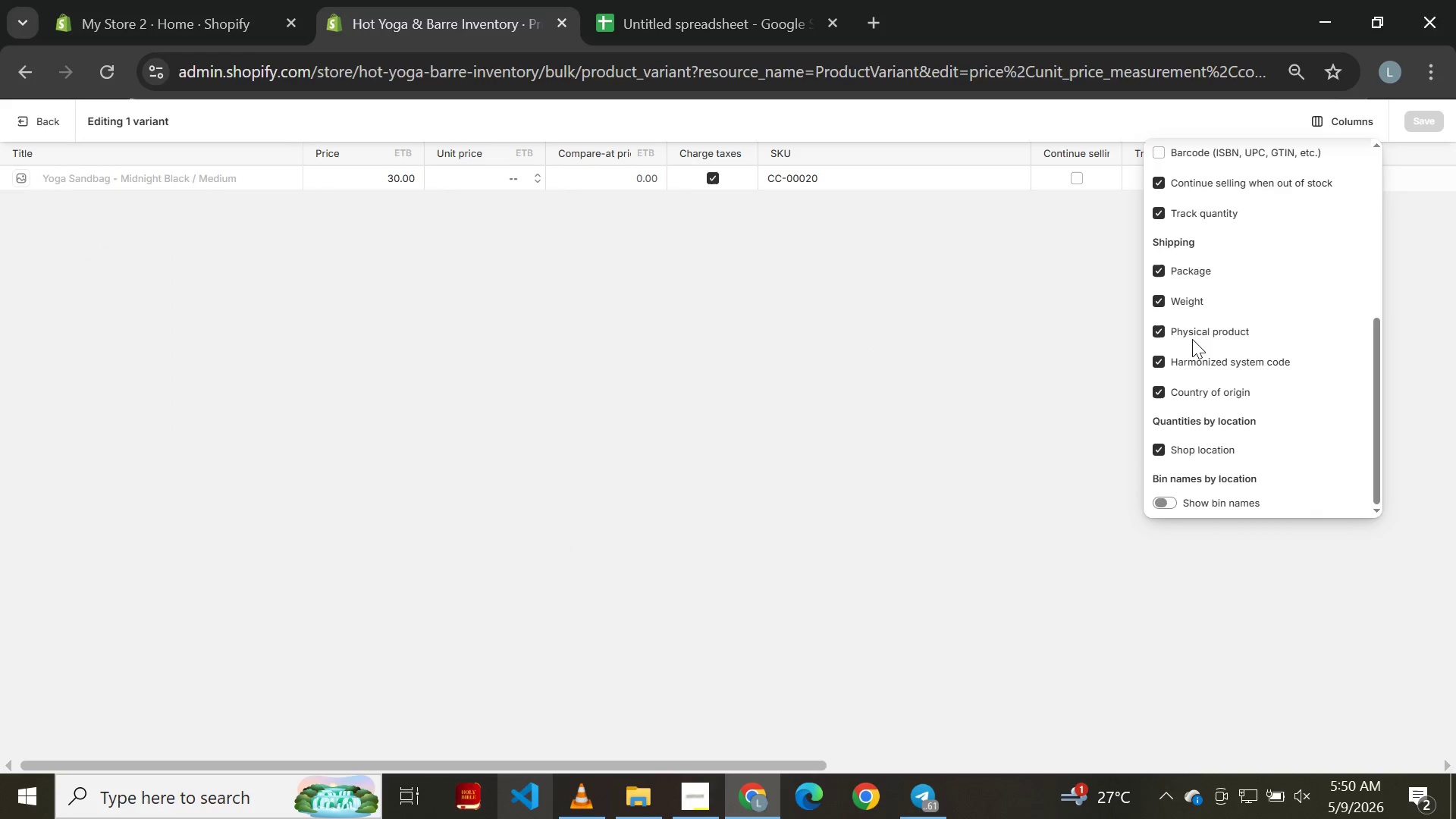 
key(Control+ControlLeft)
 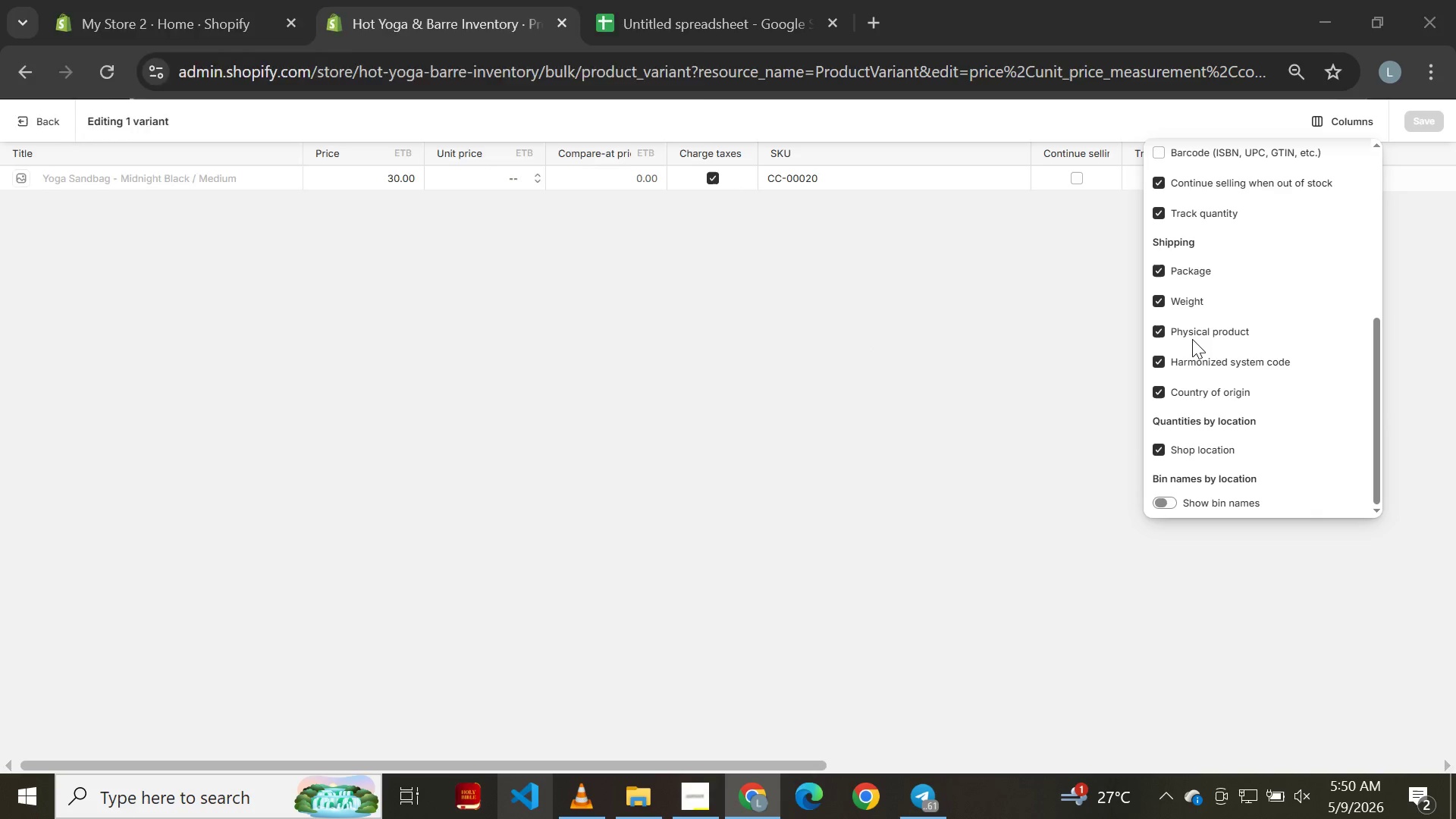 
key(Control+S)
 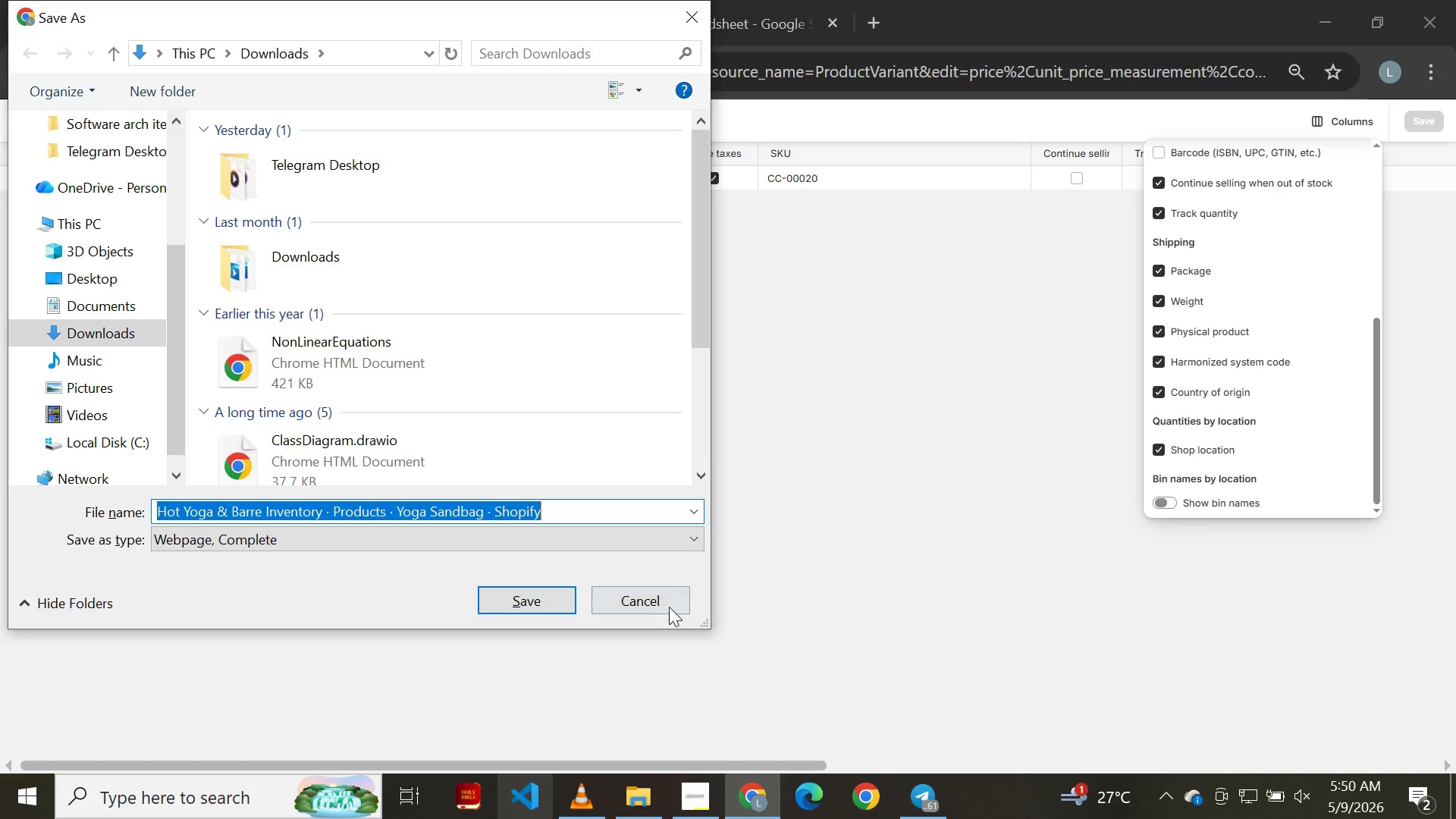 
left_click([661, 608])
 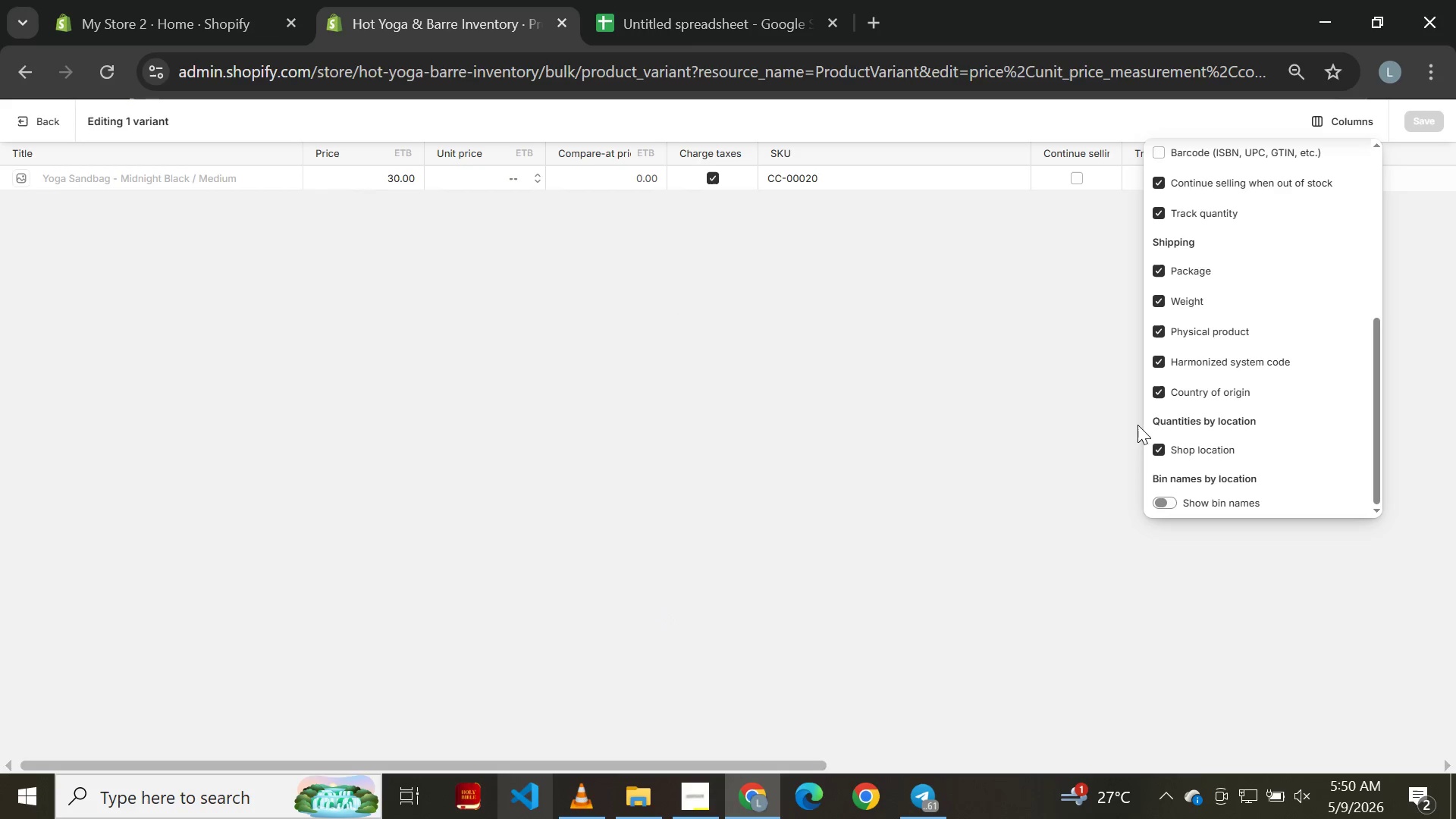 
left_click([1058, 389])
 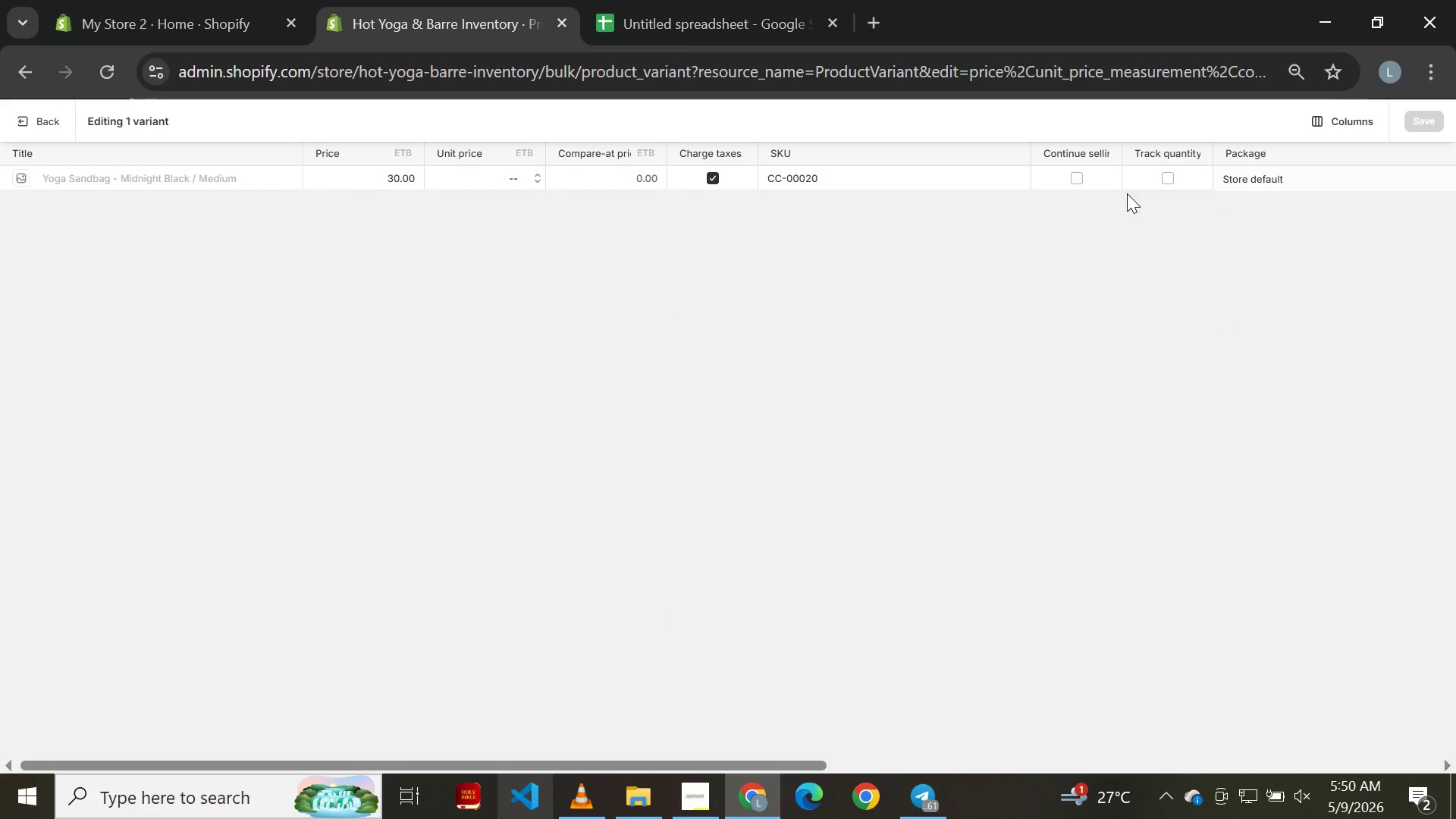 
left_click([1173, 168])
 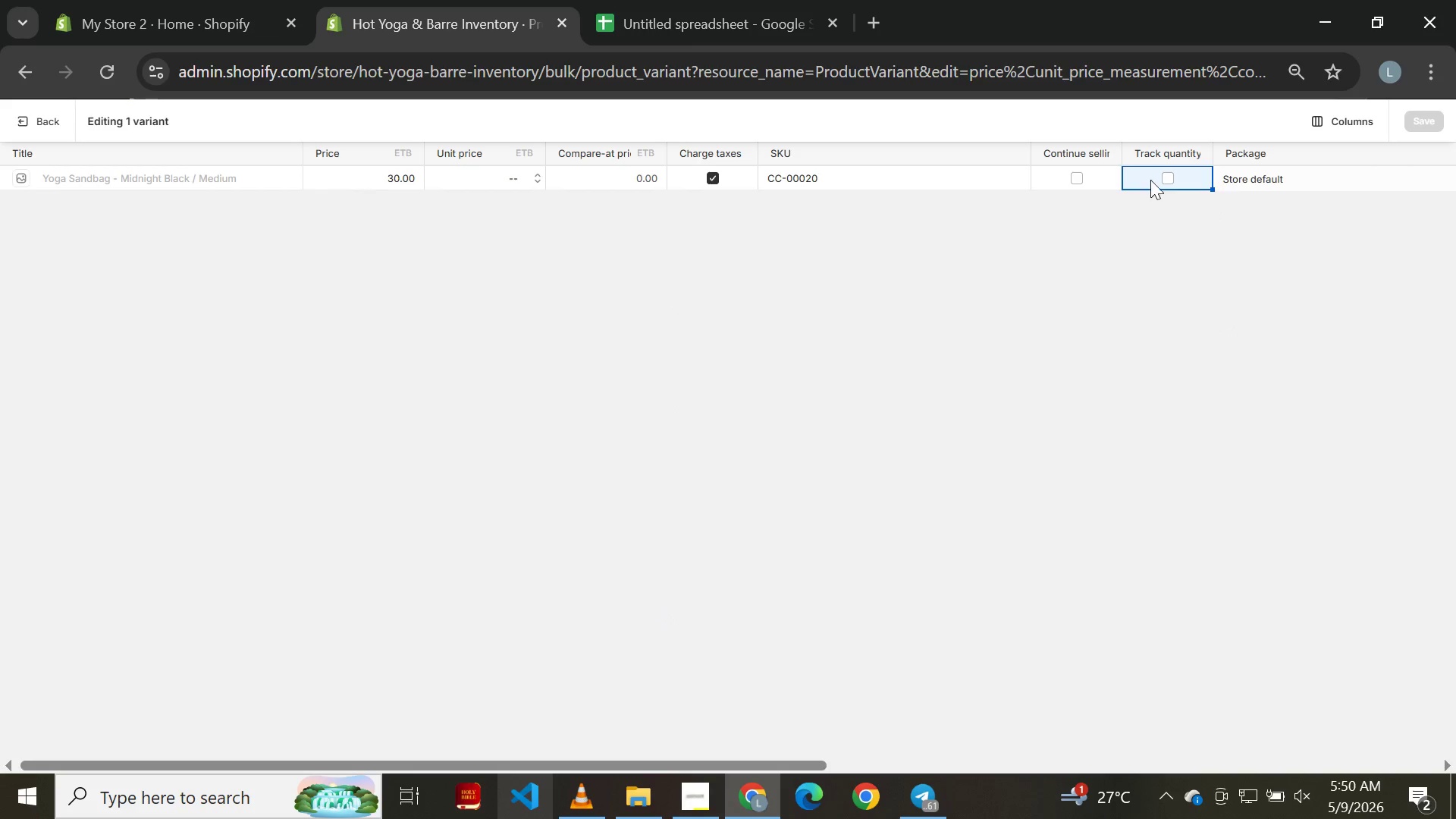 
left_click([1158, 177])
 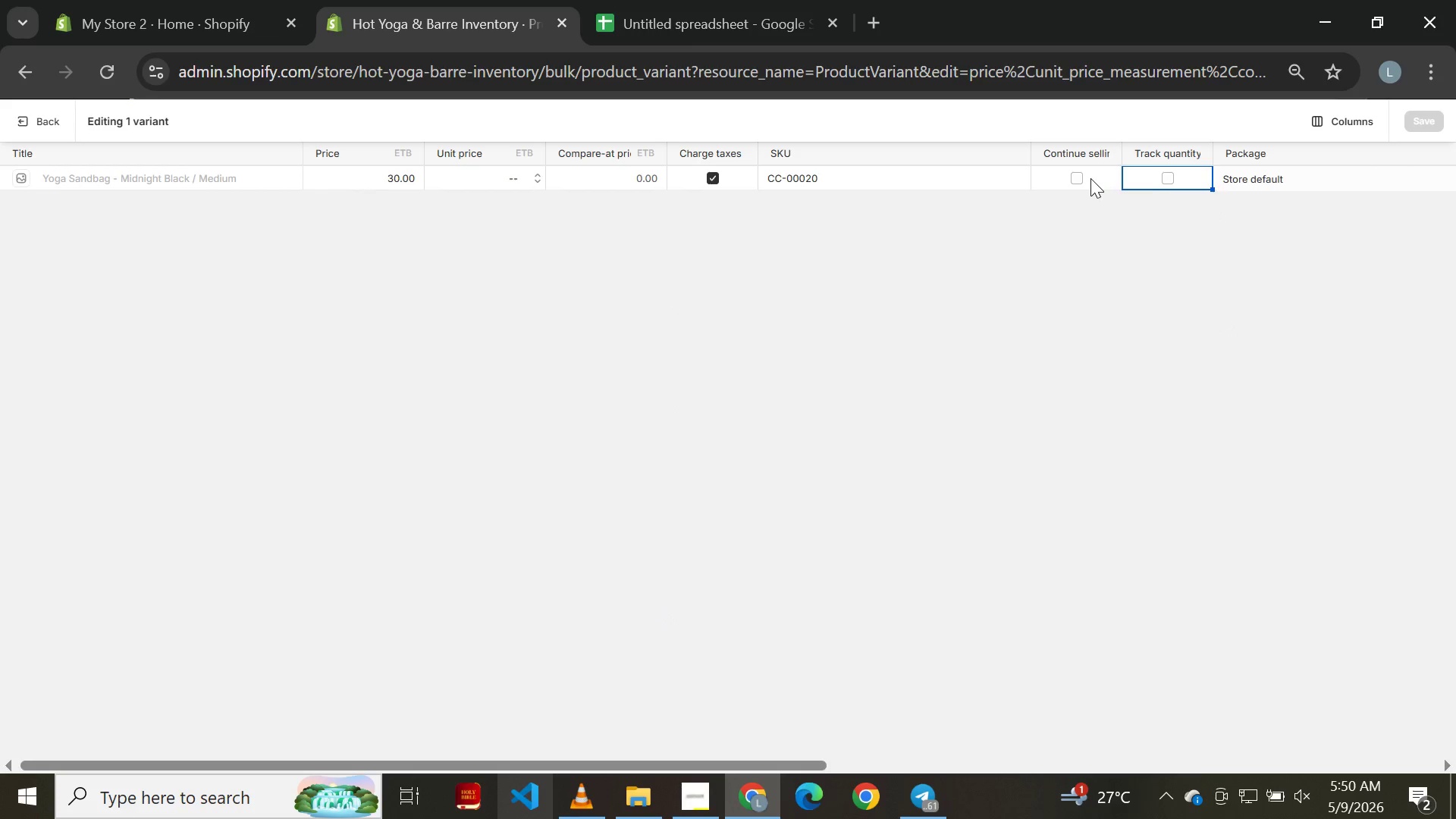 
left_click([1090, 178])
 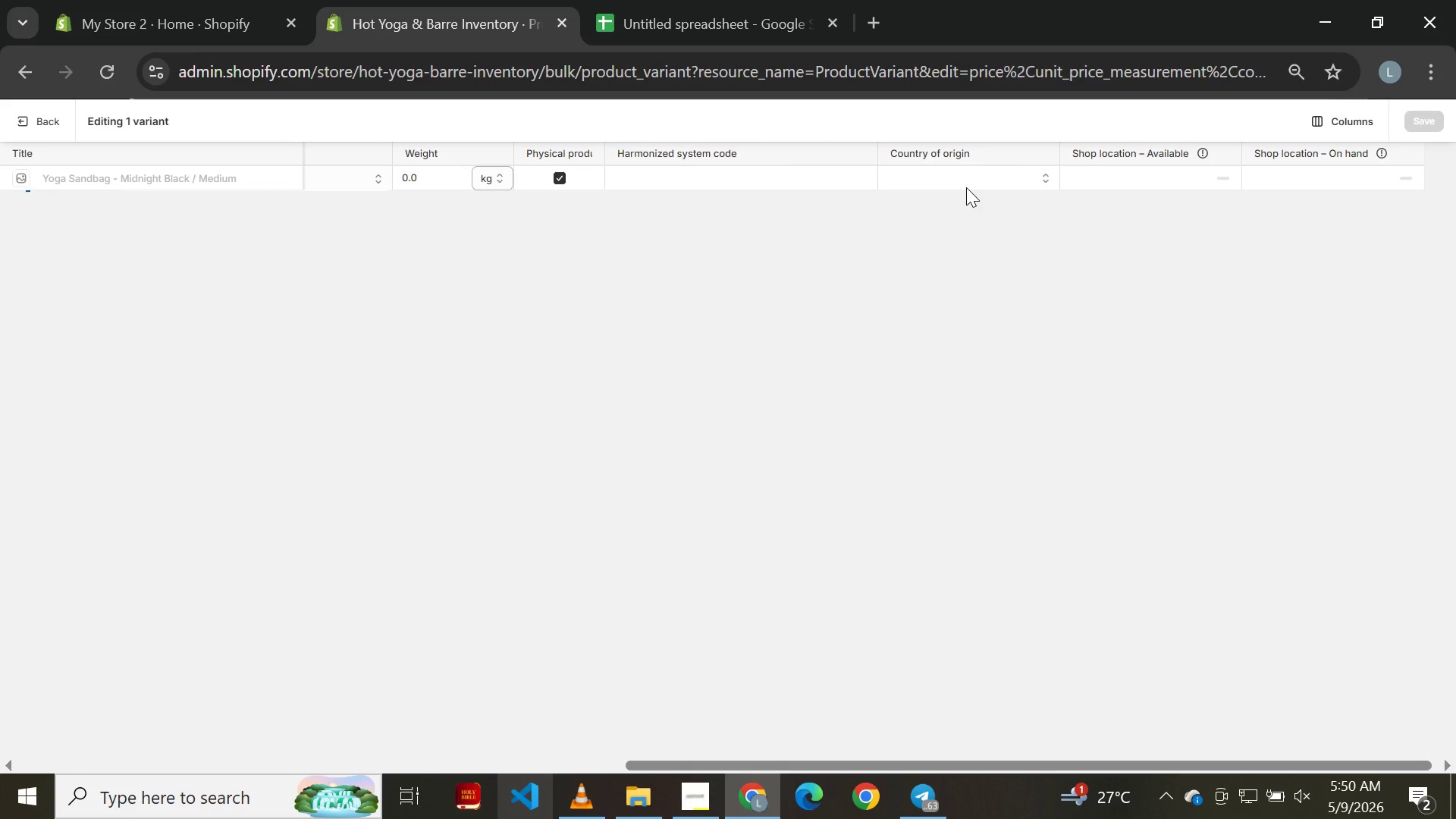 
wait(11.88)
 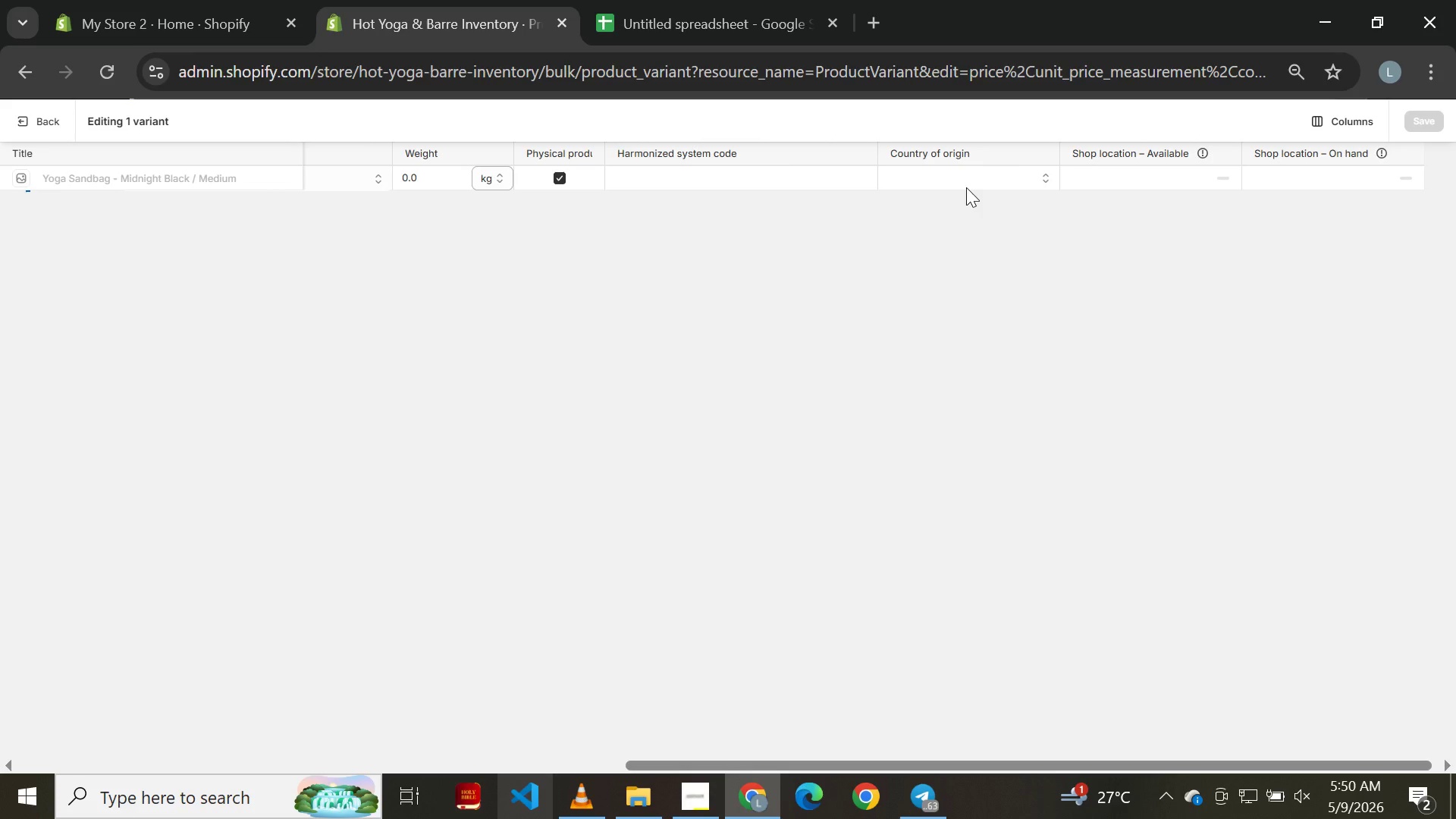 
left_click([33, 123])
 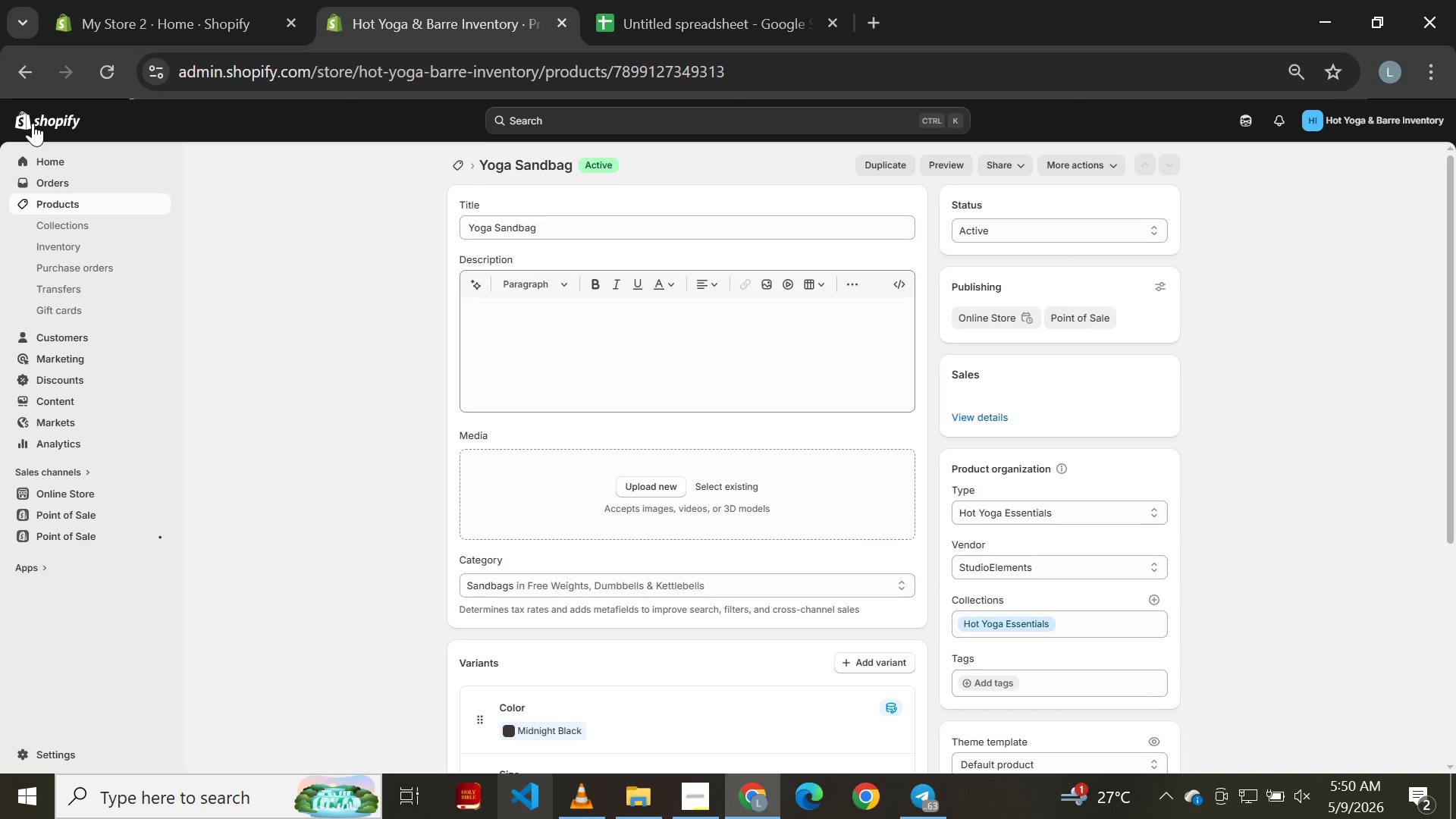 
wait(5.69)
 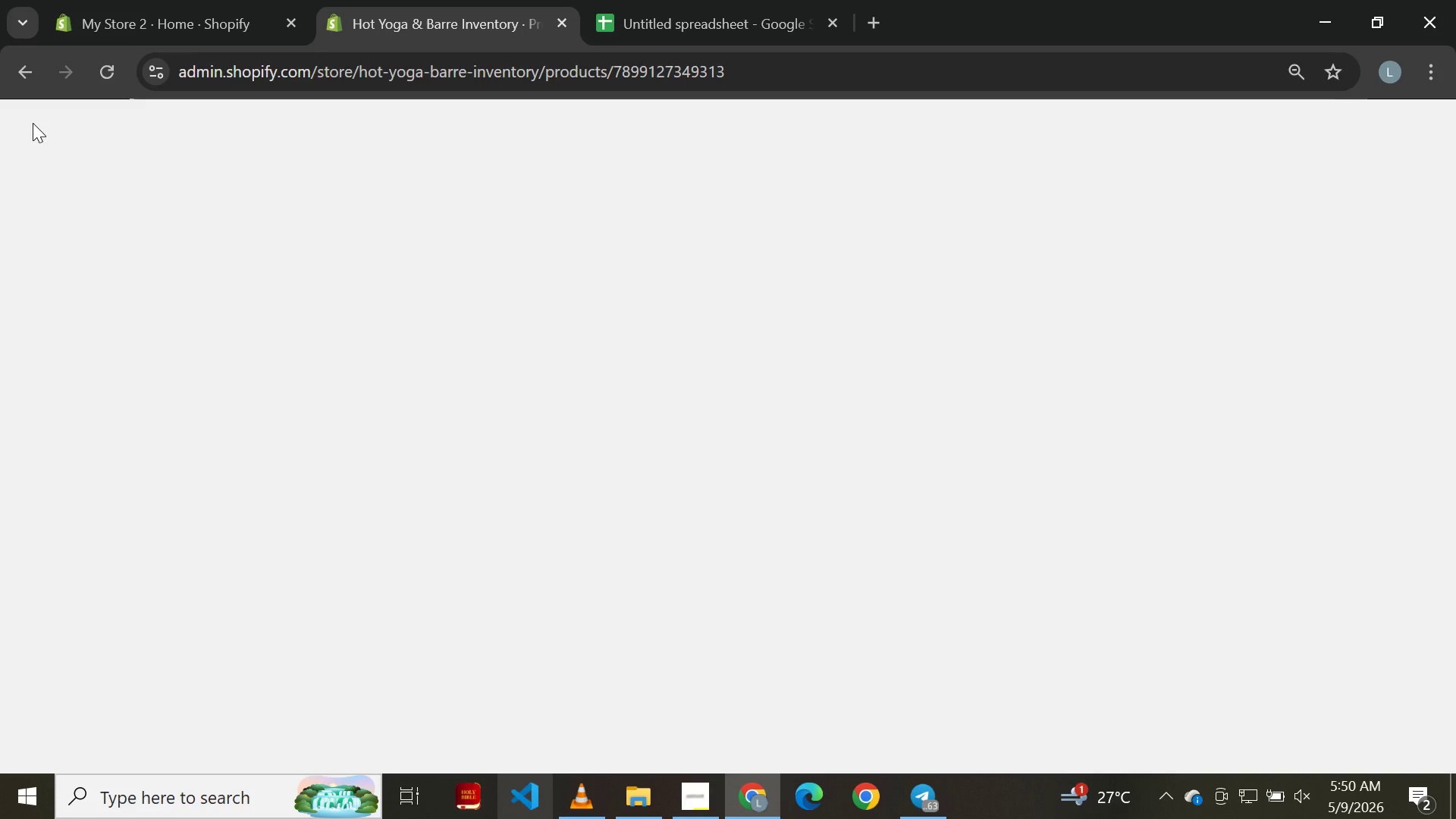 
mouse_move([673, 454])
 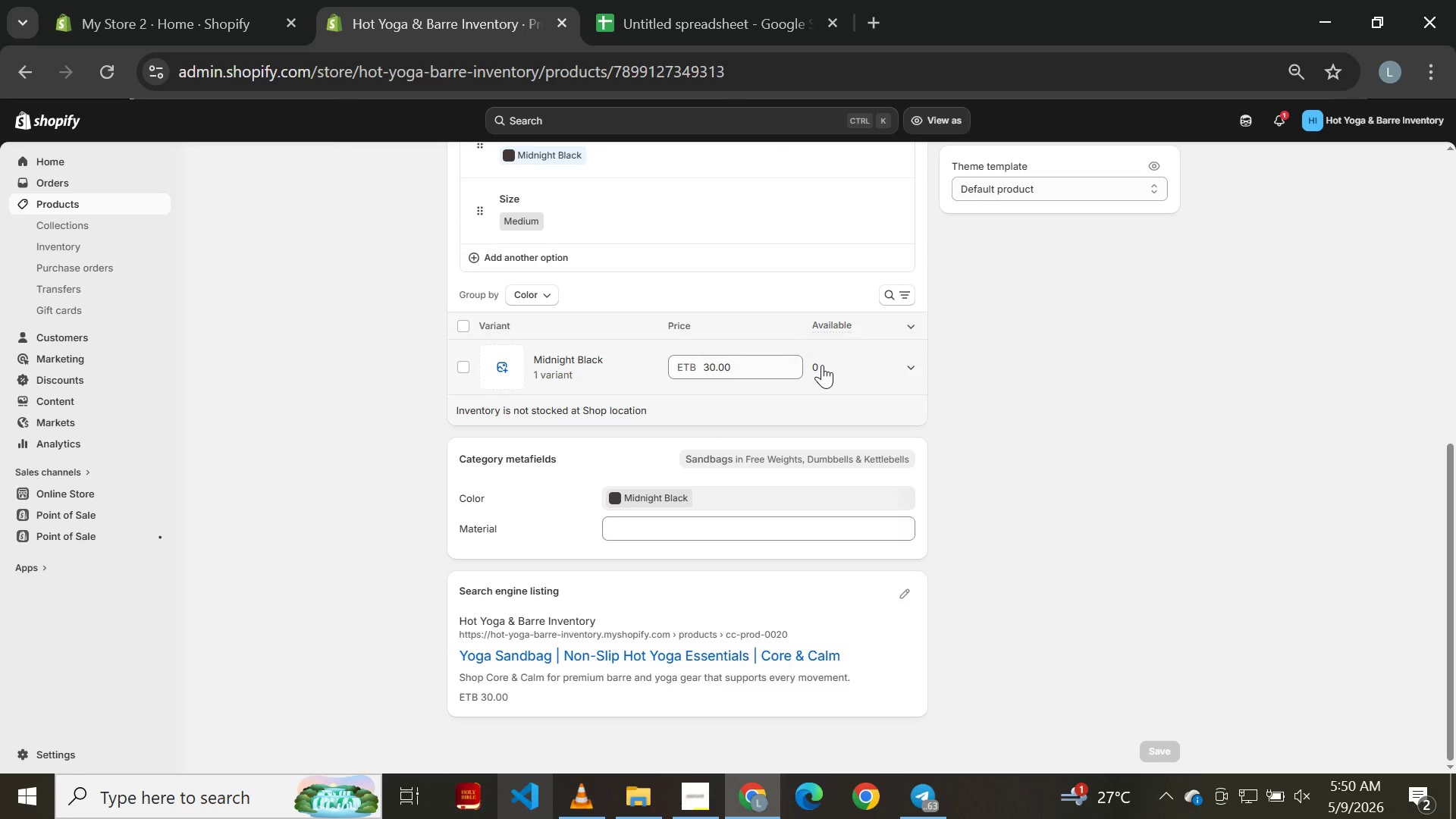 
left_click([822, 365])
 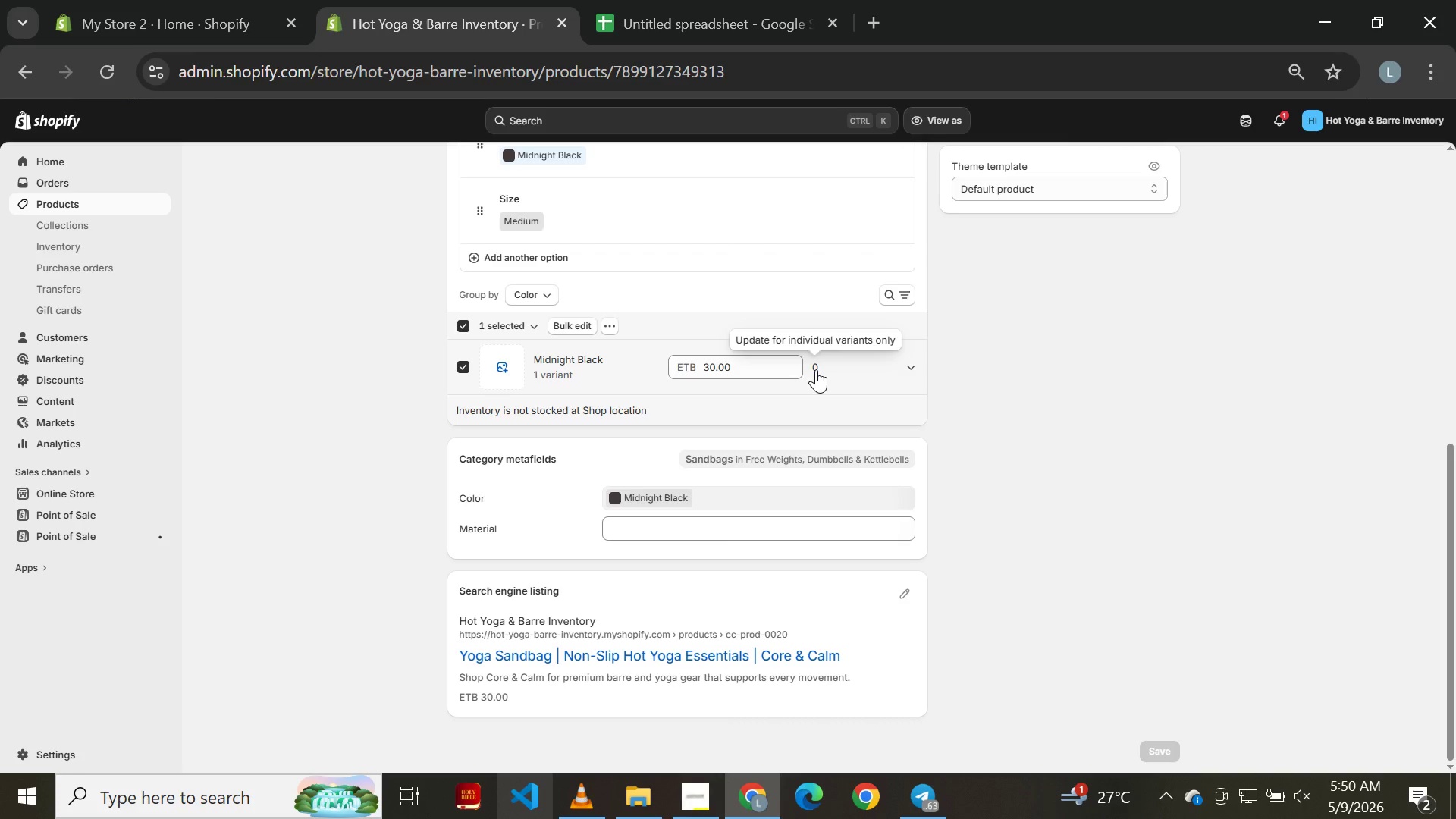 
right_click([816, 369])
 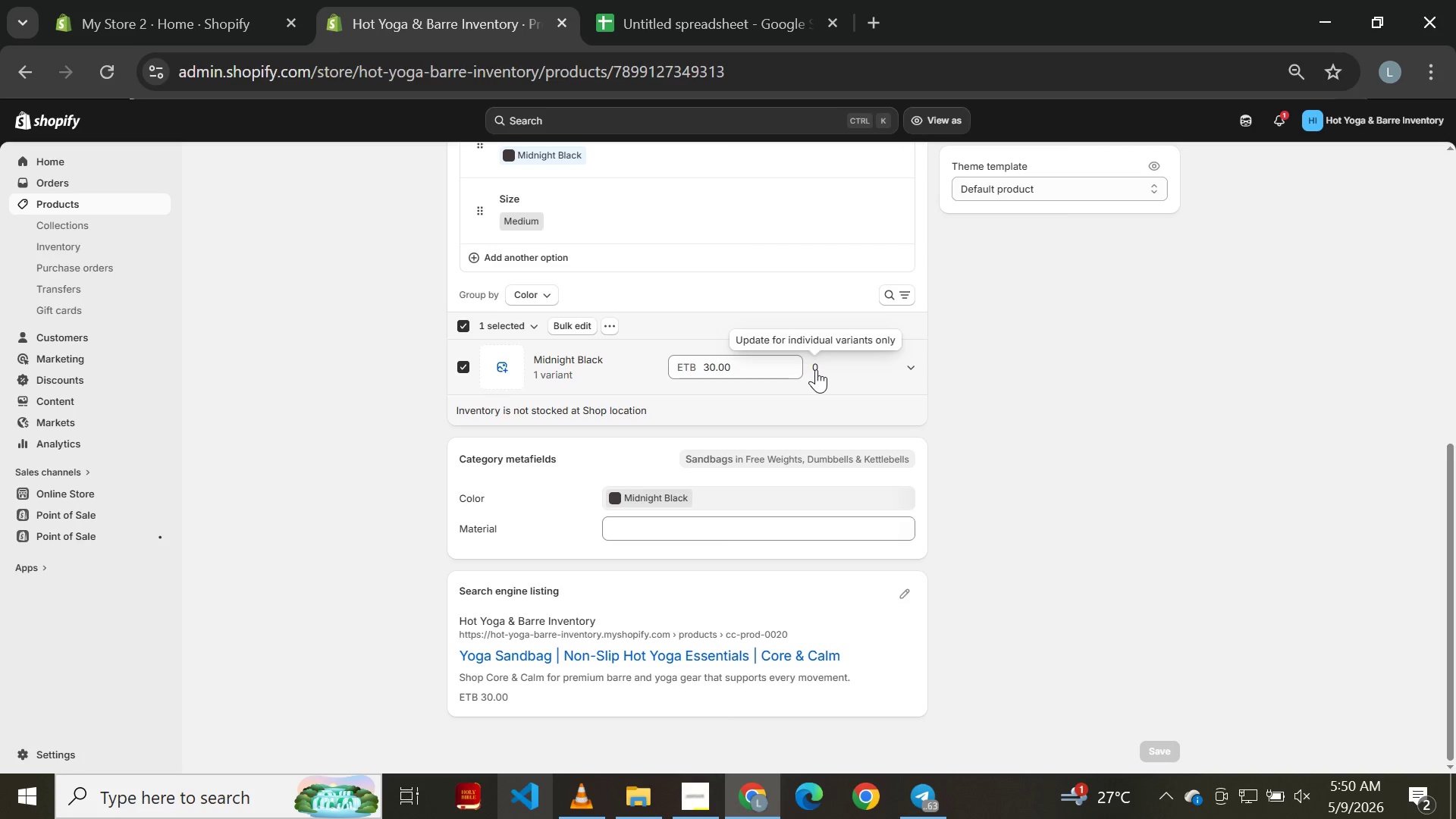 
double_click([816, 369])
 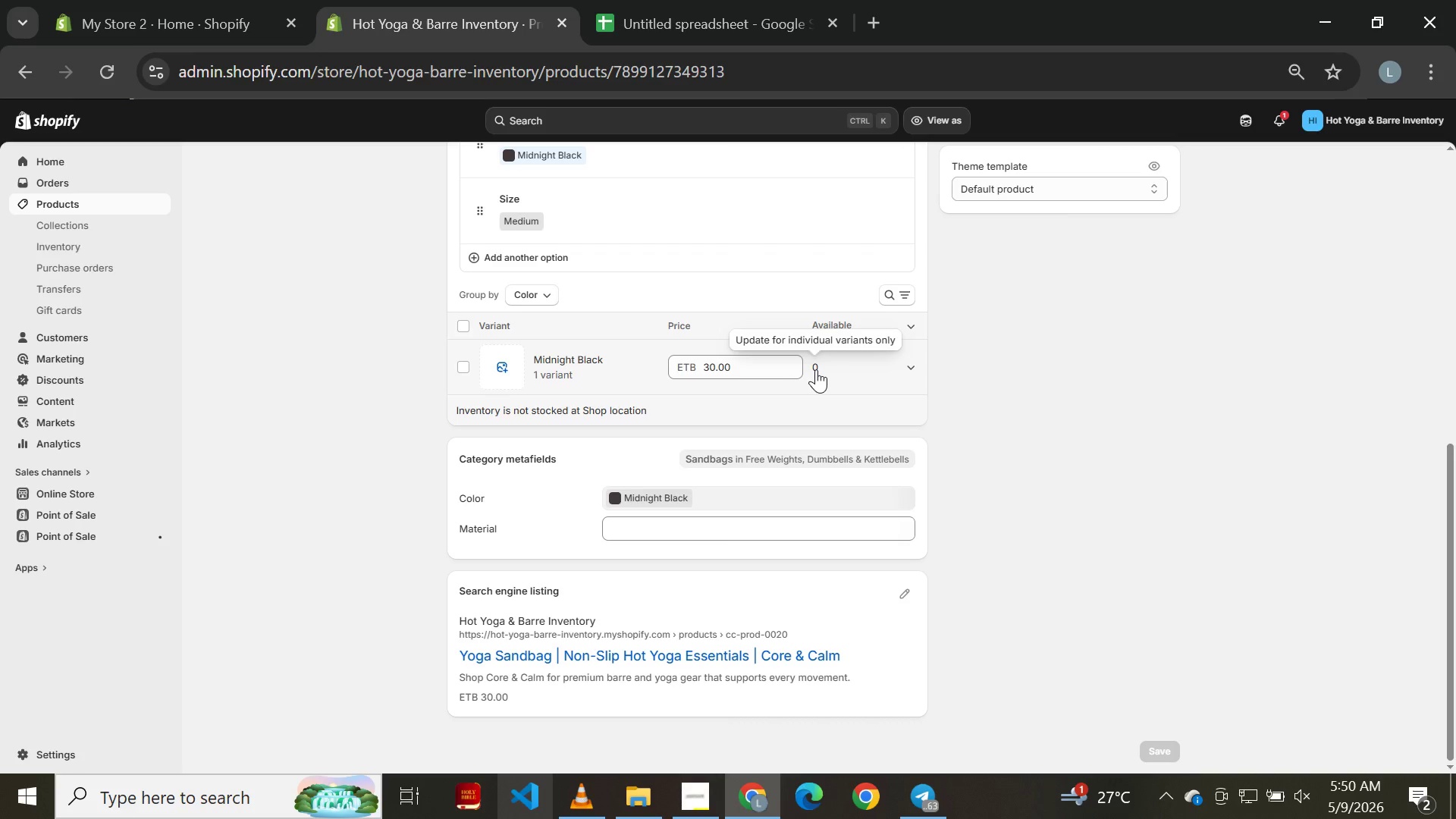 
triple_click([816, 369])
 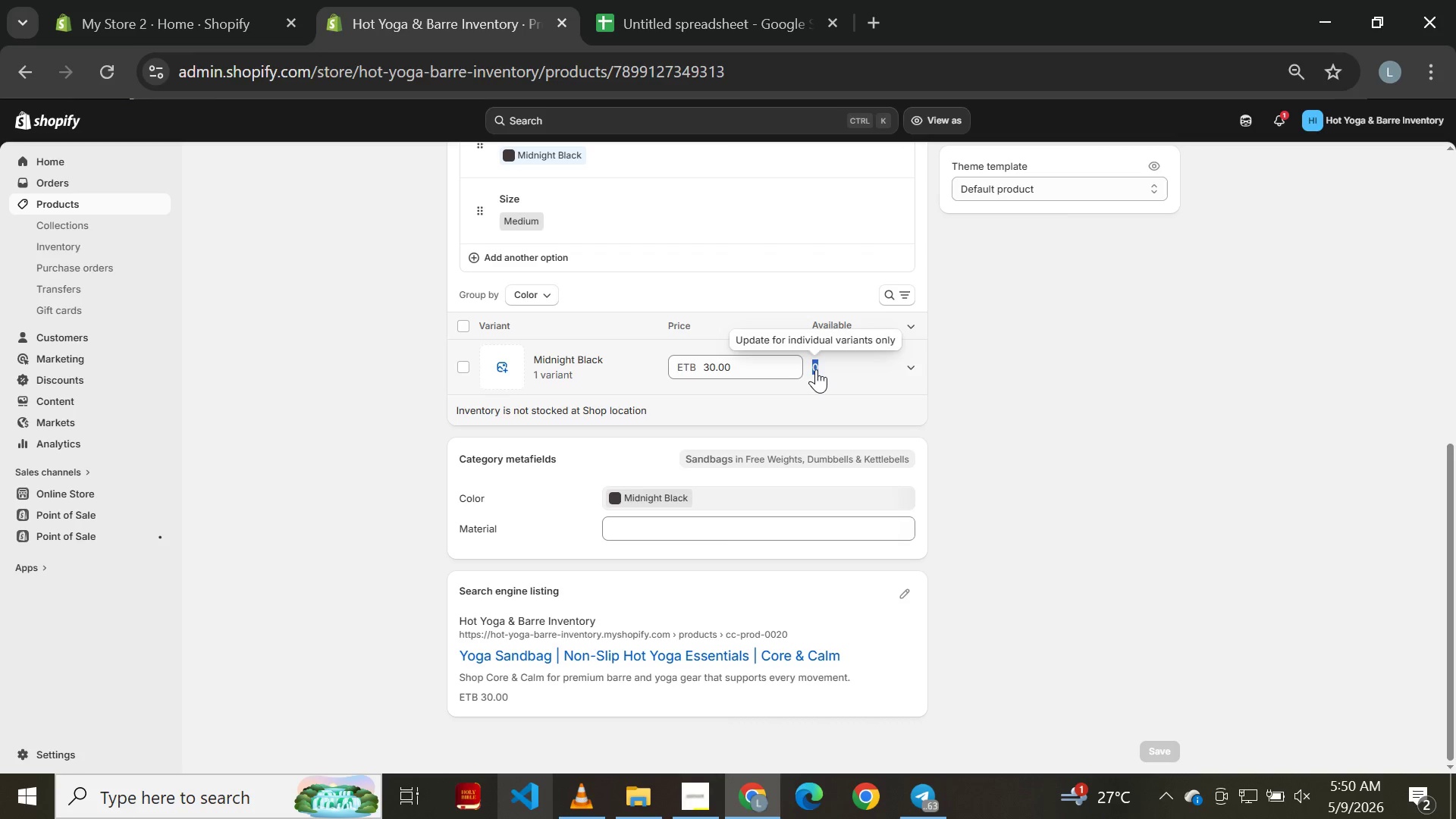 
double_click([816, 369])
 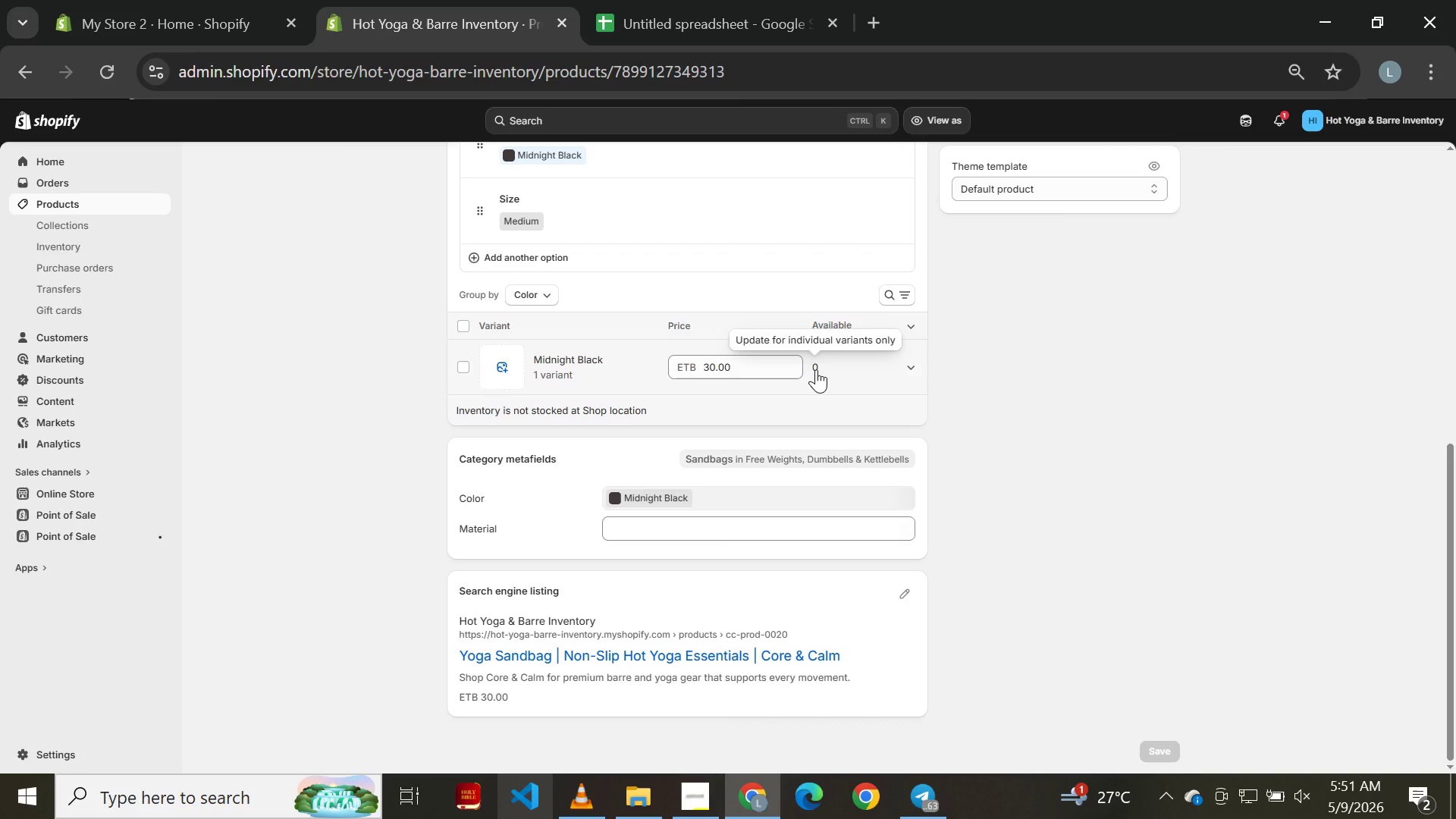 
double_click([816, 369])
 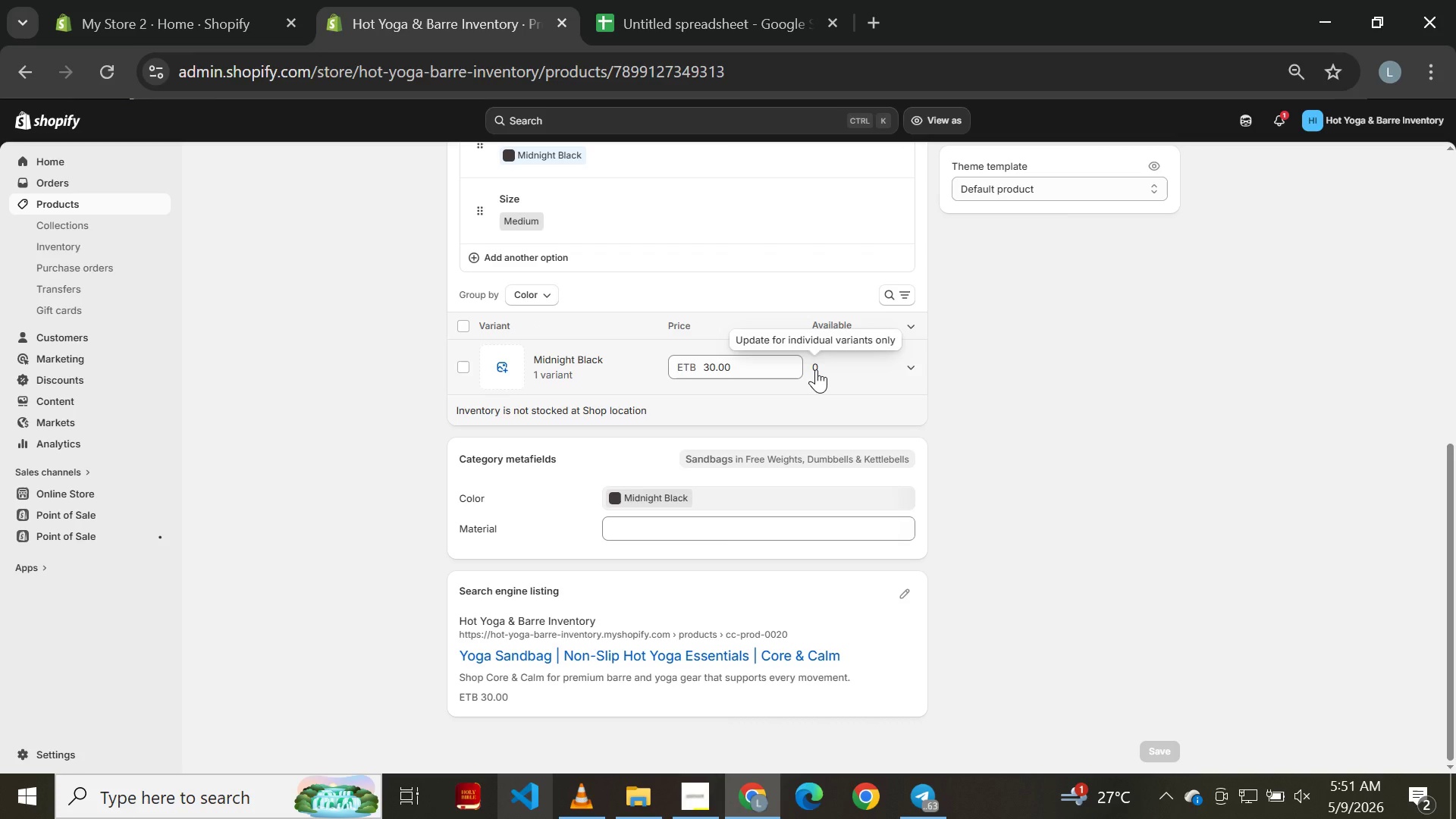 
triple_click([816, 369])
 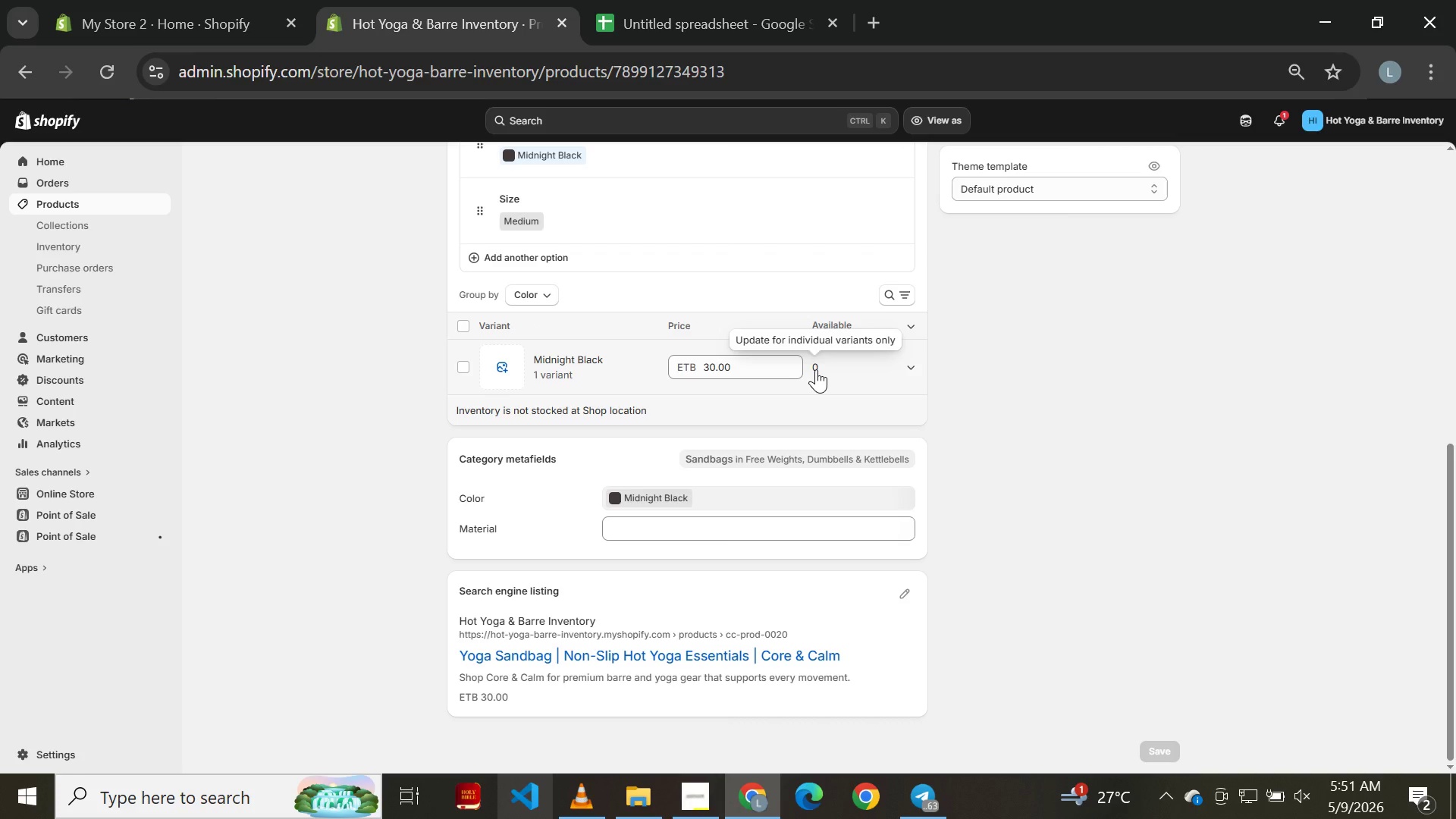 
triple_click([816, 369])
 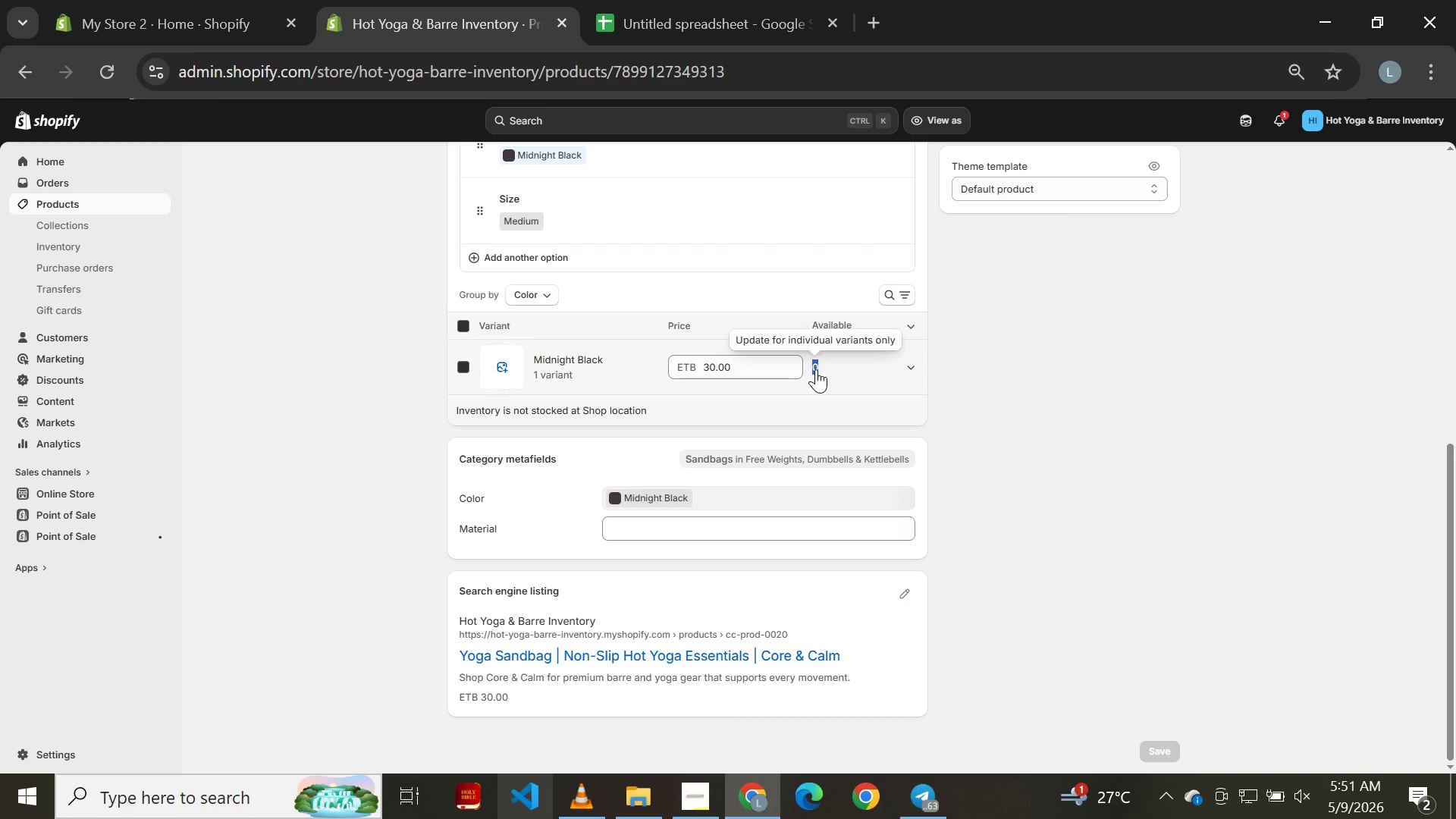 
triple_click([816, 369])
 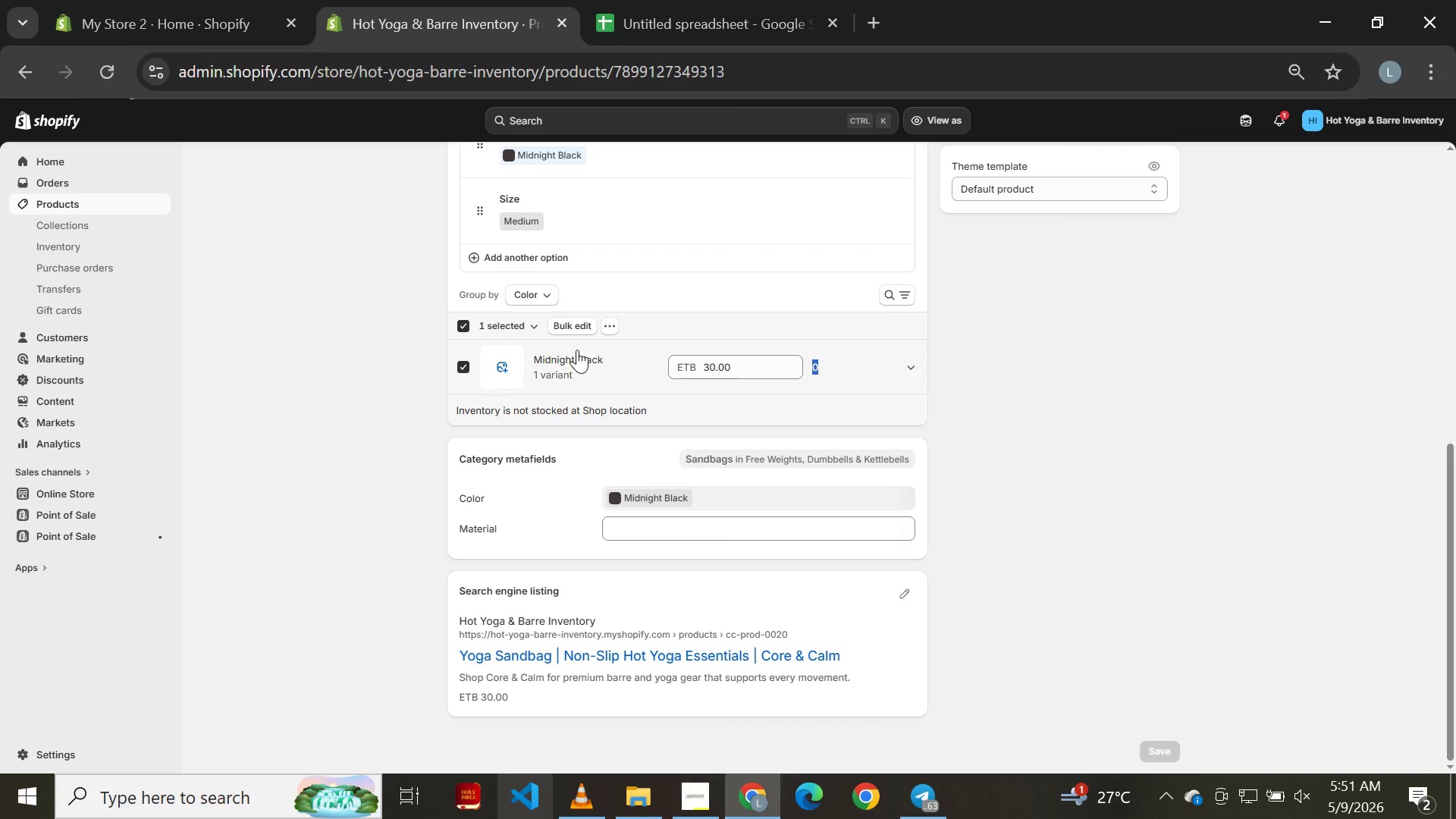 
left_click([572, 378])
 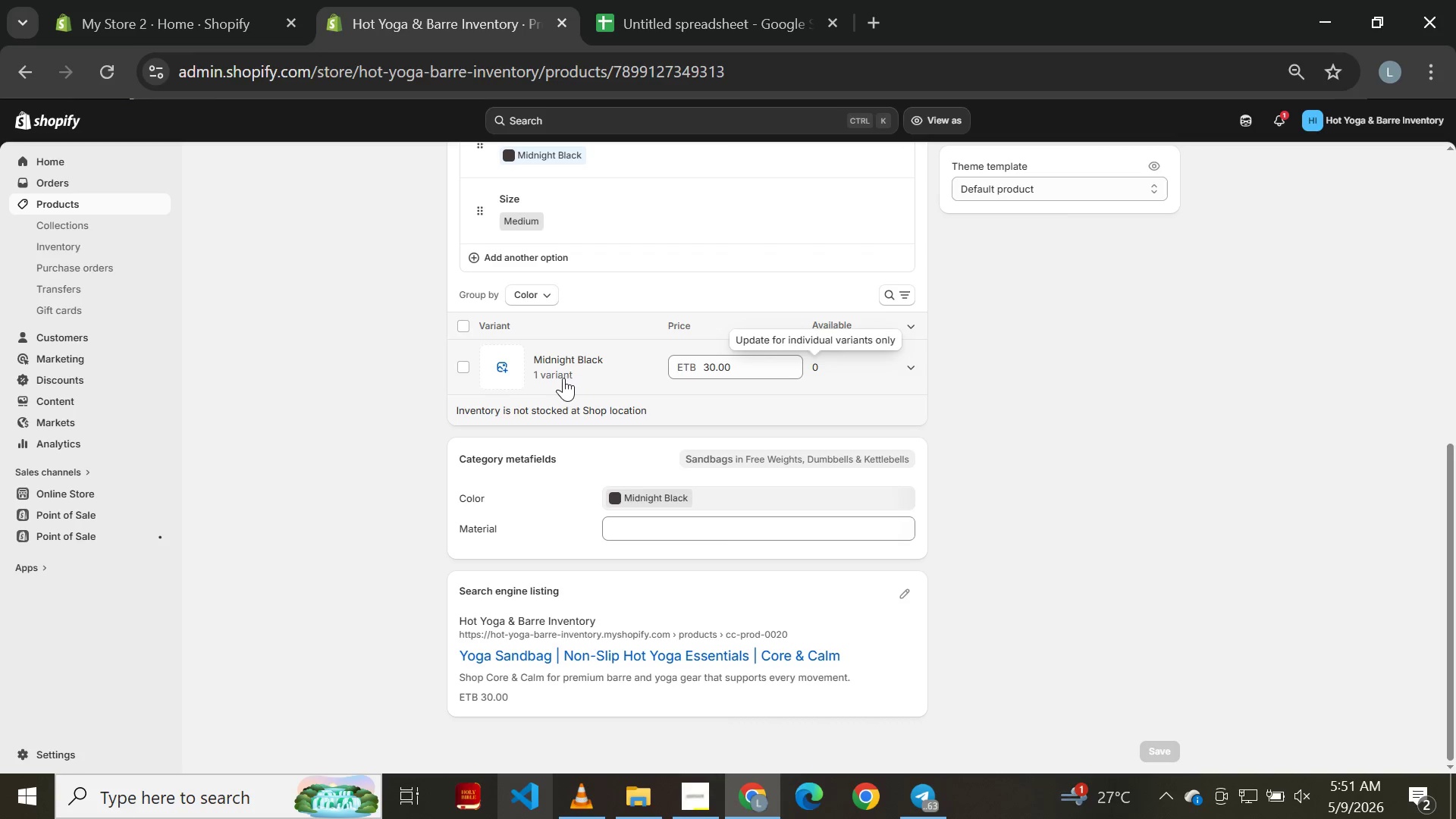 
left_click([561, 378])
 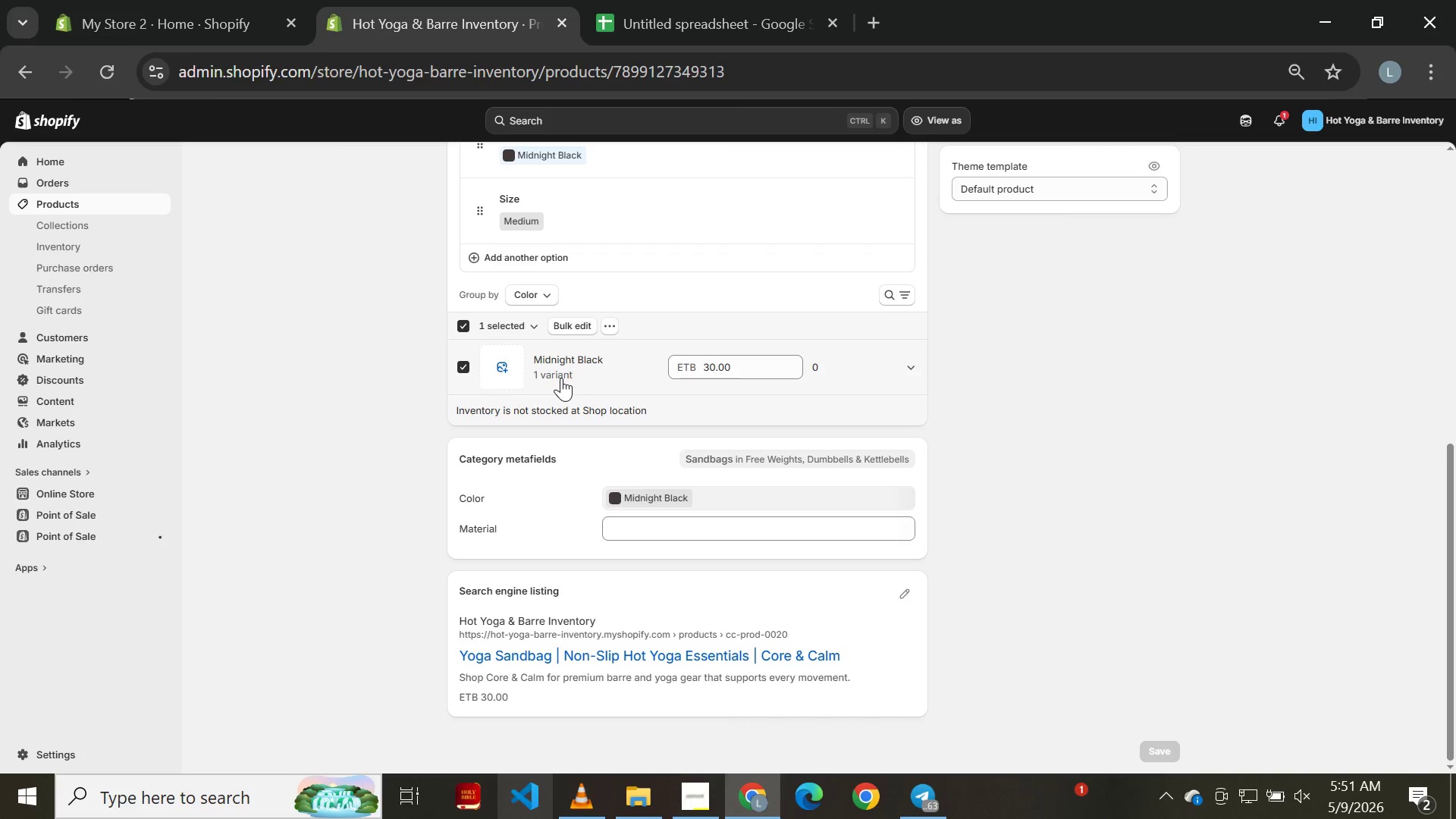 
left_click([561, 378])
 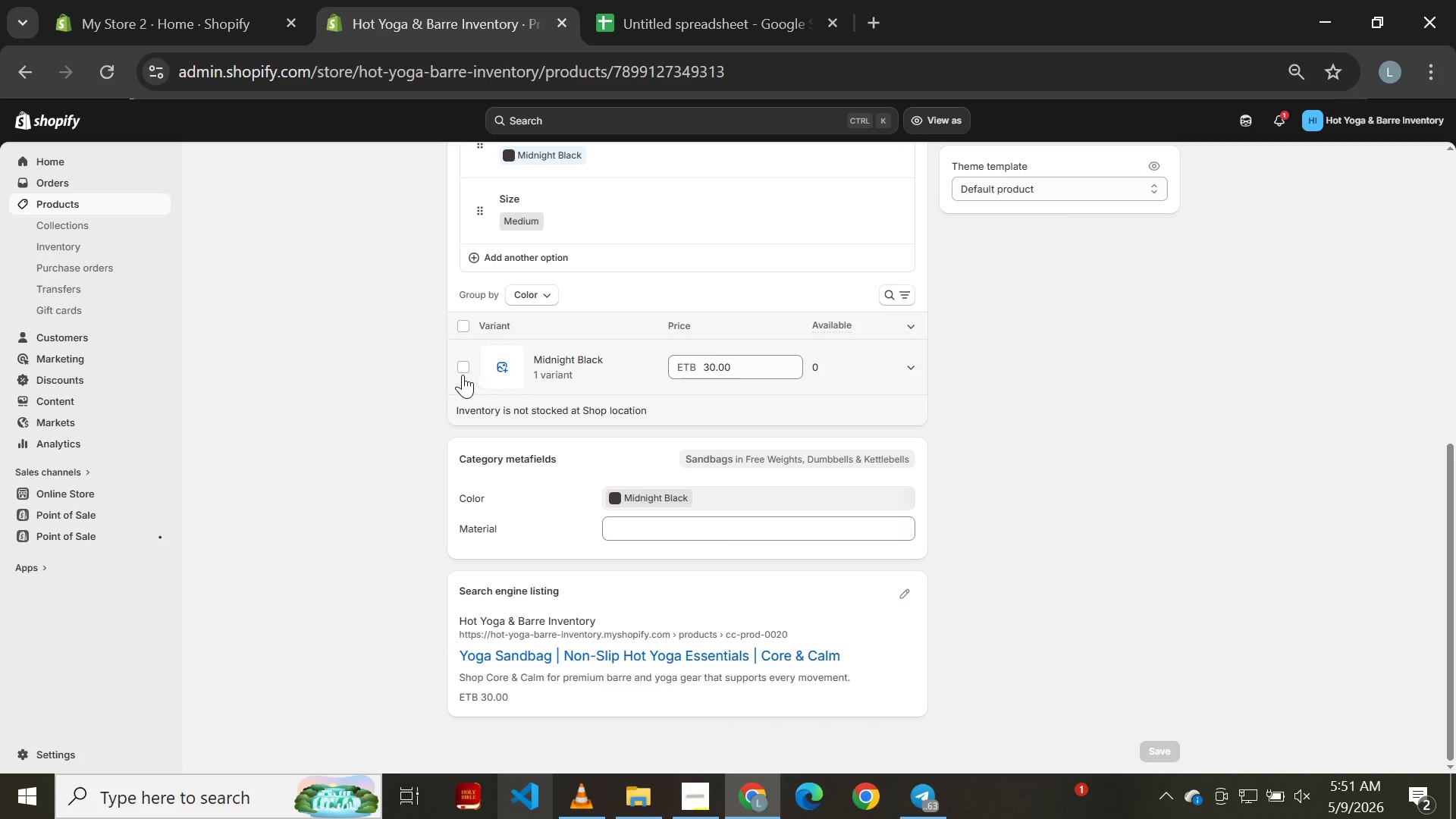 
left_click([461, 375])
 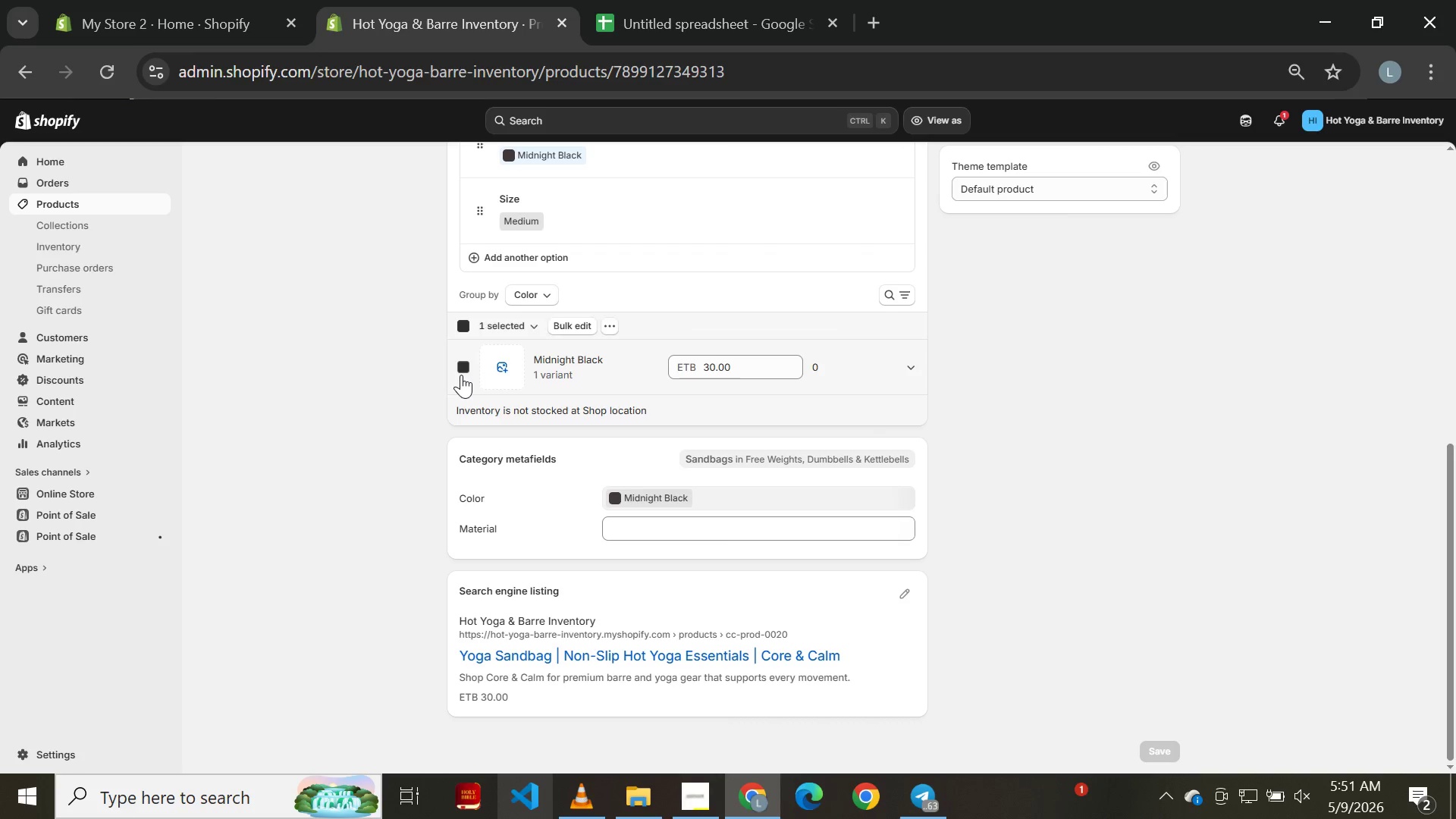 
left_click([461, 375])
 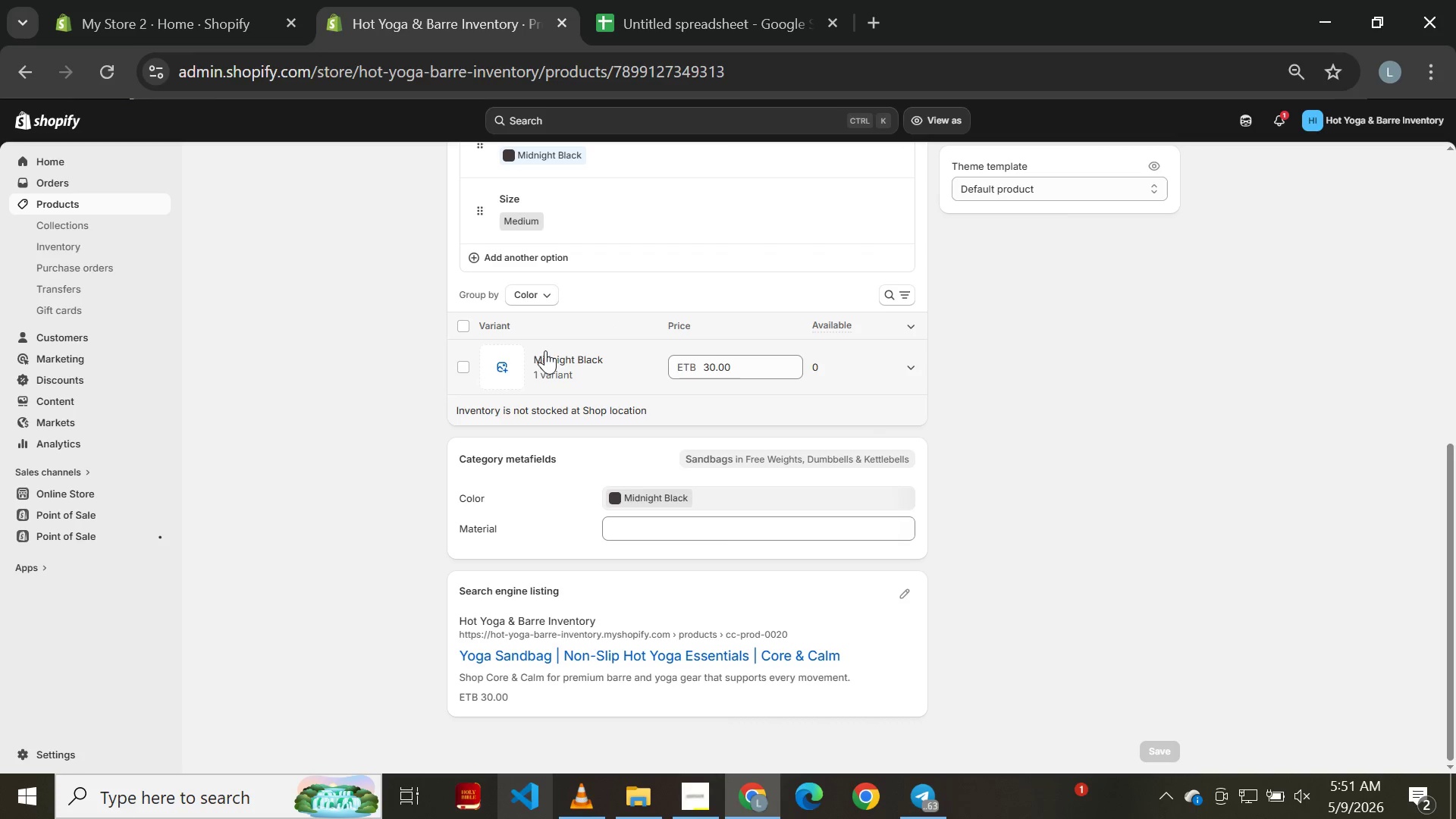 
left_click([547, 350])
 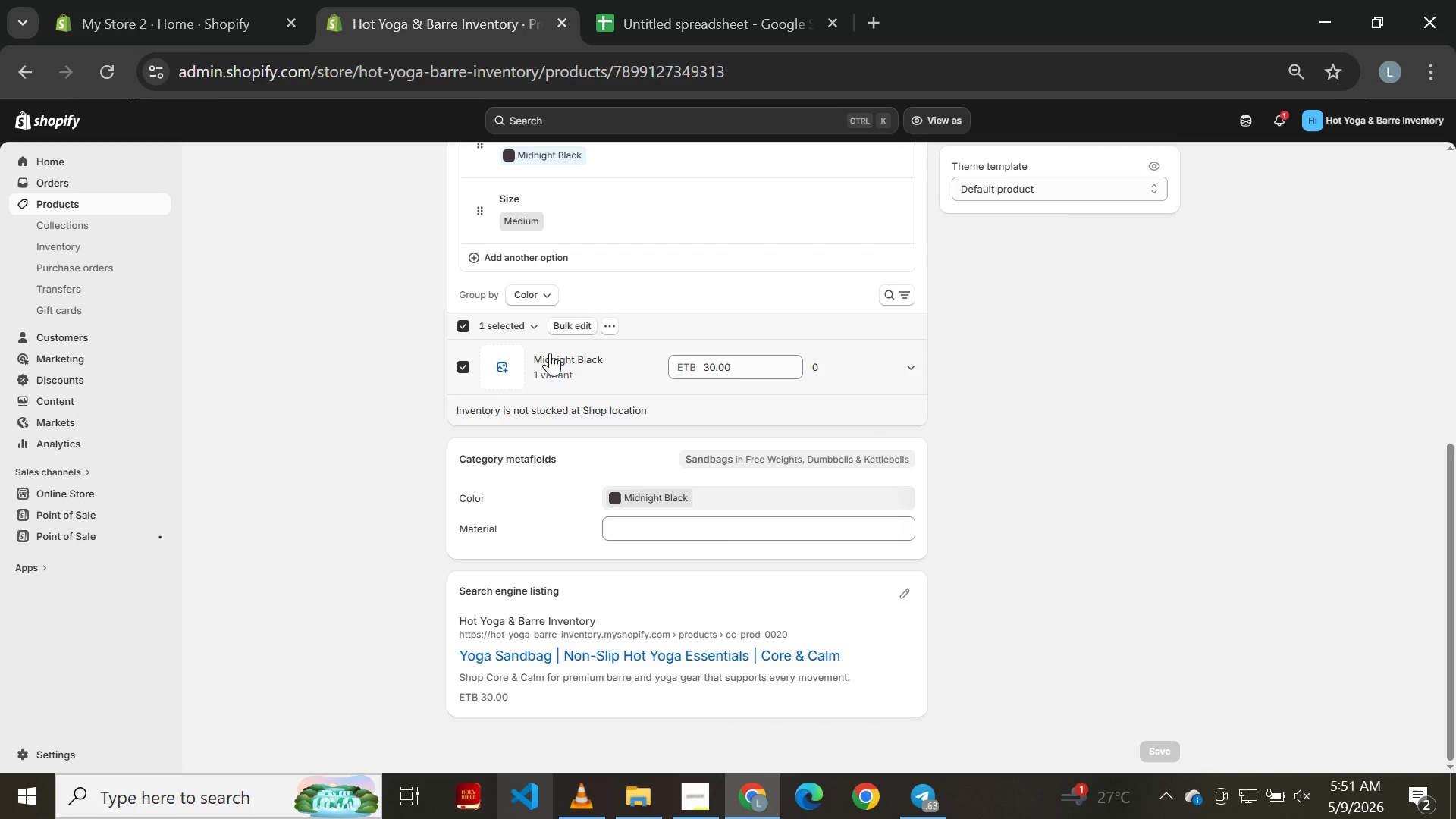 
left_click([558, 363])
 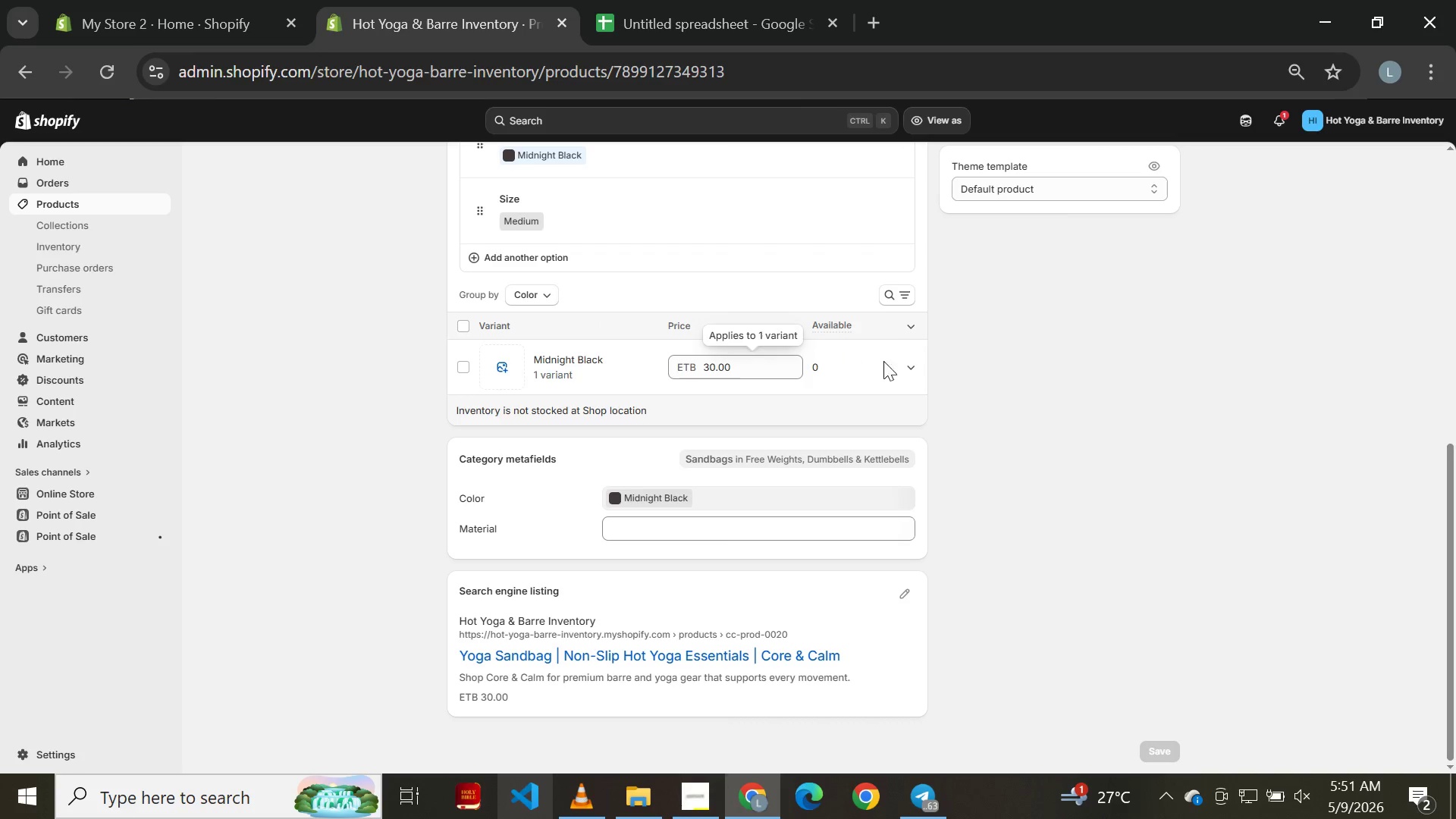 
left_click([914, 361])
 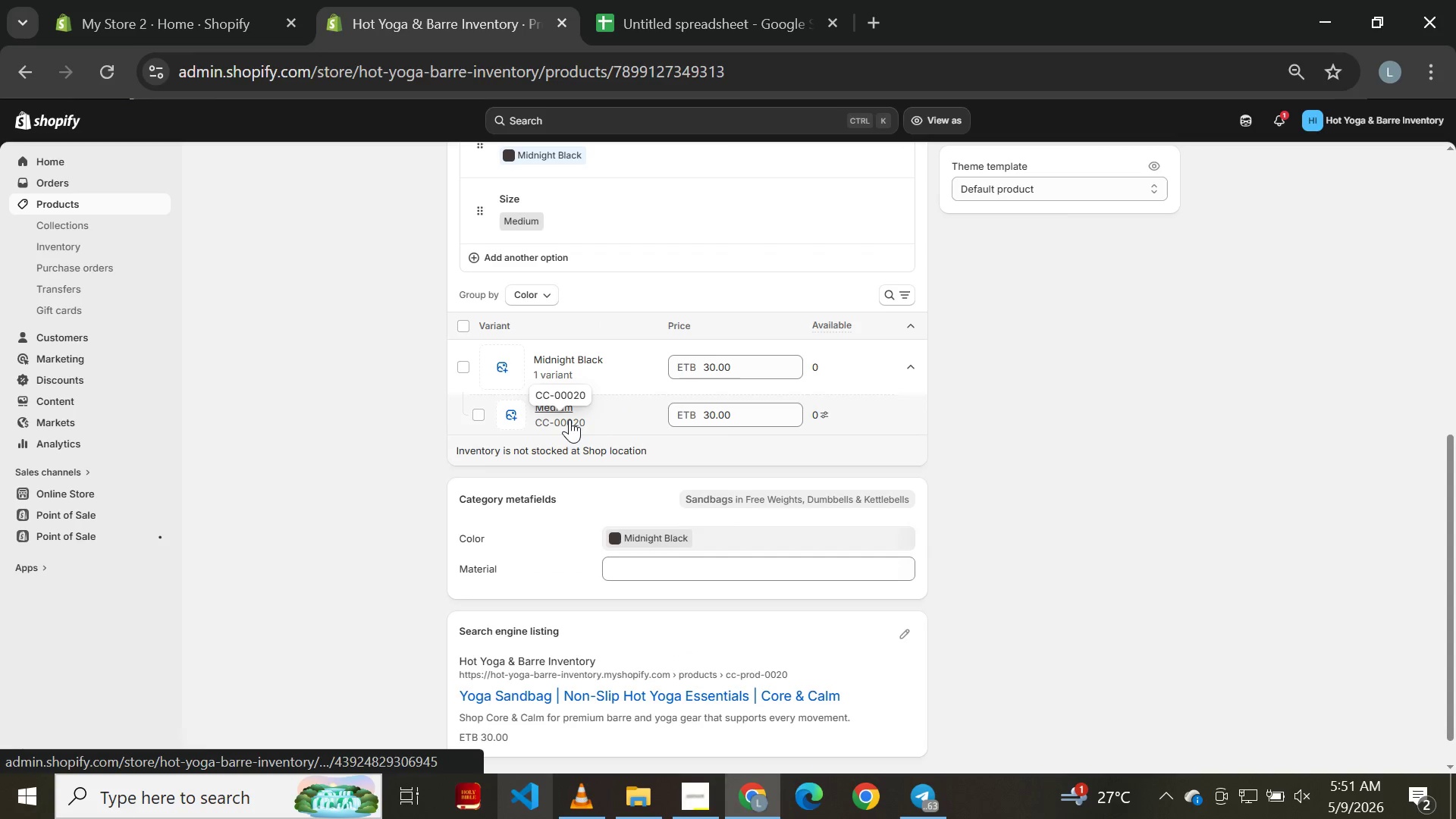 
left_click([570, 419])
 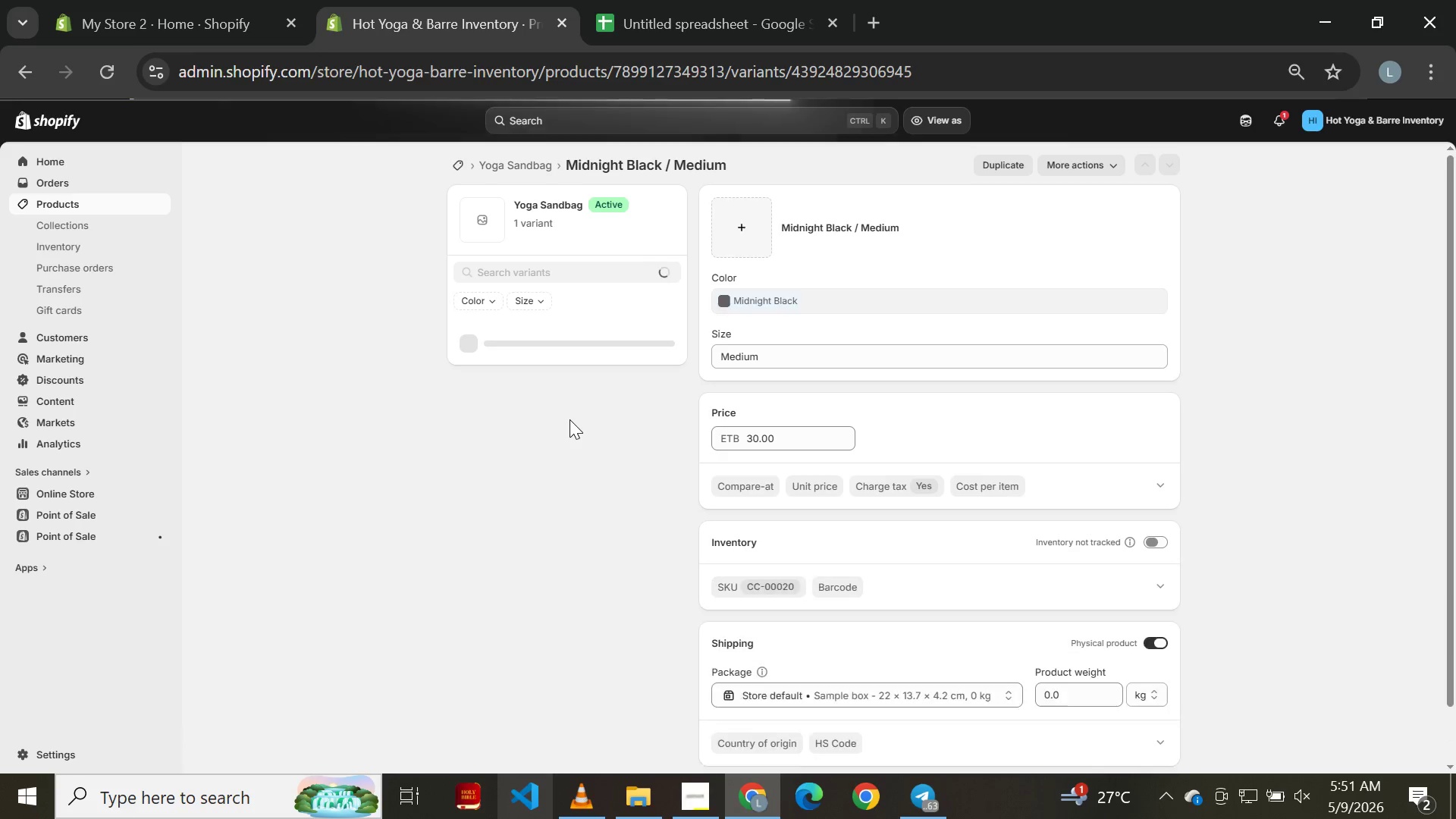 
mouse_move([846, 526])
 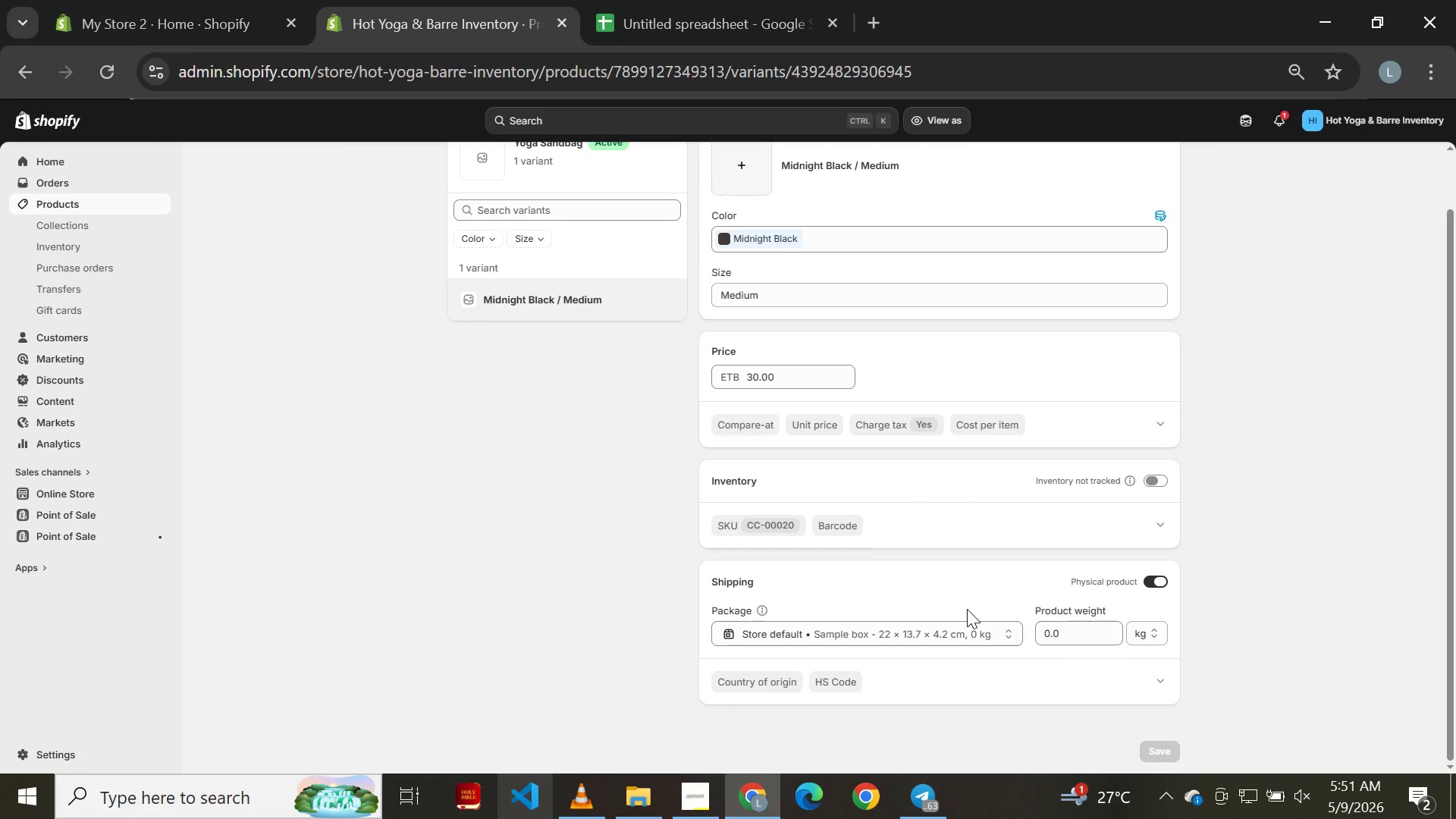 
wait(8.55)
 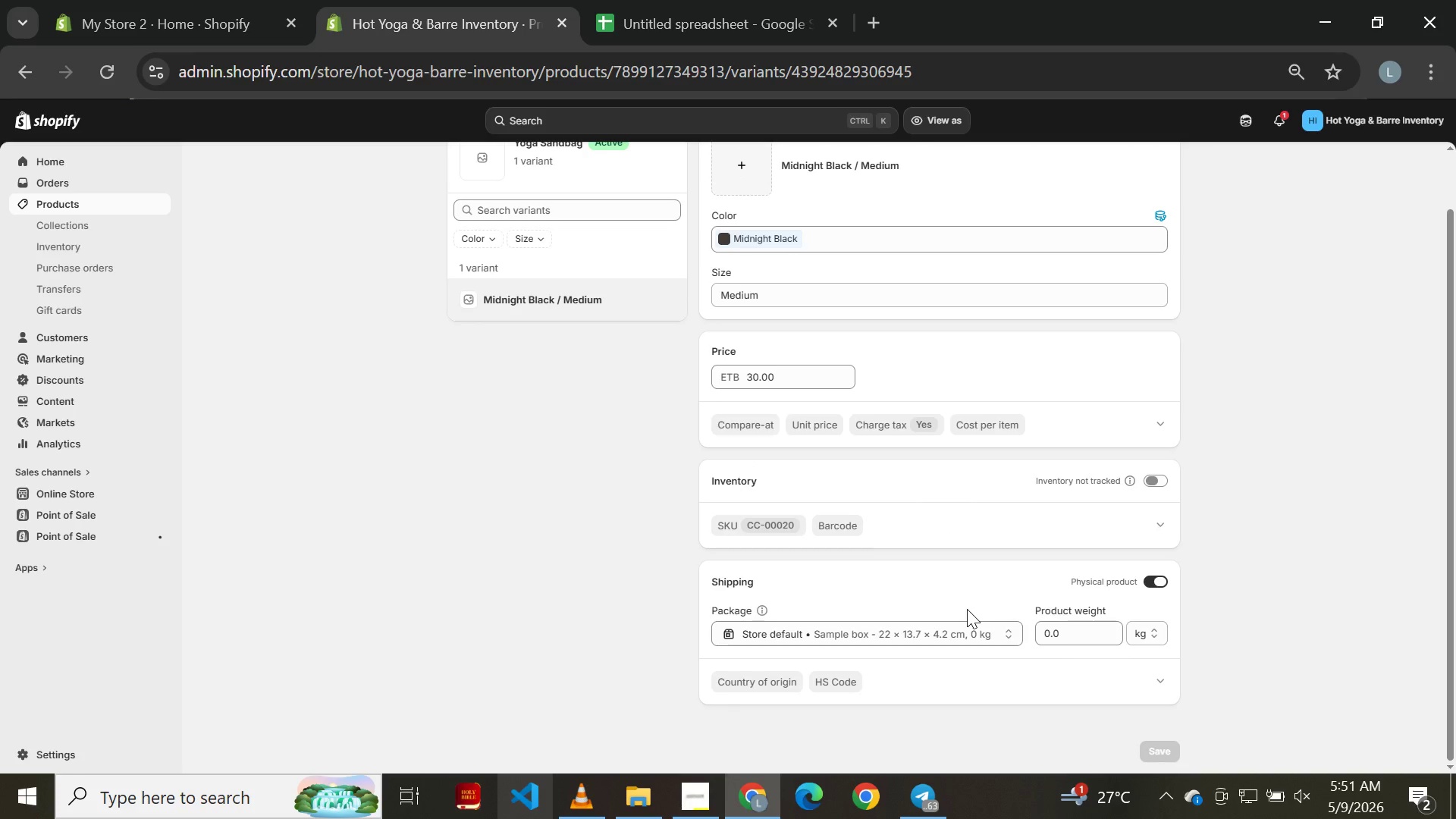 
left_click([1156, 488])
 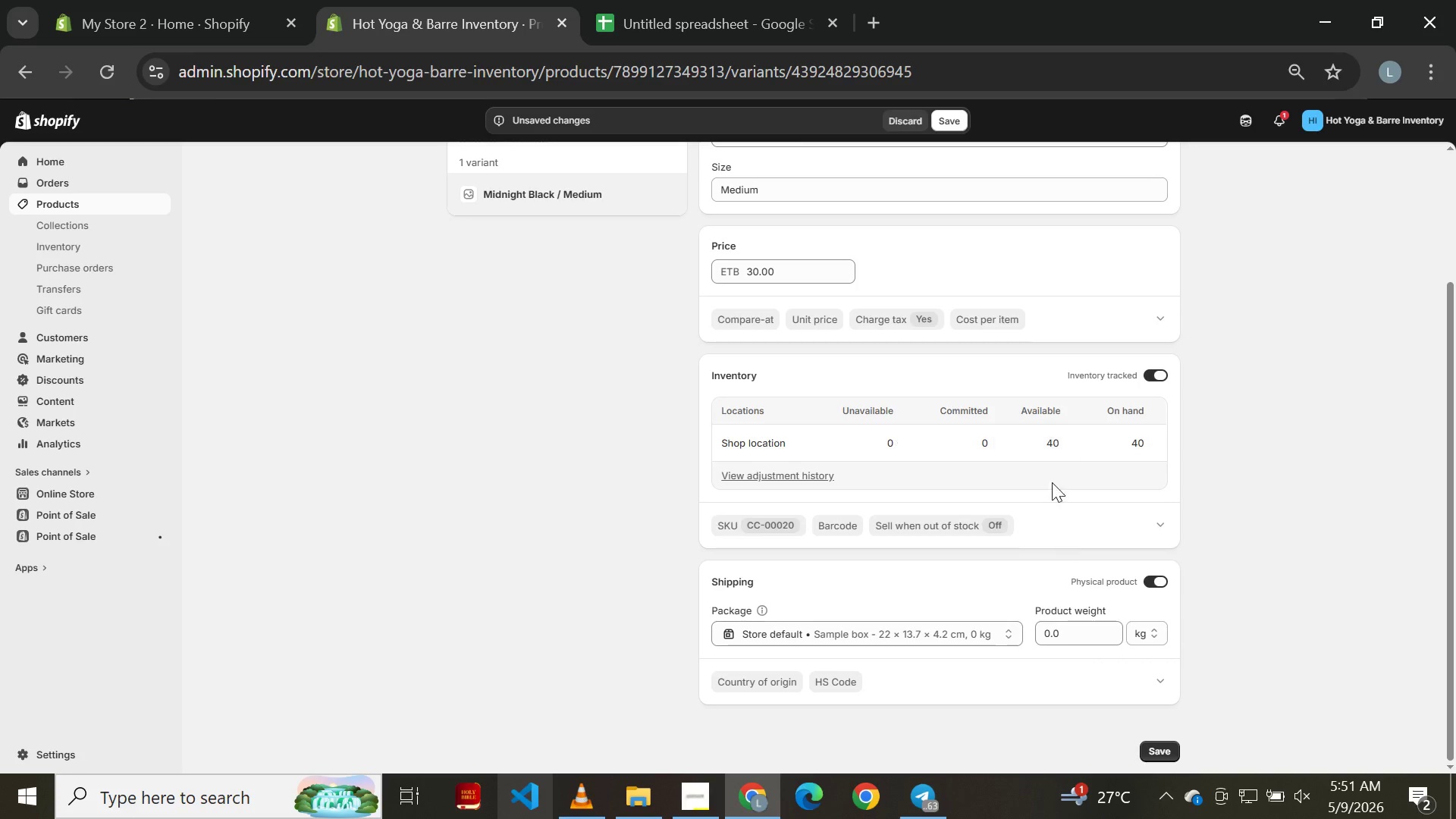 
wait(5.94)
 